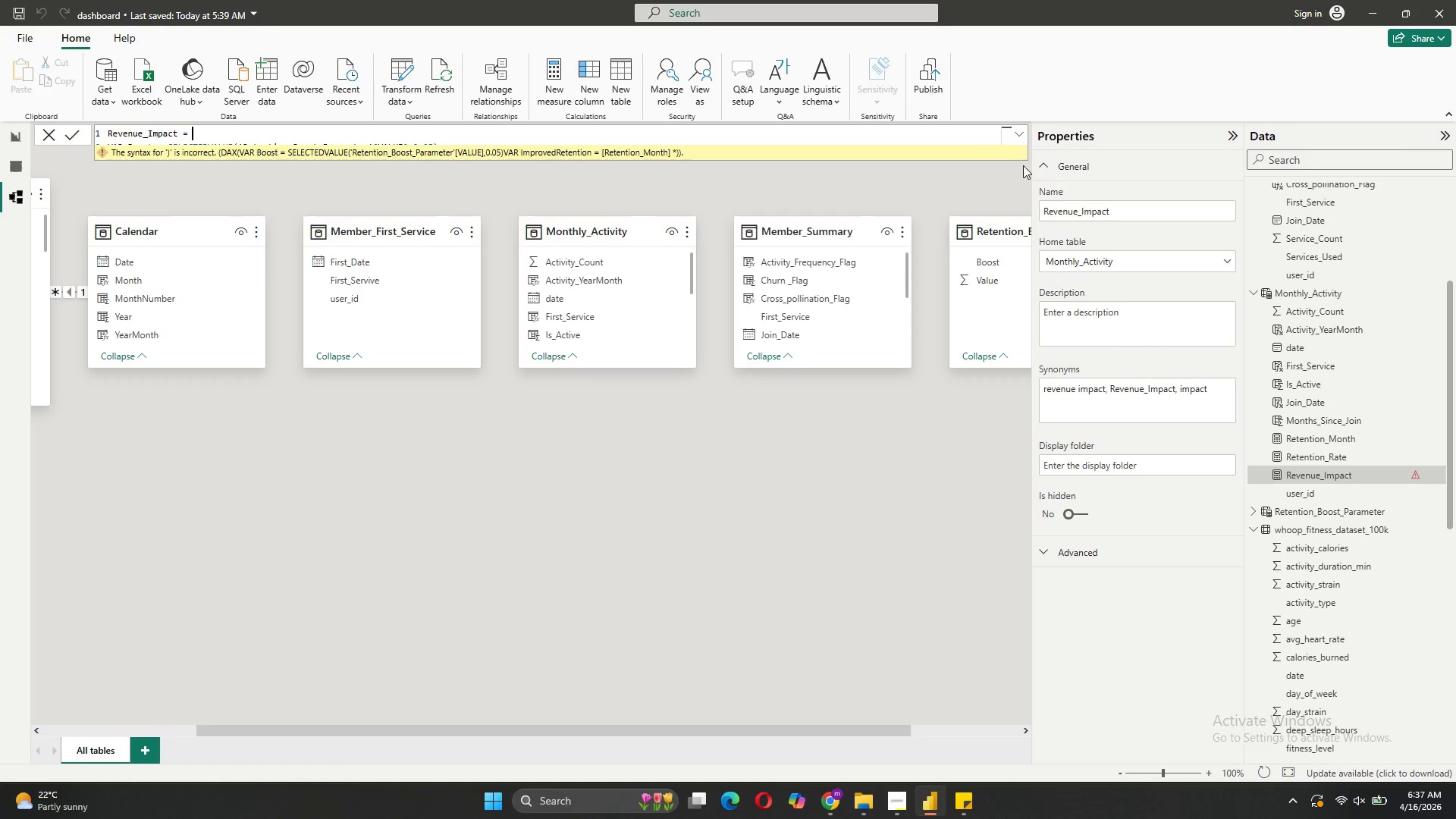 
left_click([1020, 135])
 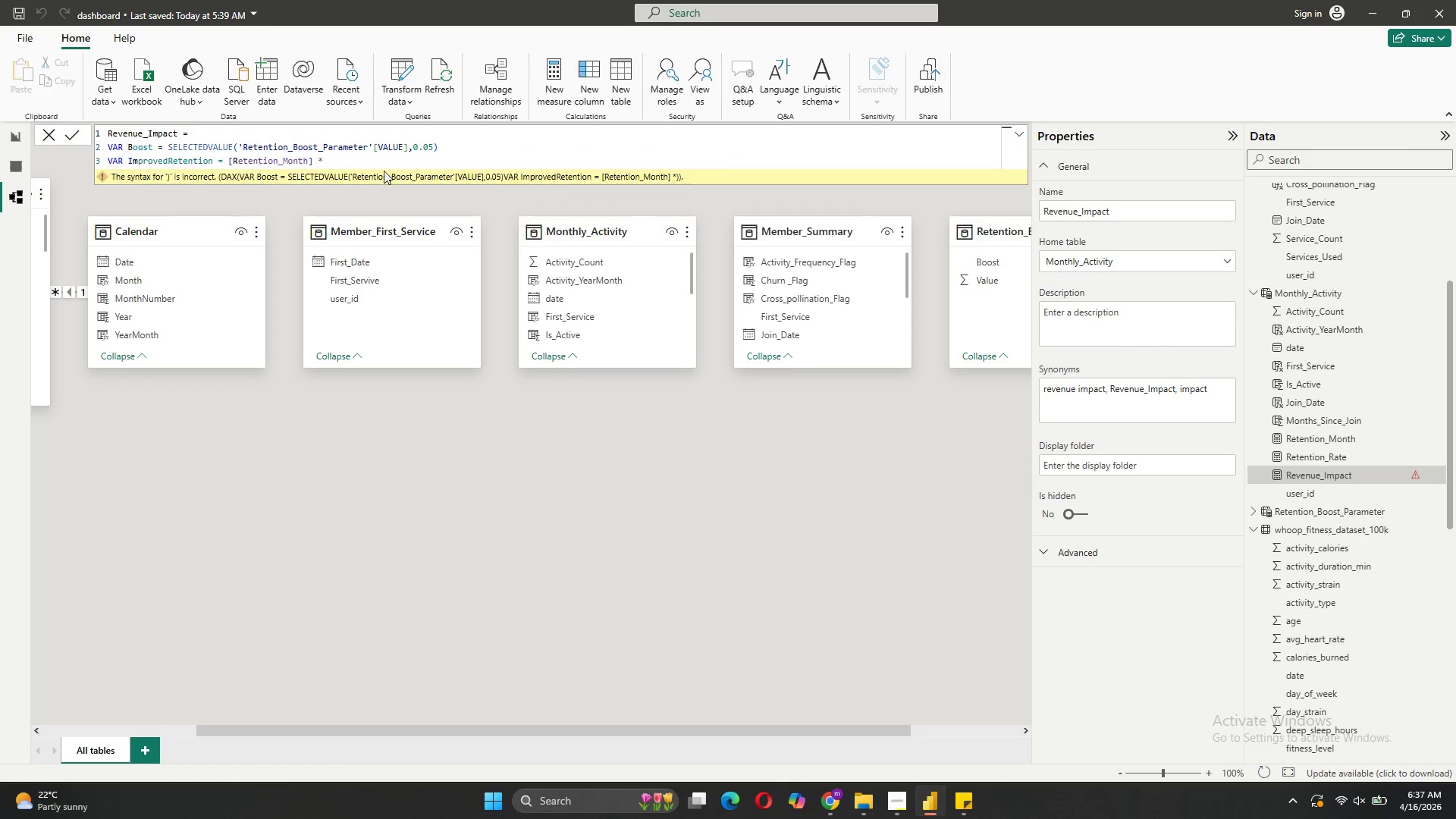 
left_click([354, 163])
 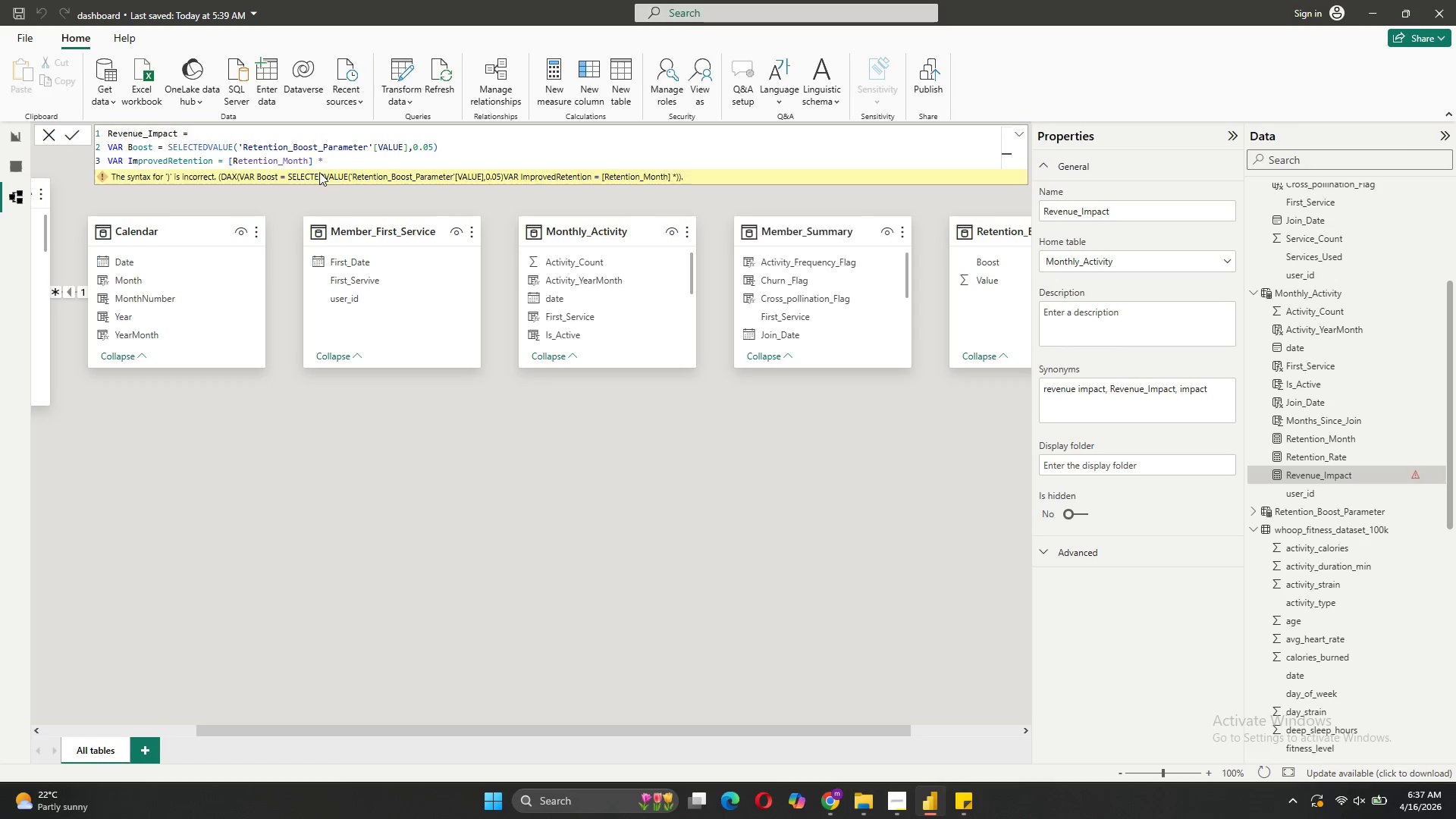 
left_click_drag(start_coordinate=[309, 159], to_coordinate=[289, 148])
 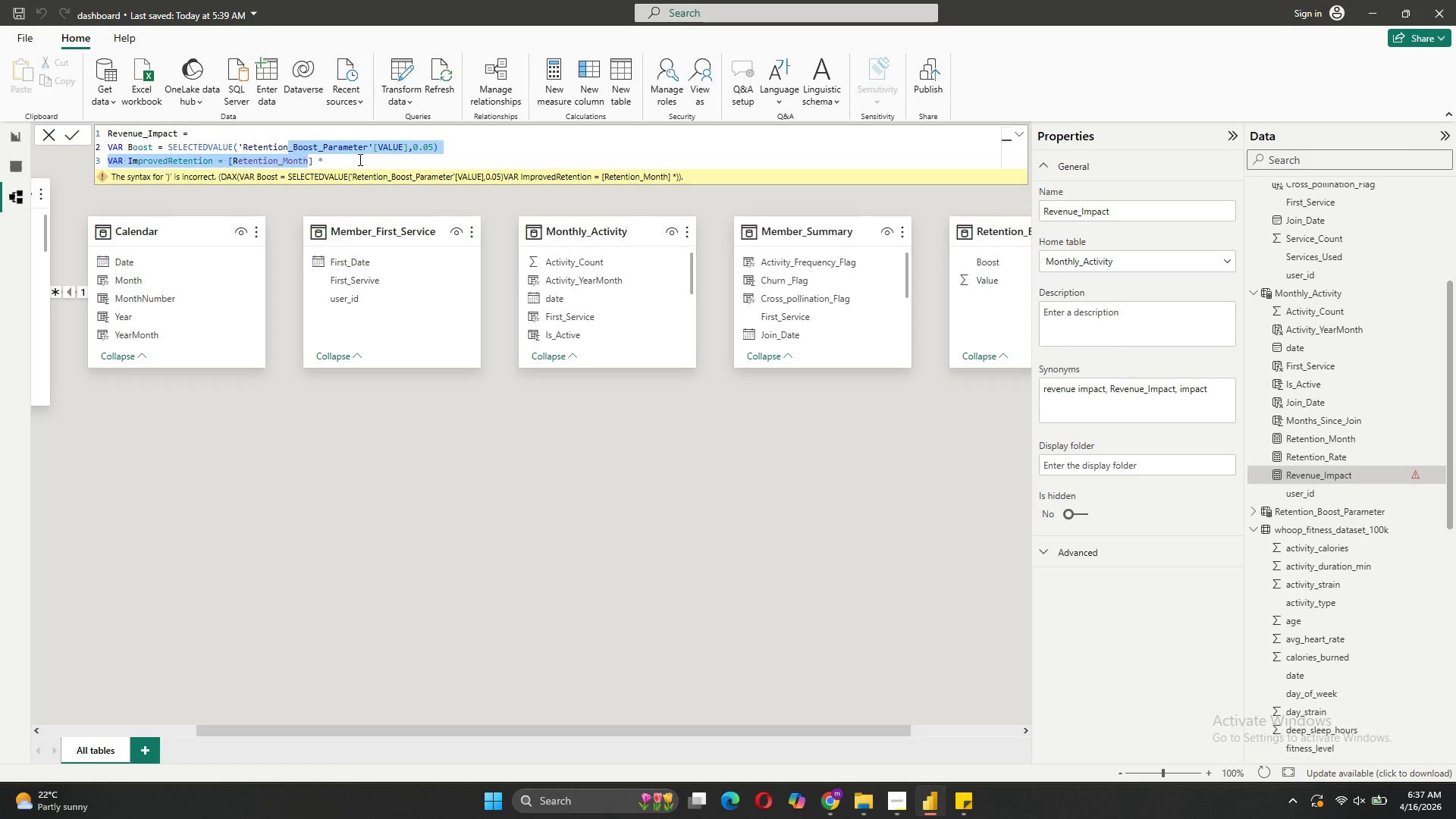 
scroll: coordinate [359, 159], scroll_direction: down, amount: 1.0
 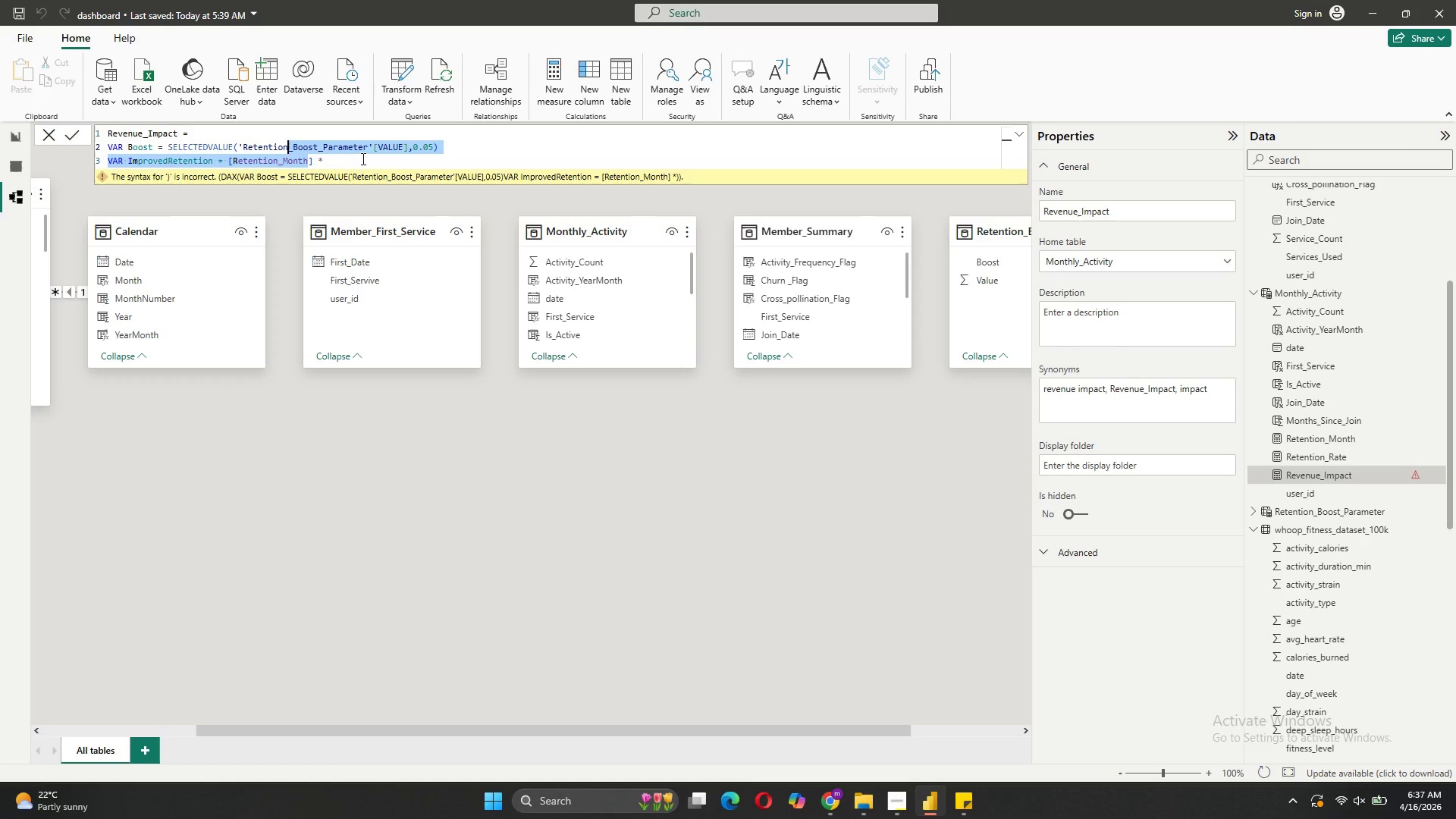 
wait(7.94)
 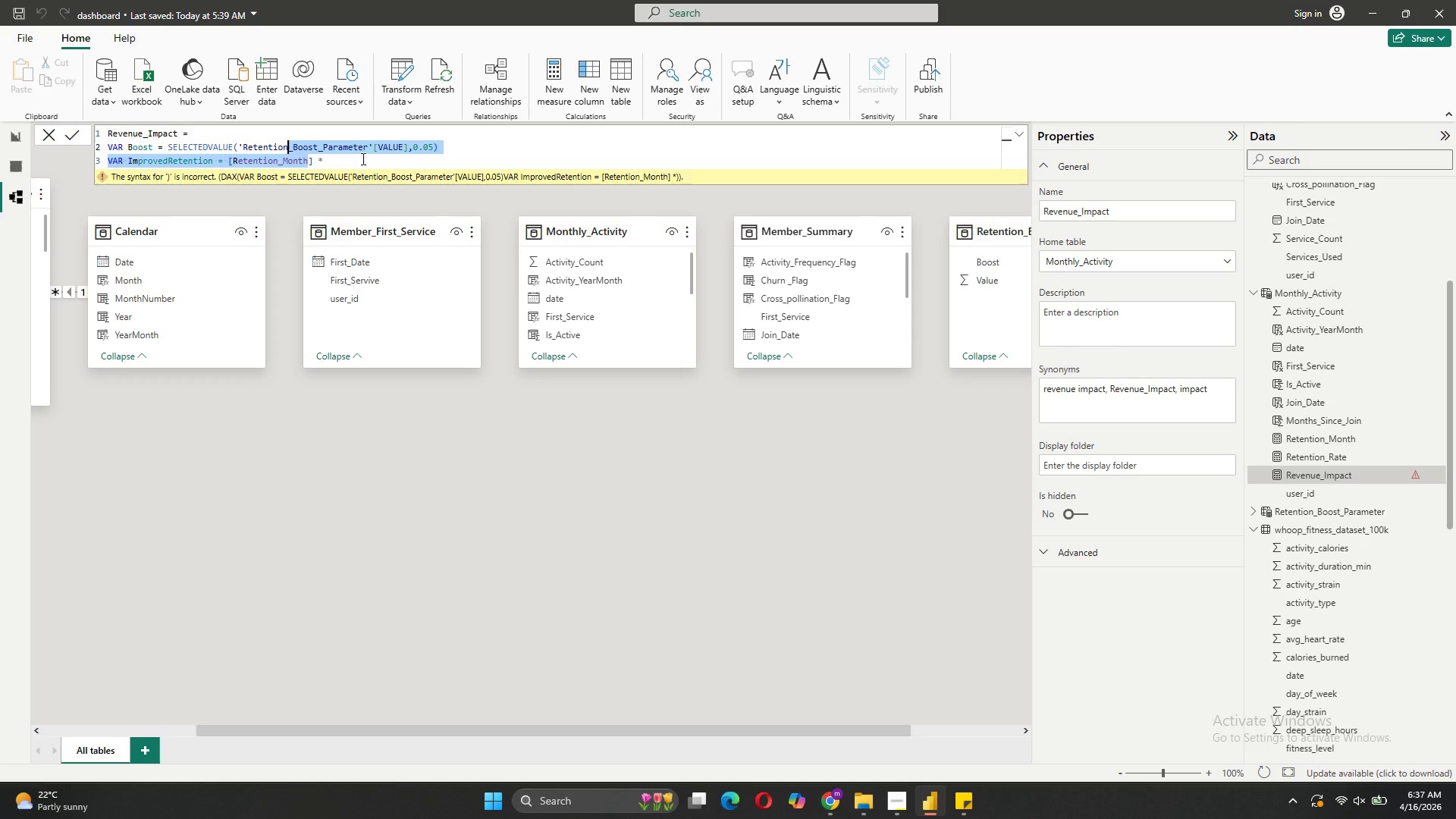 
left_click([335, 155])
 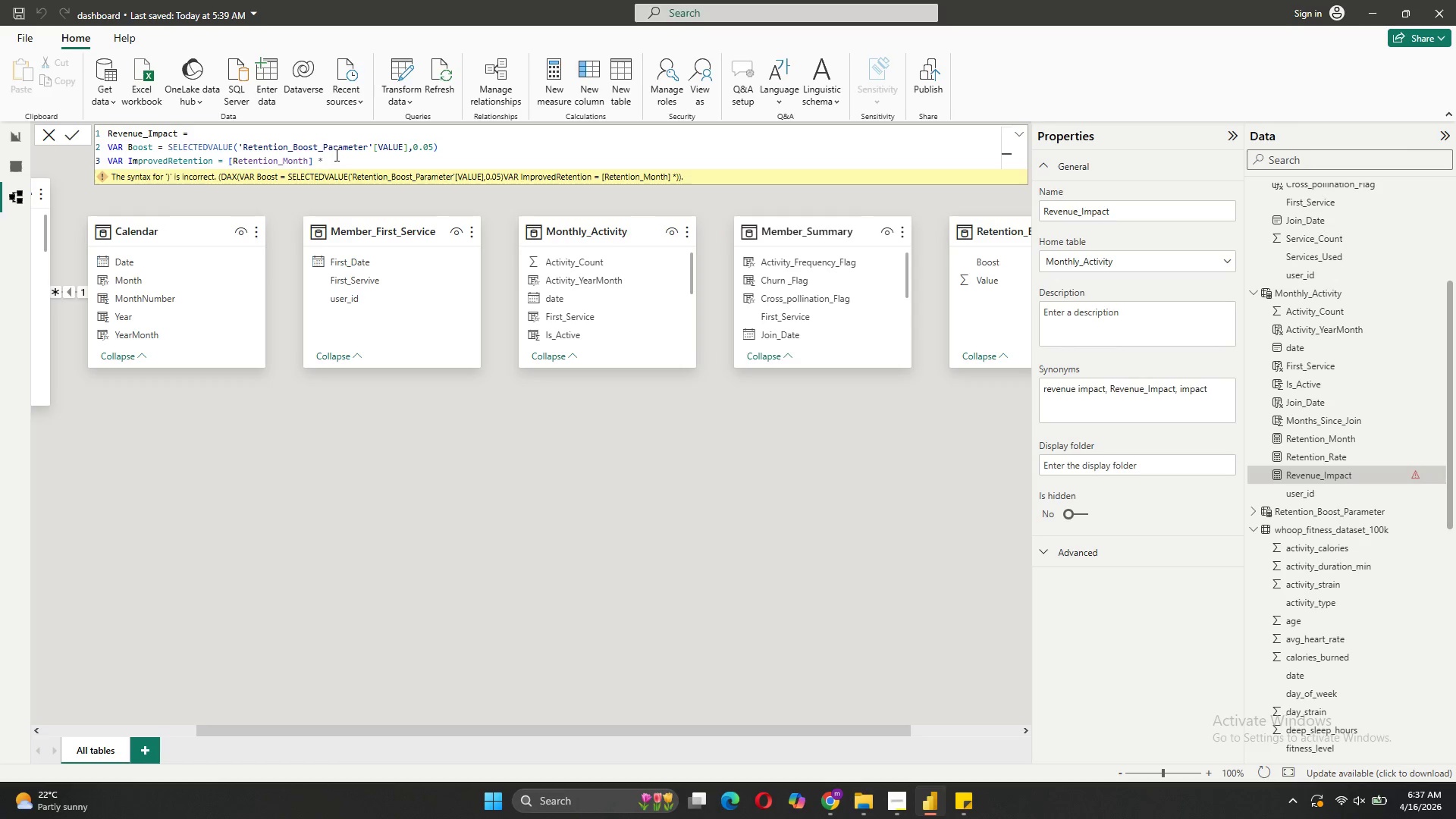 
left_click_drag(start_coordinate=[334, 156], to_coordinate=[127, 149])
 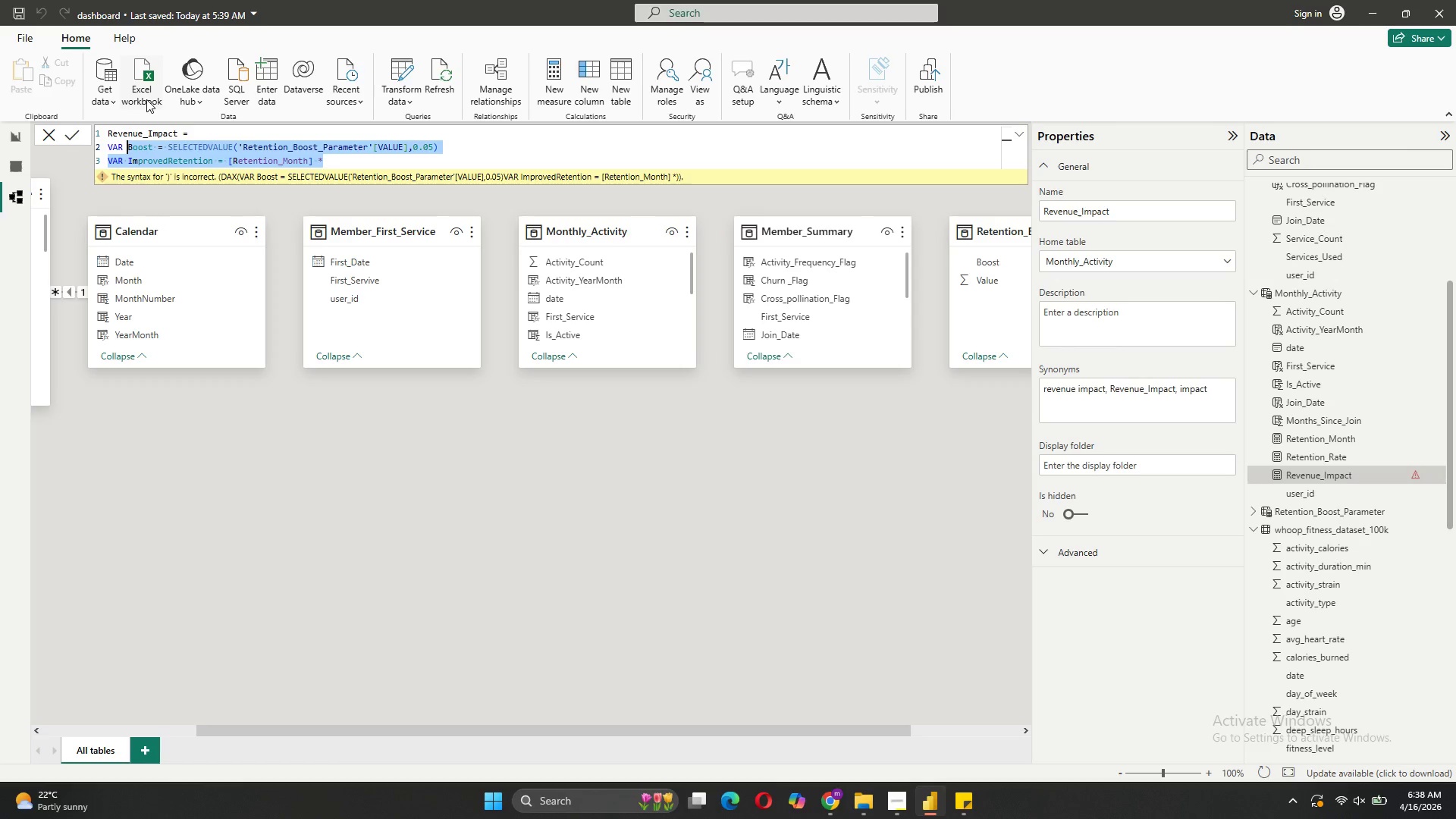 
type(CurrentRetention = [)
 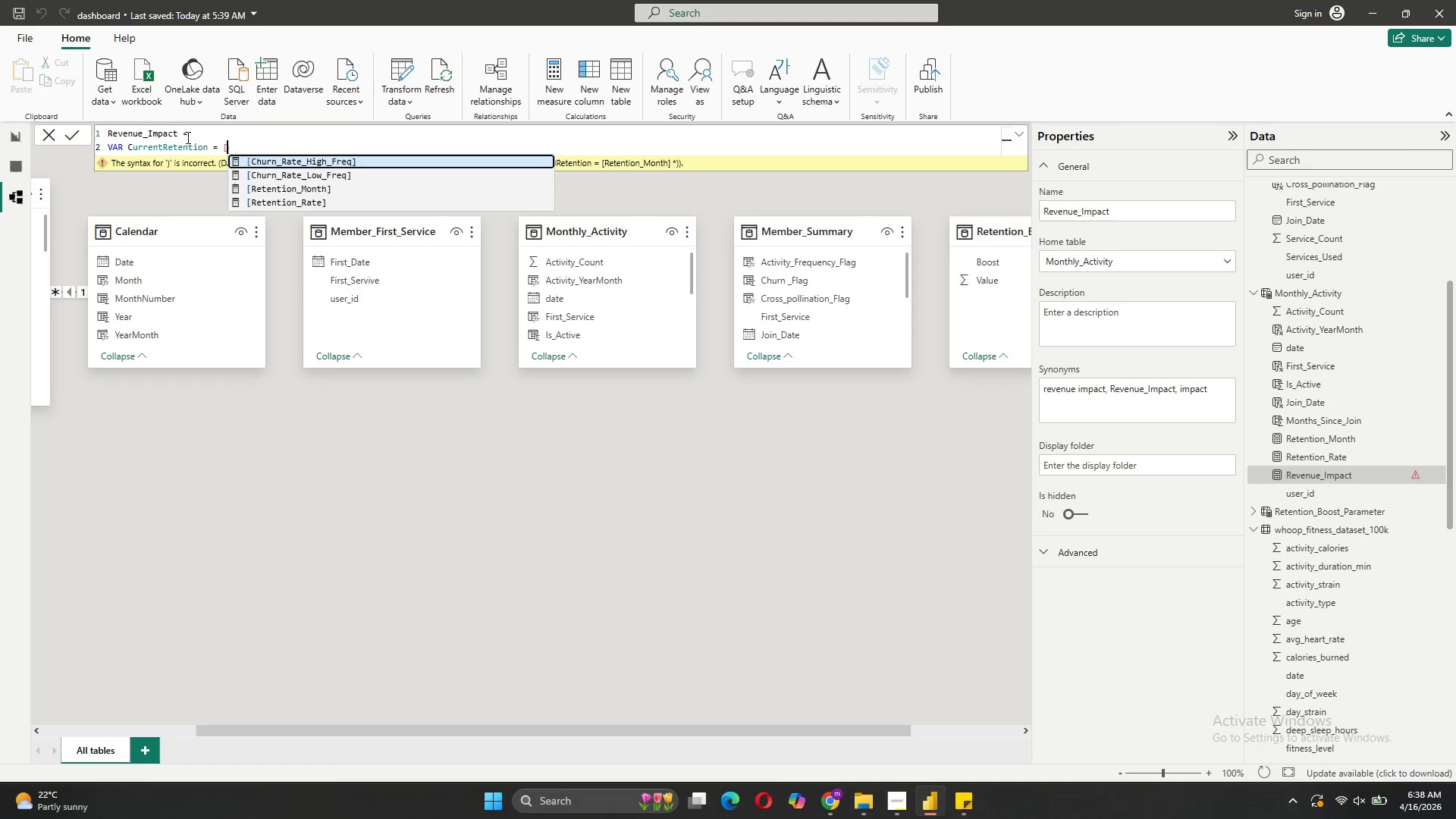 
left_click([278, 211])
 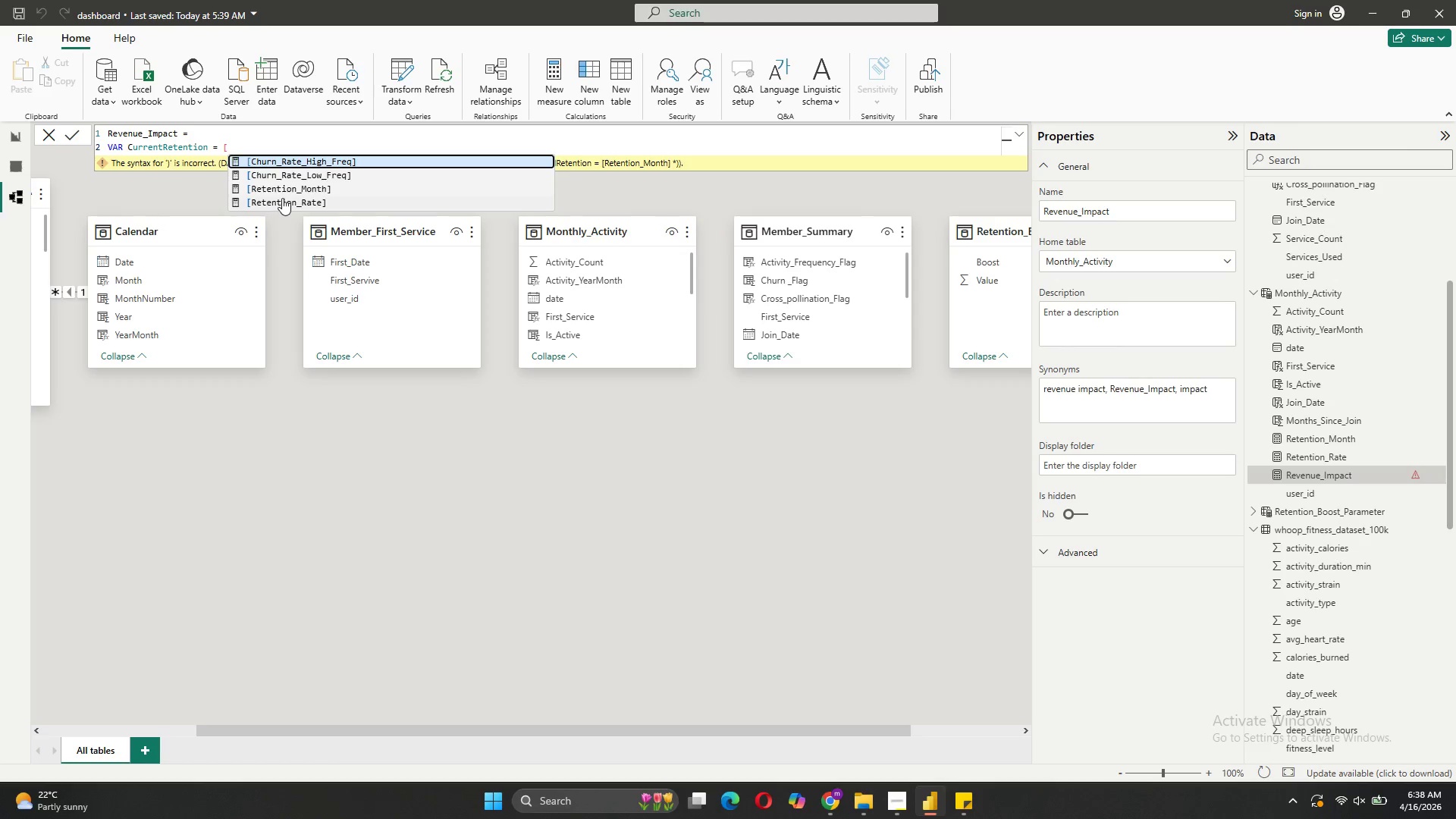 
left_click([282, 198])
 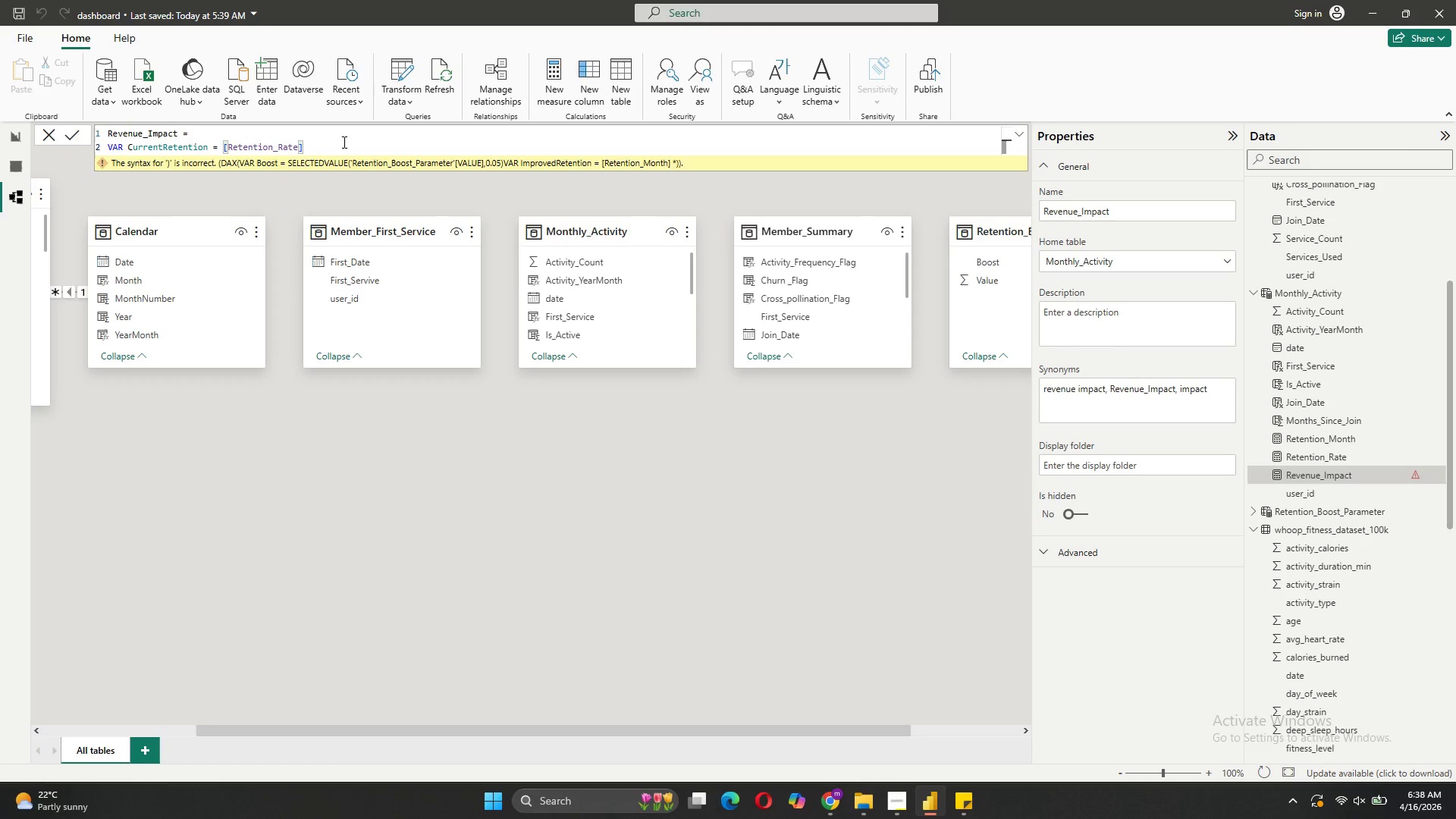 
key(Shift+Enter)
 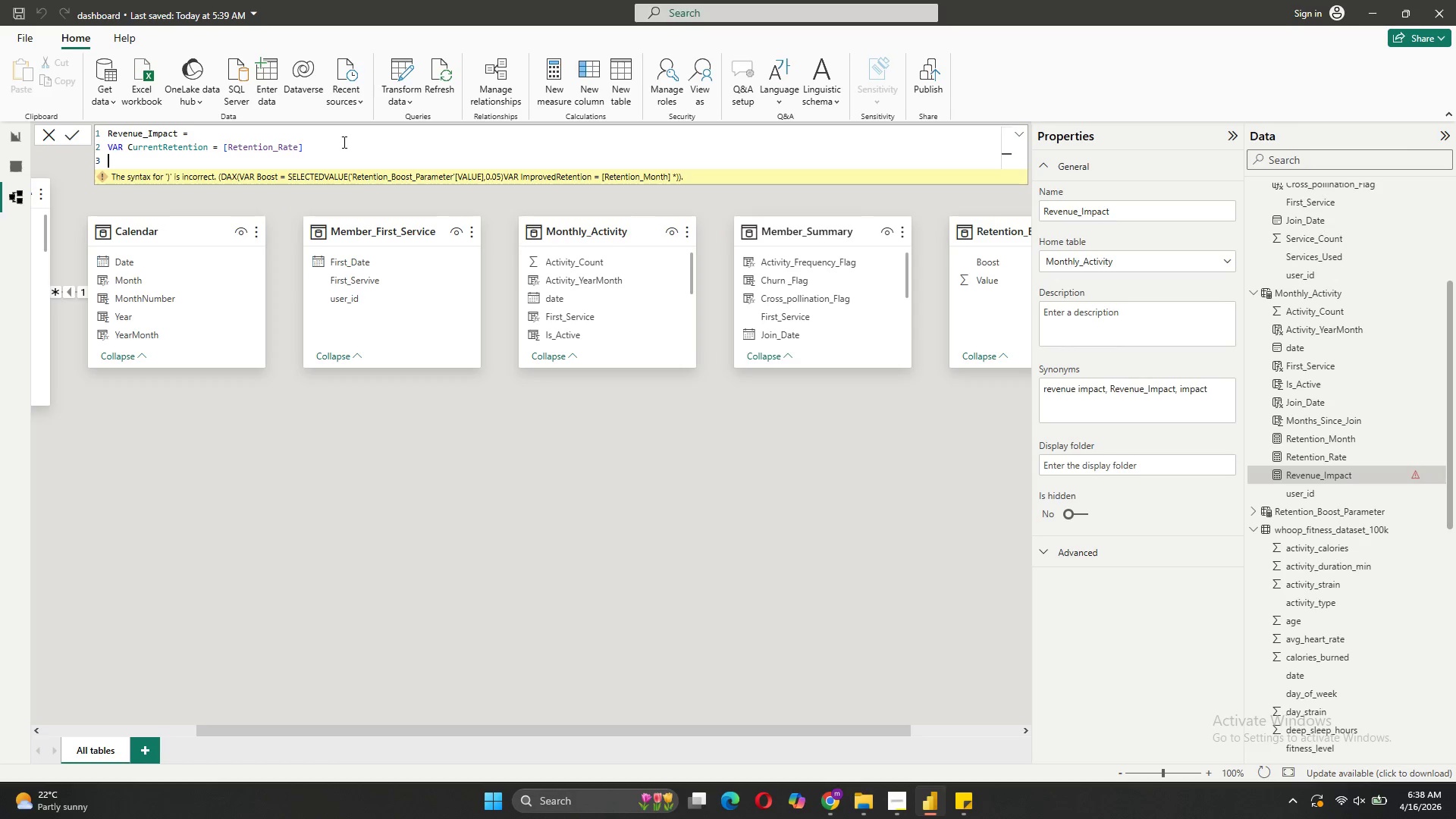 
type(VAR ImprovedRetention = Curre)
 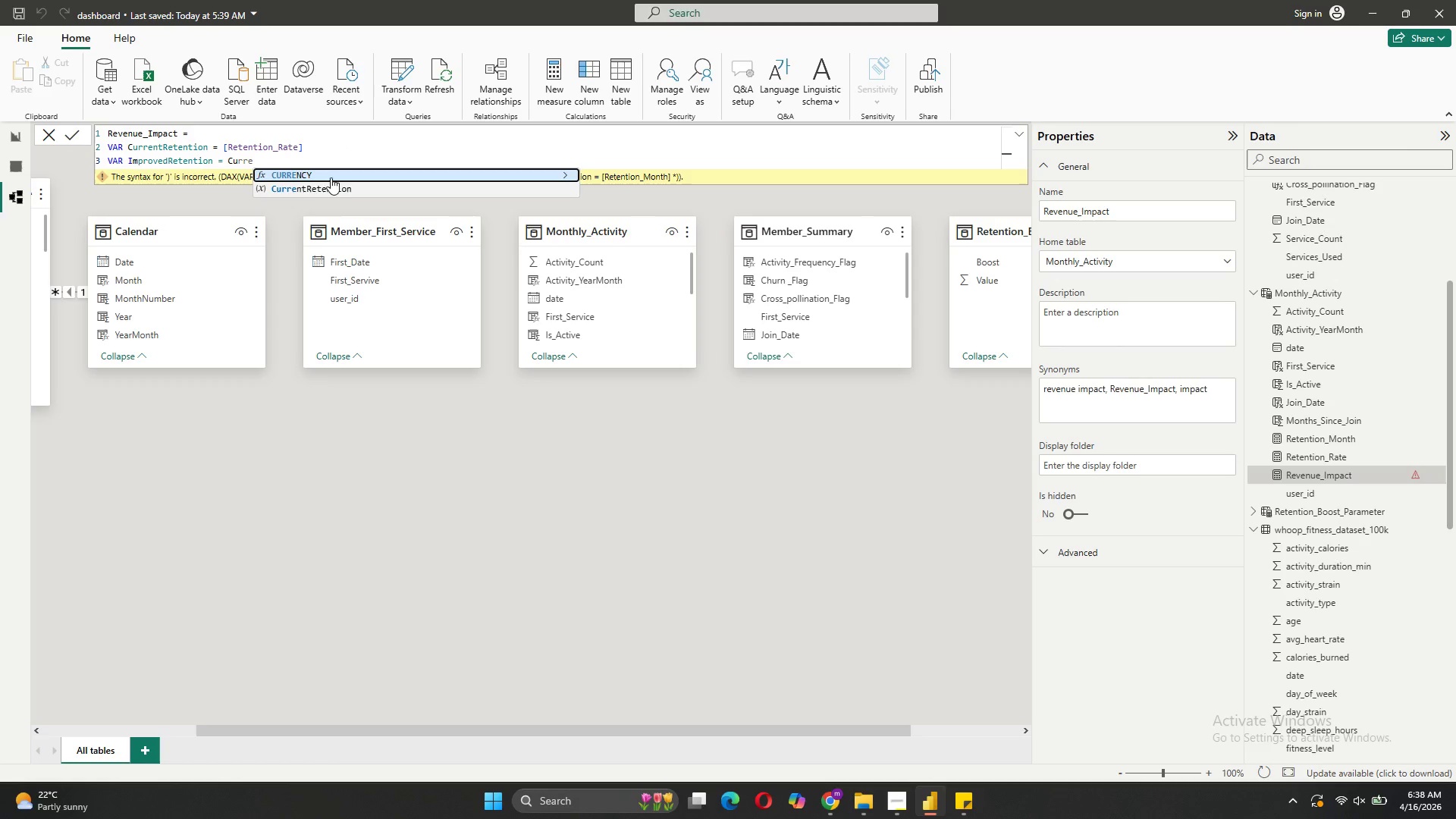 
left_click([328, 186])
 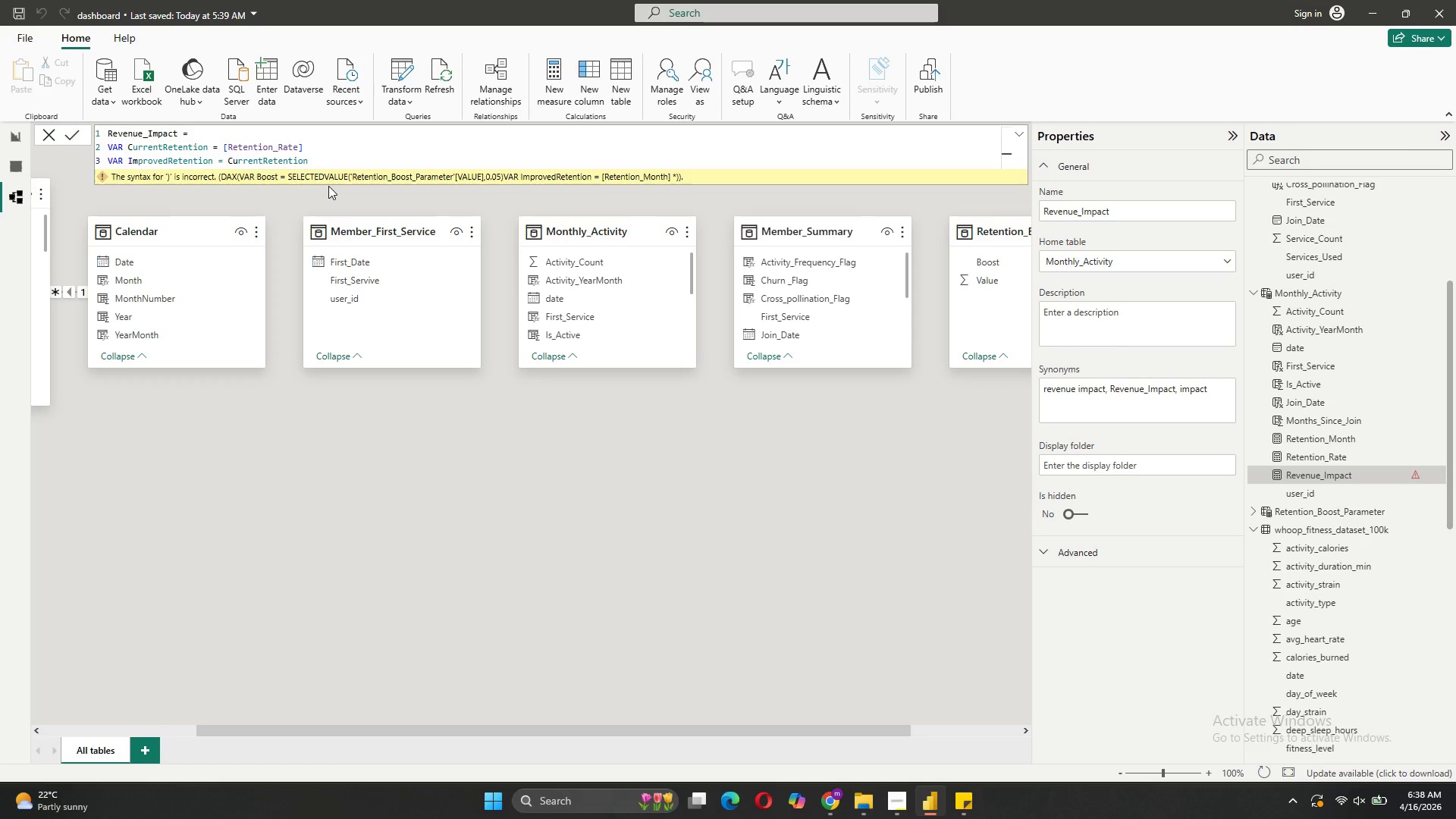 
type( * (1 +)
 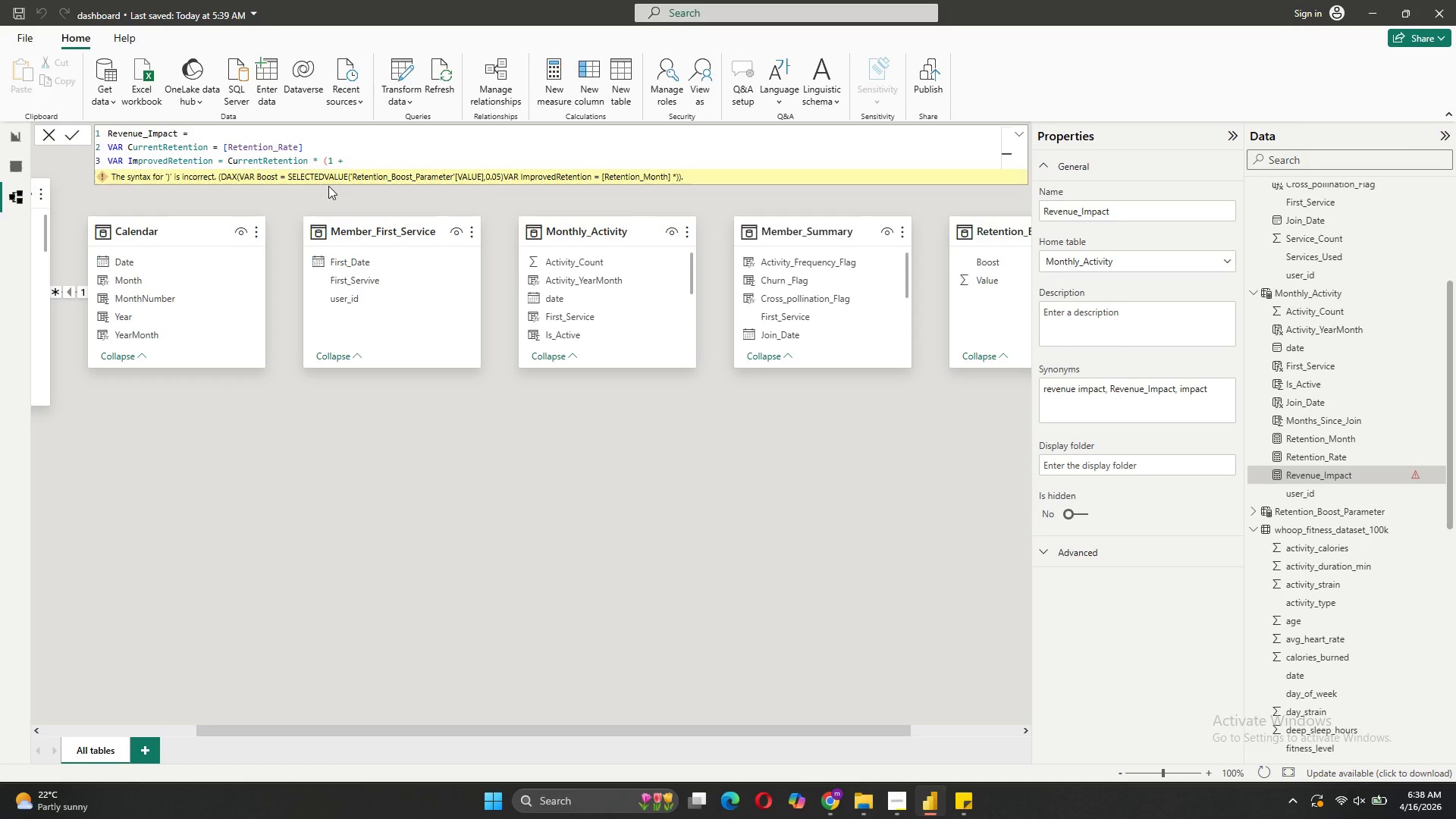 
type( SELECTED)
 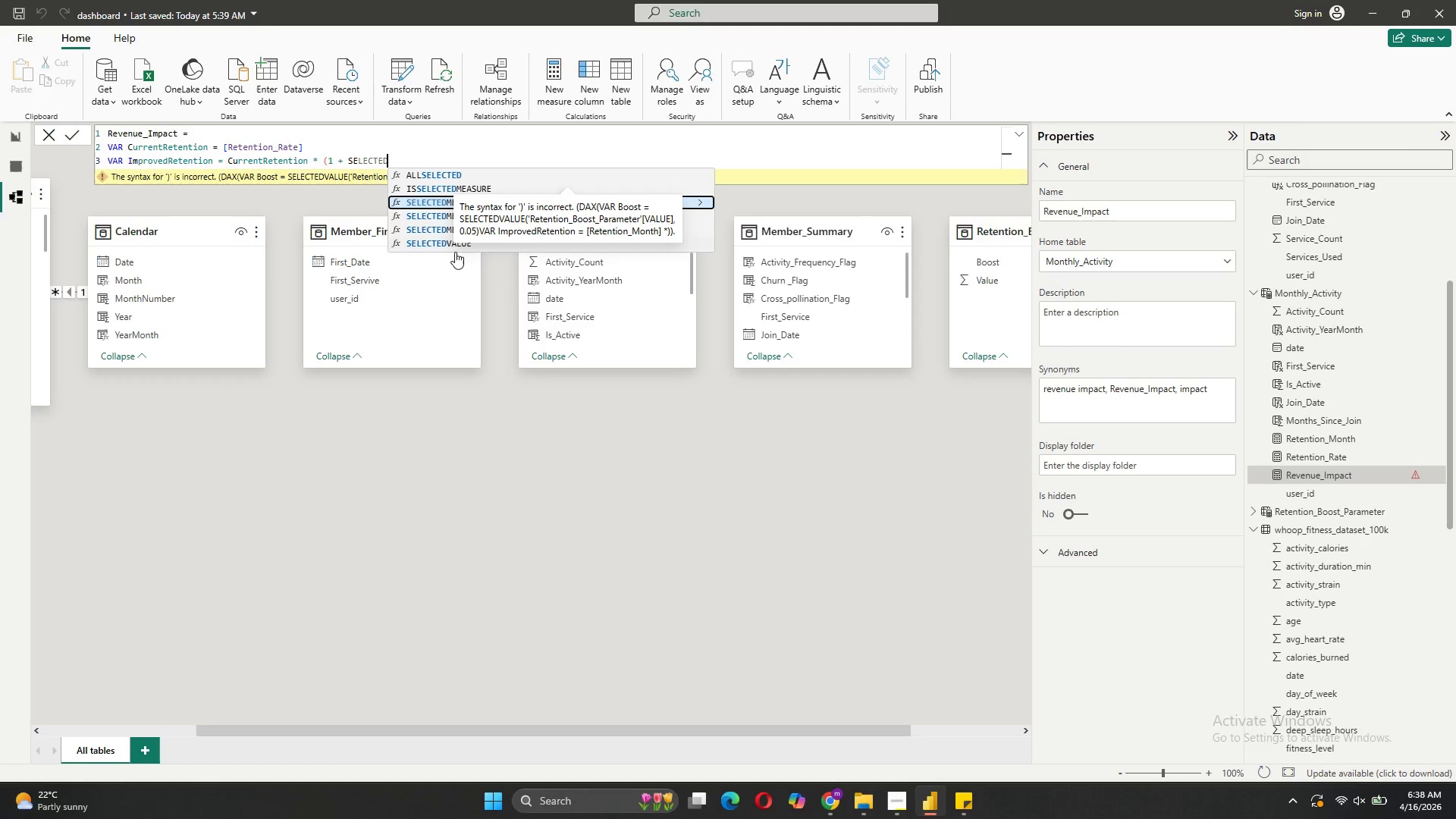 
left_click([466, 247])
 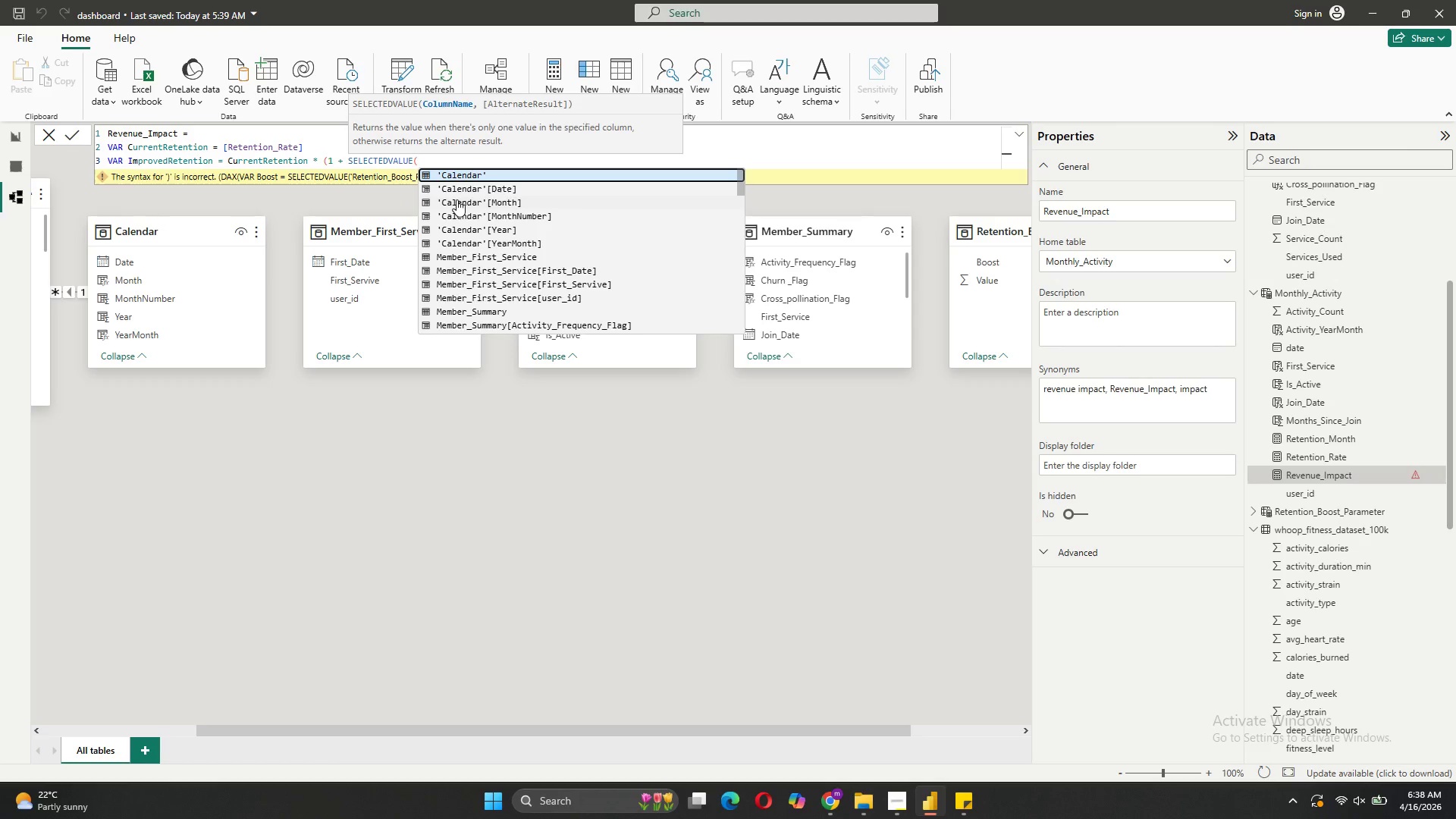 
key(Quote)
 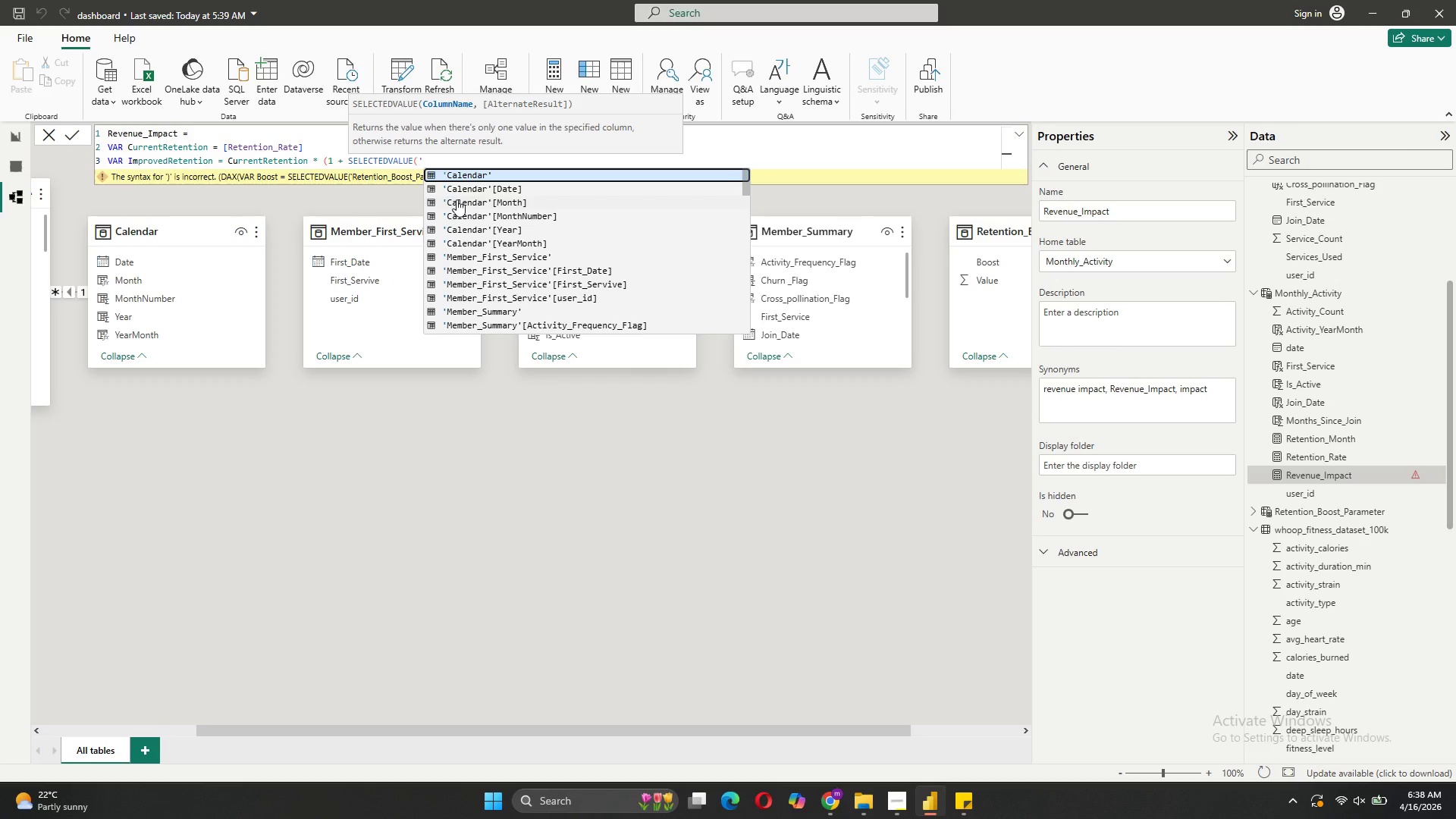 
key(CapsLock)
 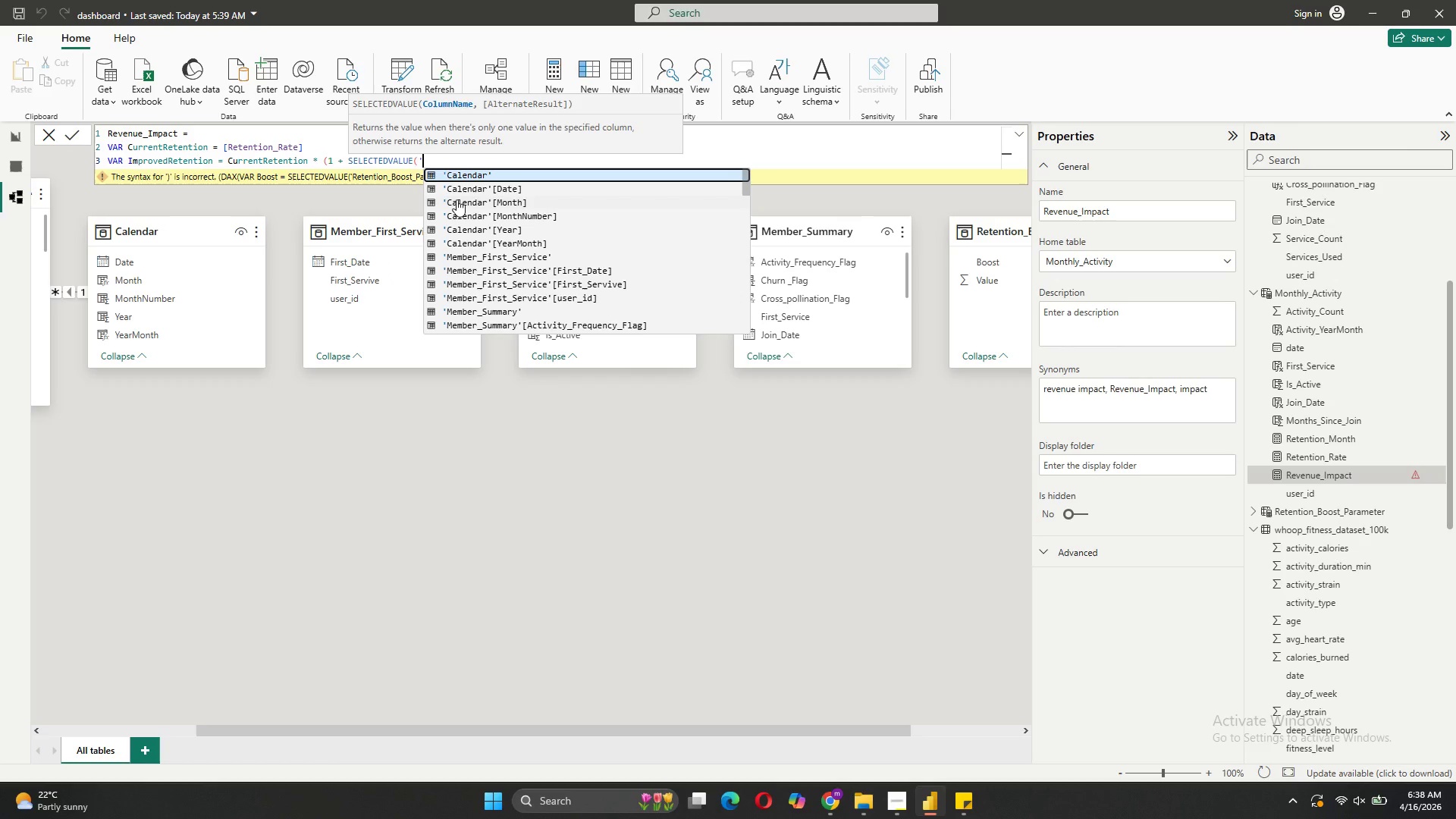 
key(CapsLock)
 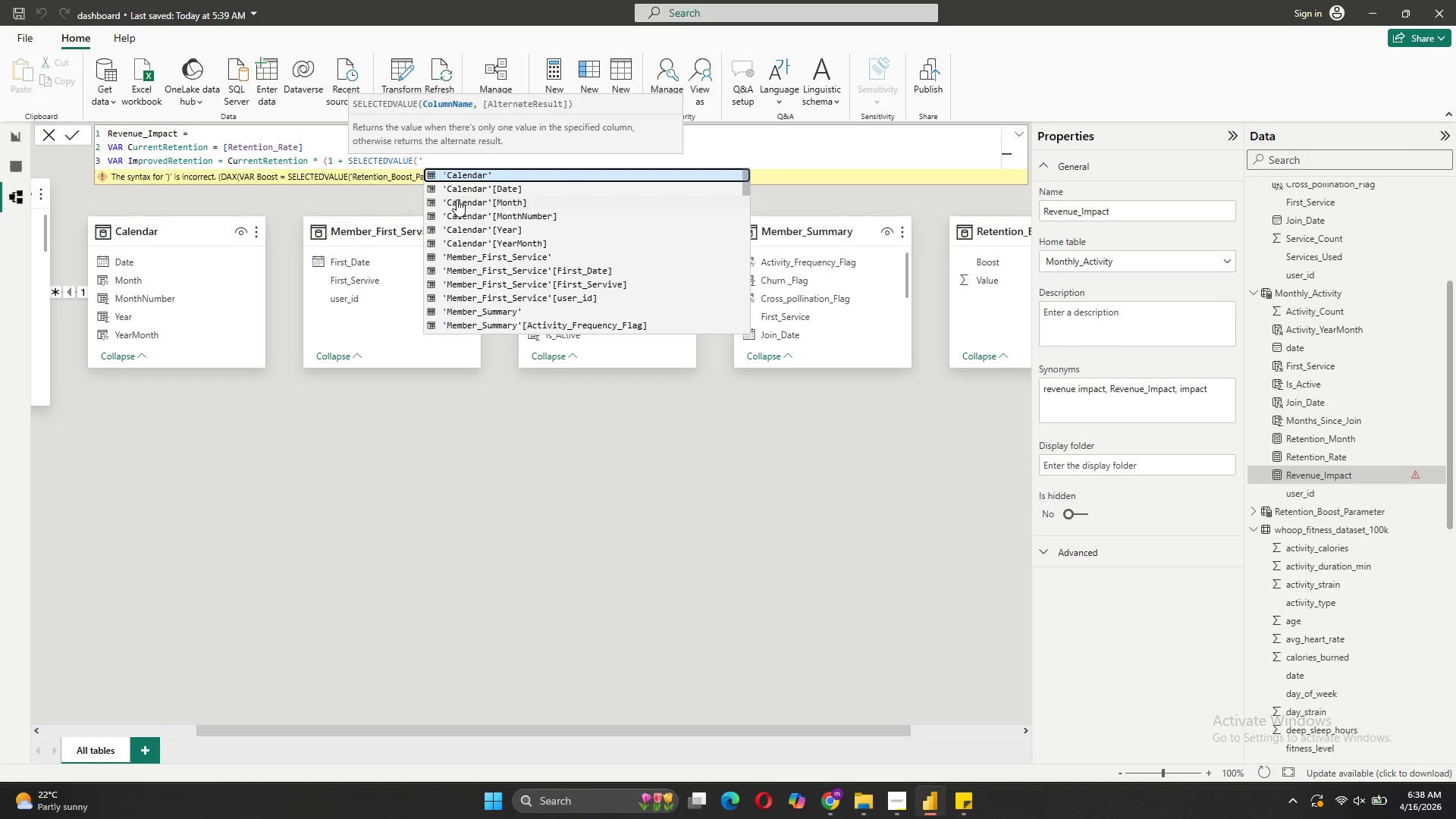 
key(R)
 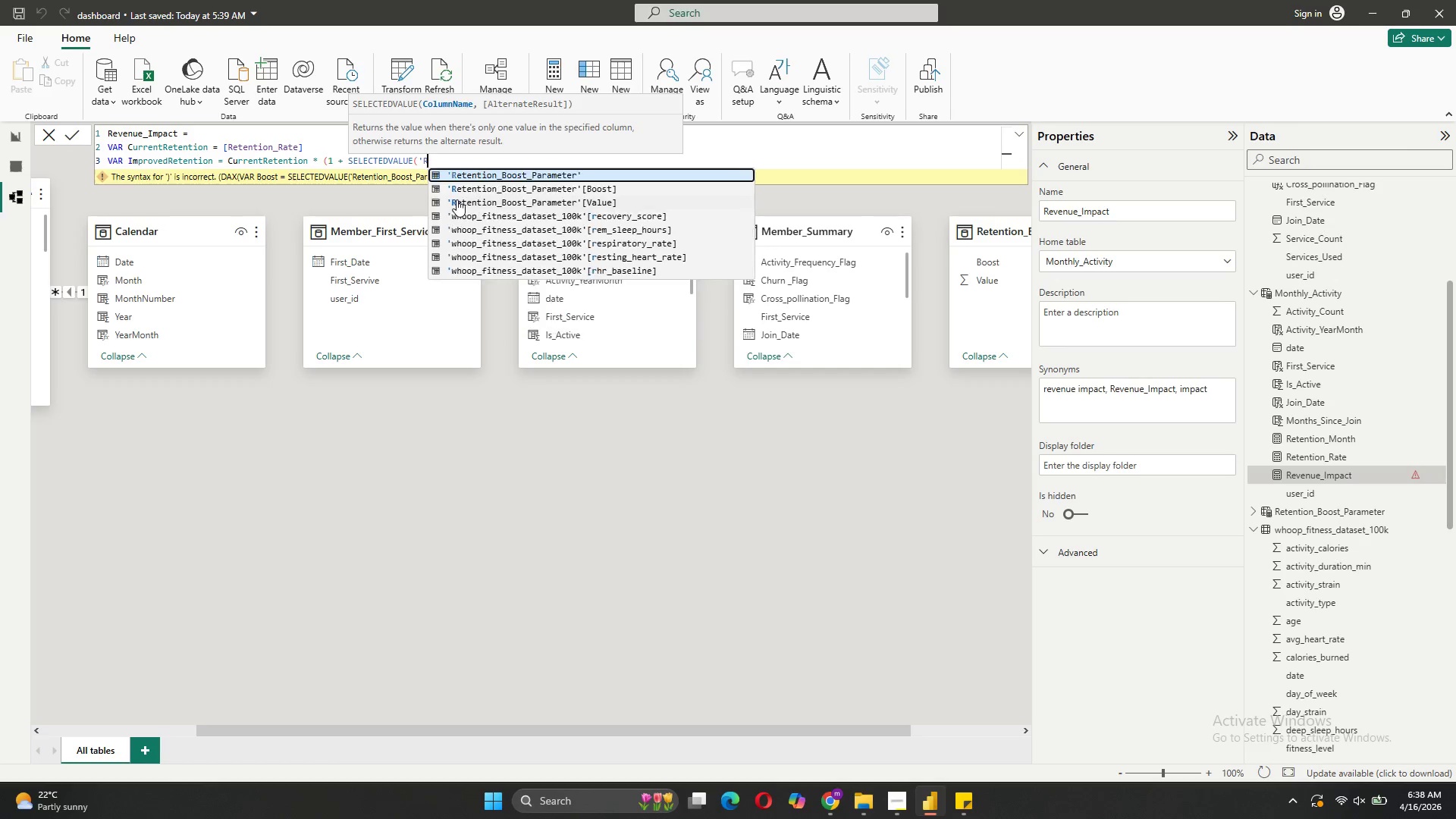 
key(CapsLock)
 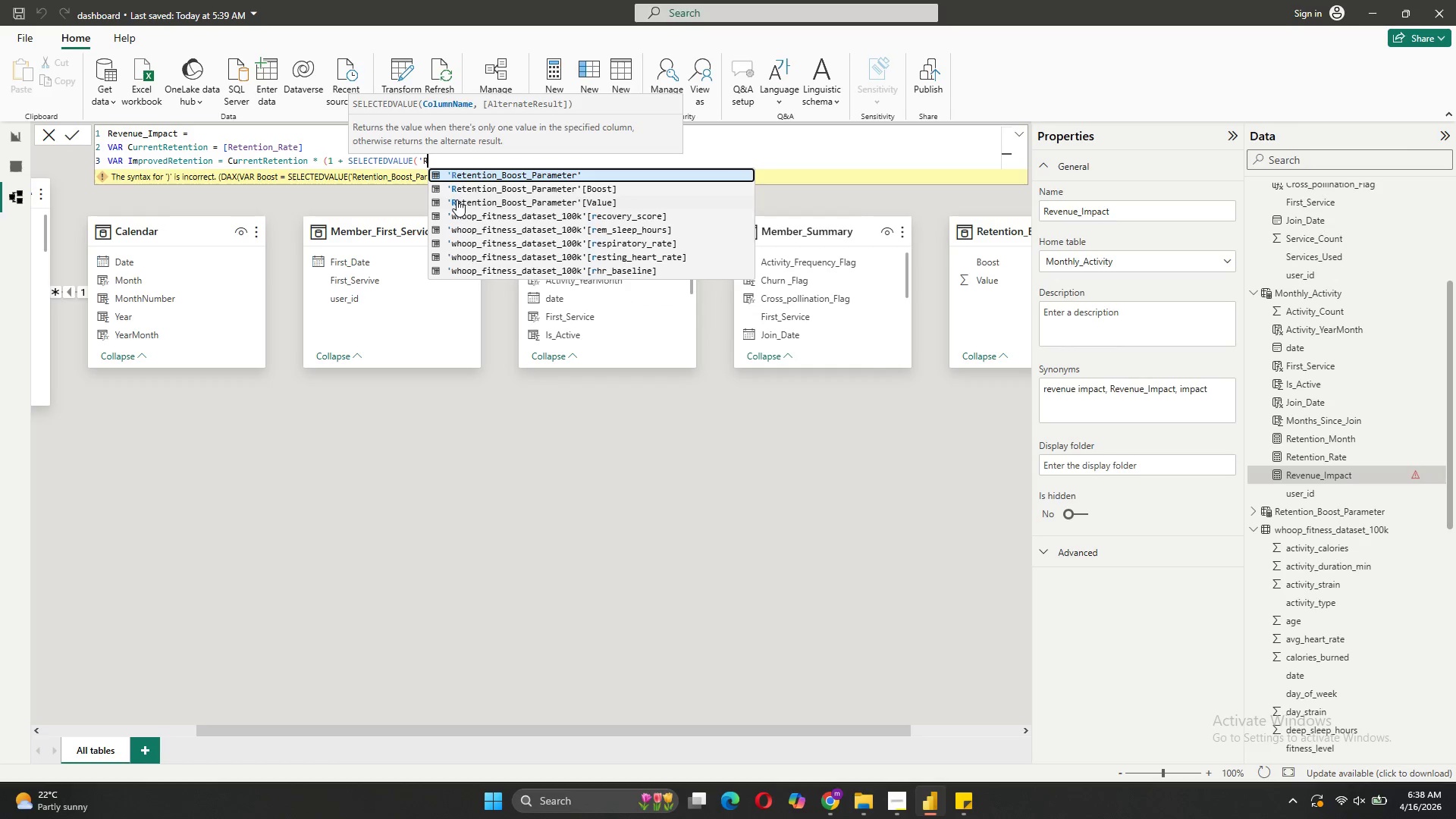 
key(E)
 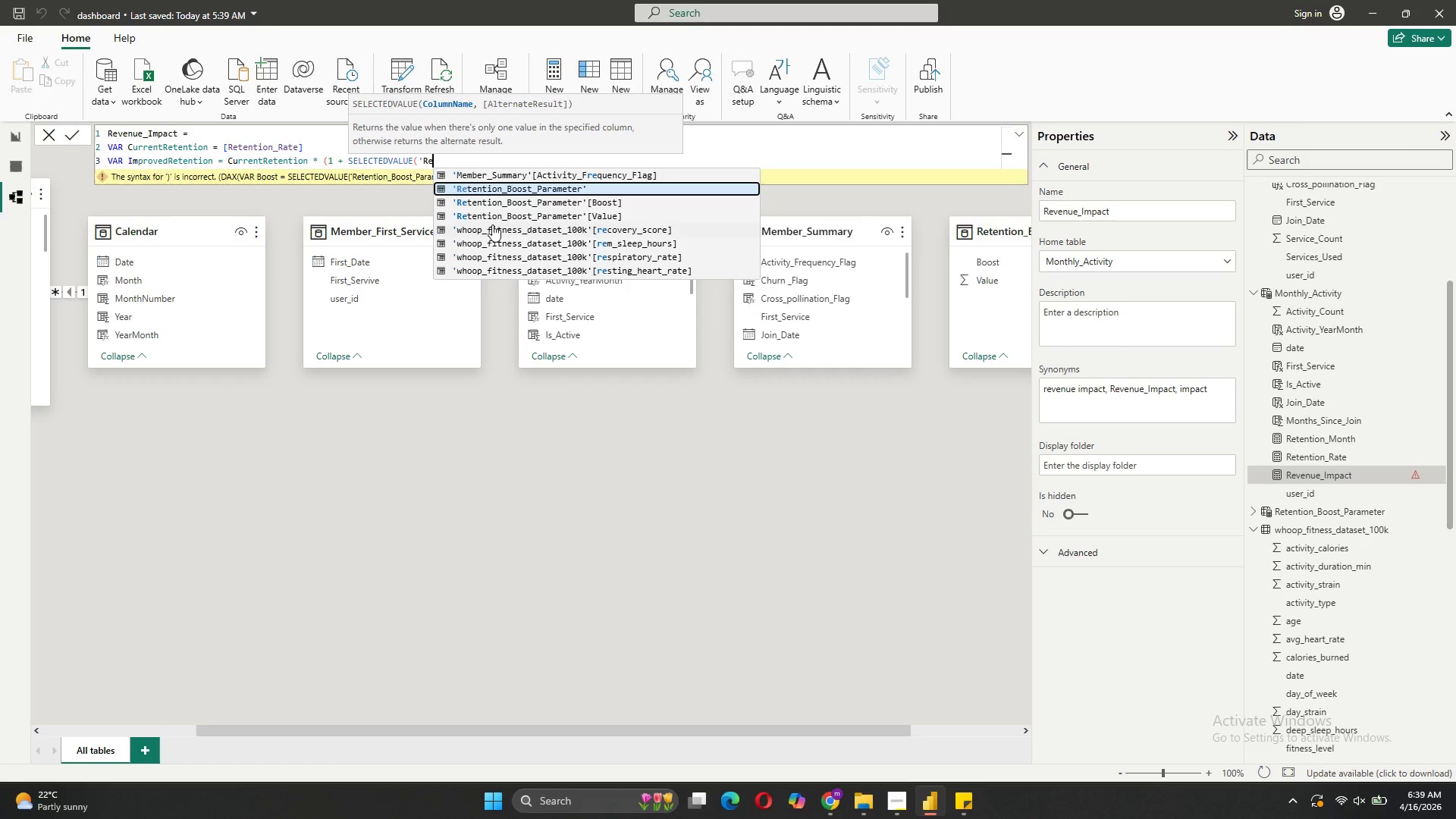 
left_click([542, 190])
 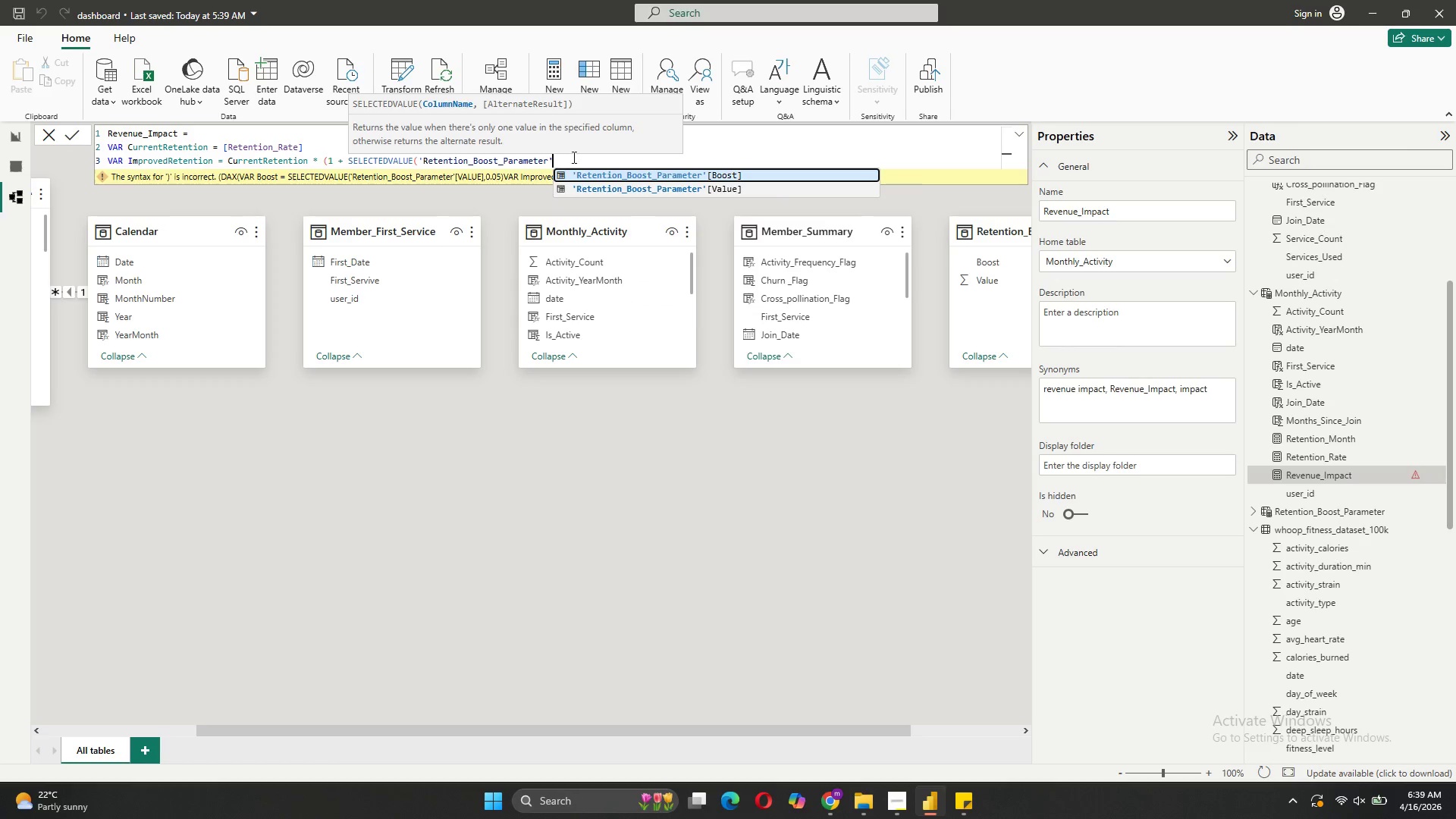 
wait(5.84)
 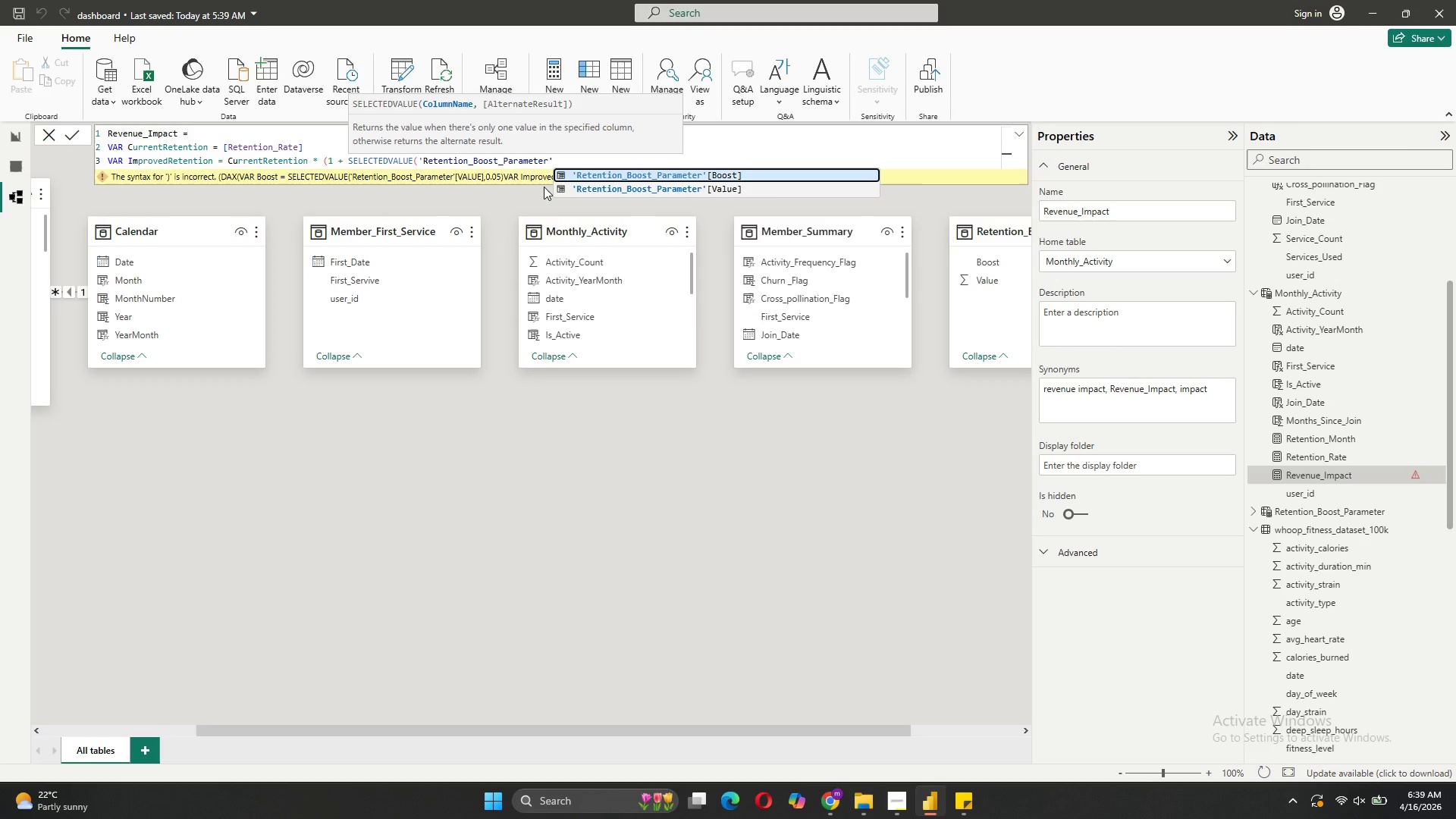 
left_click([721, 172])
 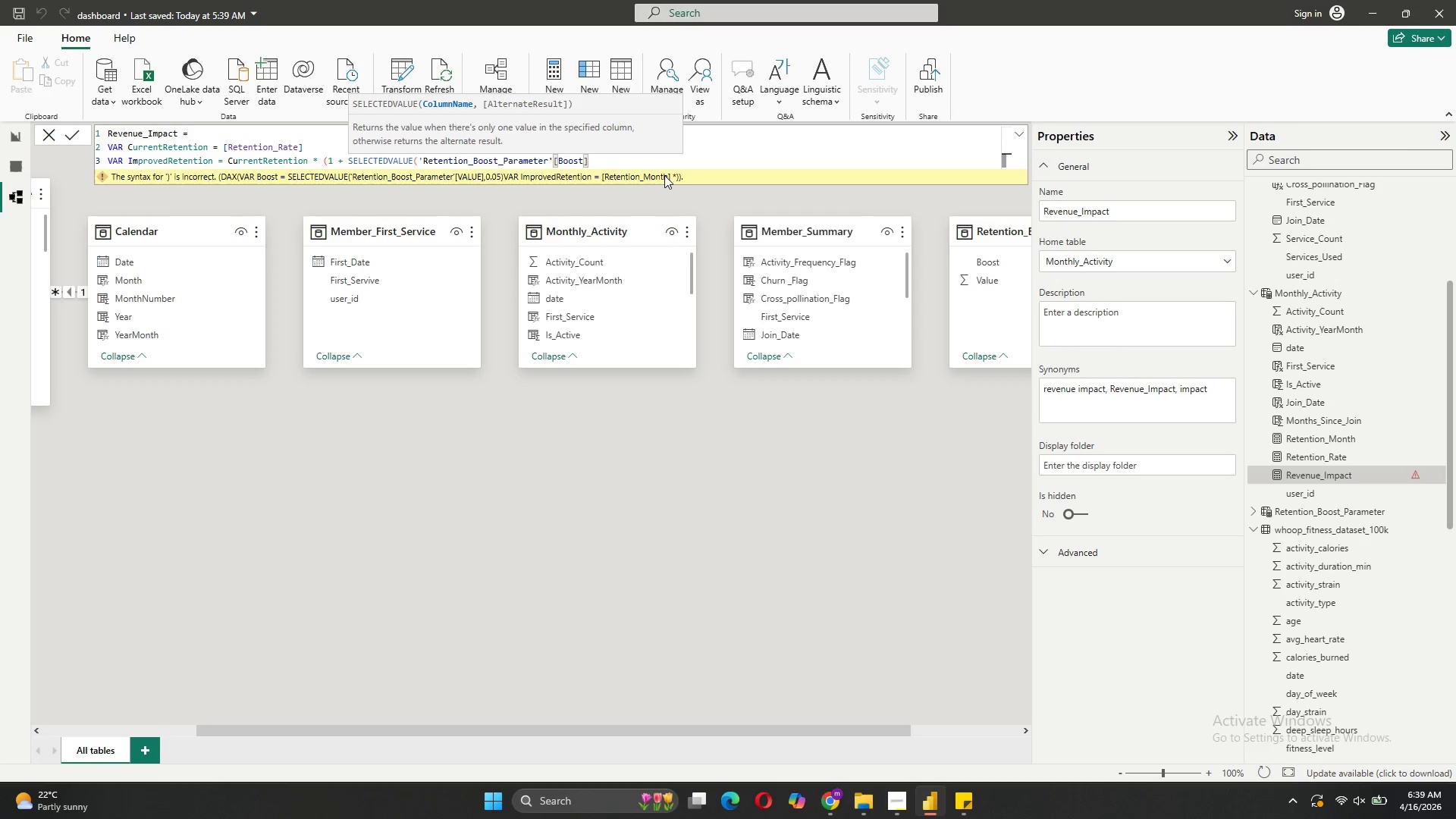 
type(, 0.05)))
 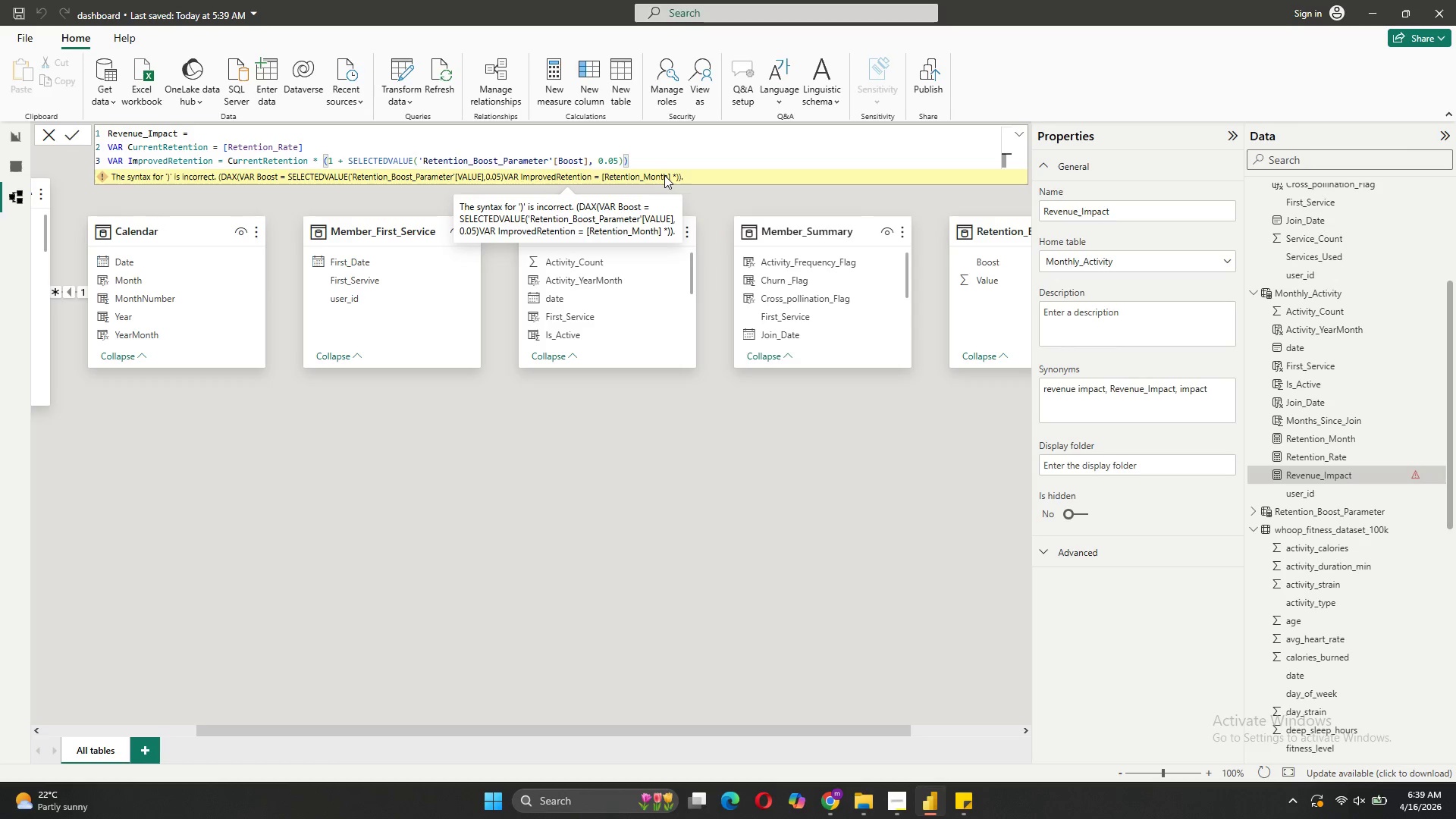 
wait(7.66)
 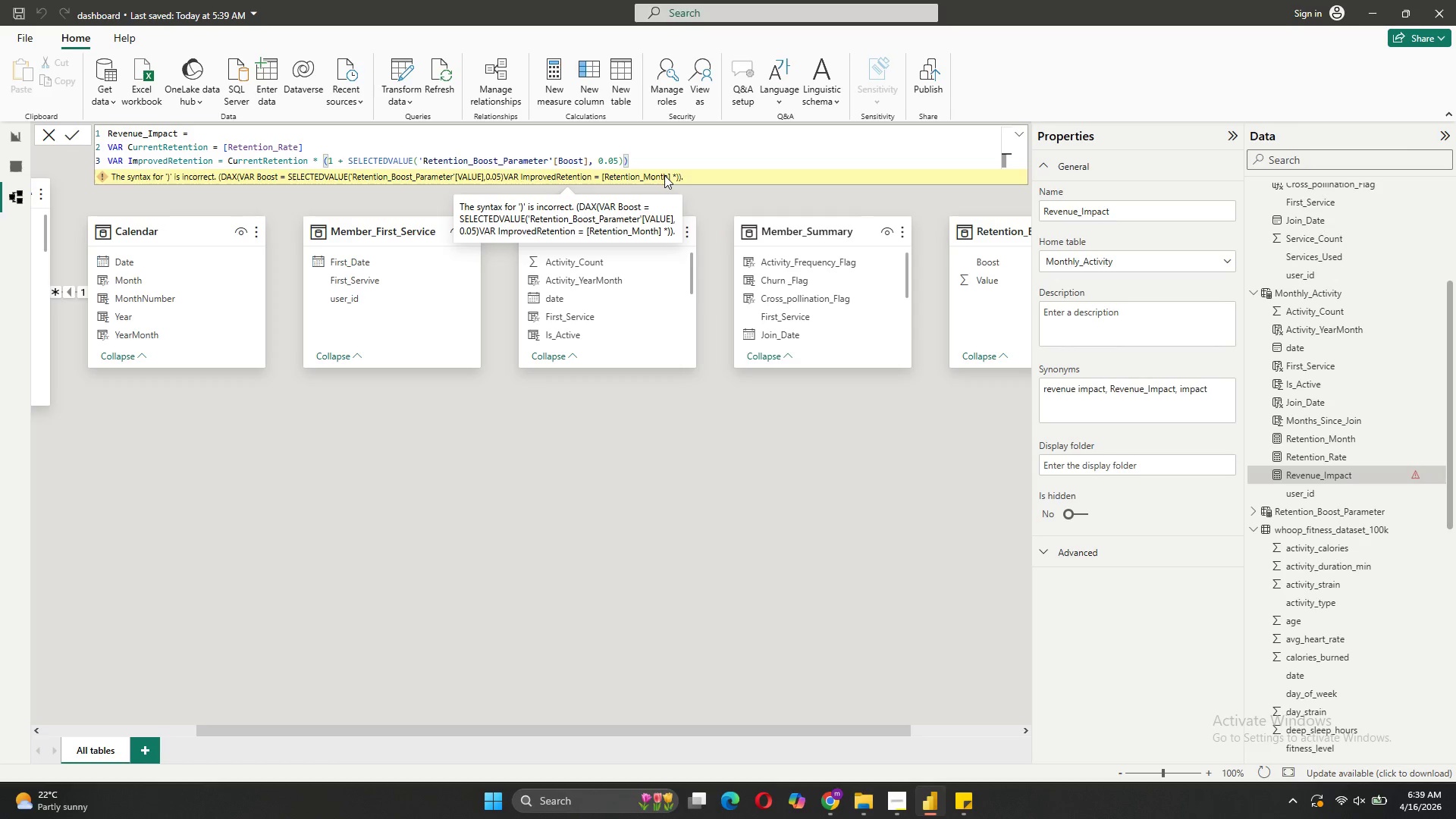 
key(Shift+Enter)
 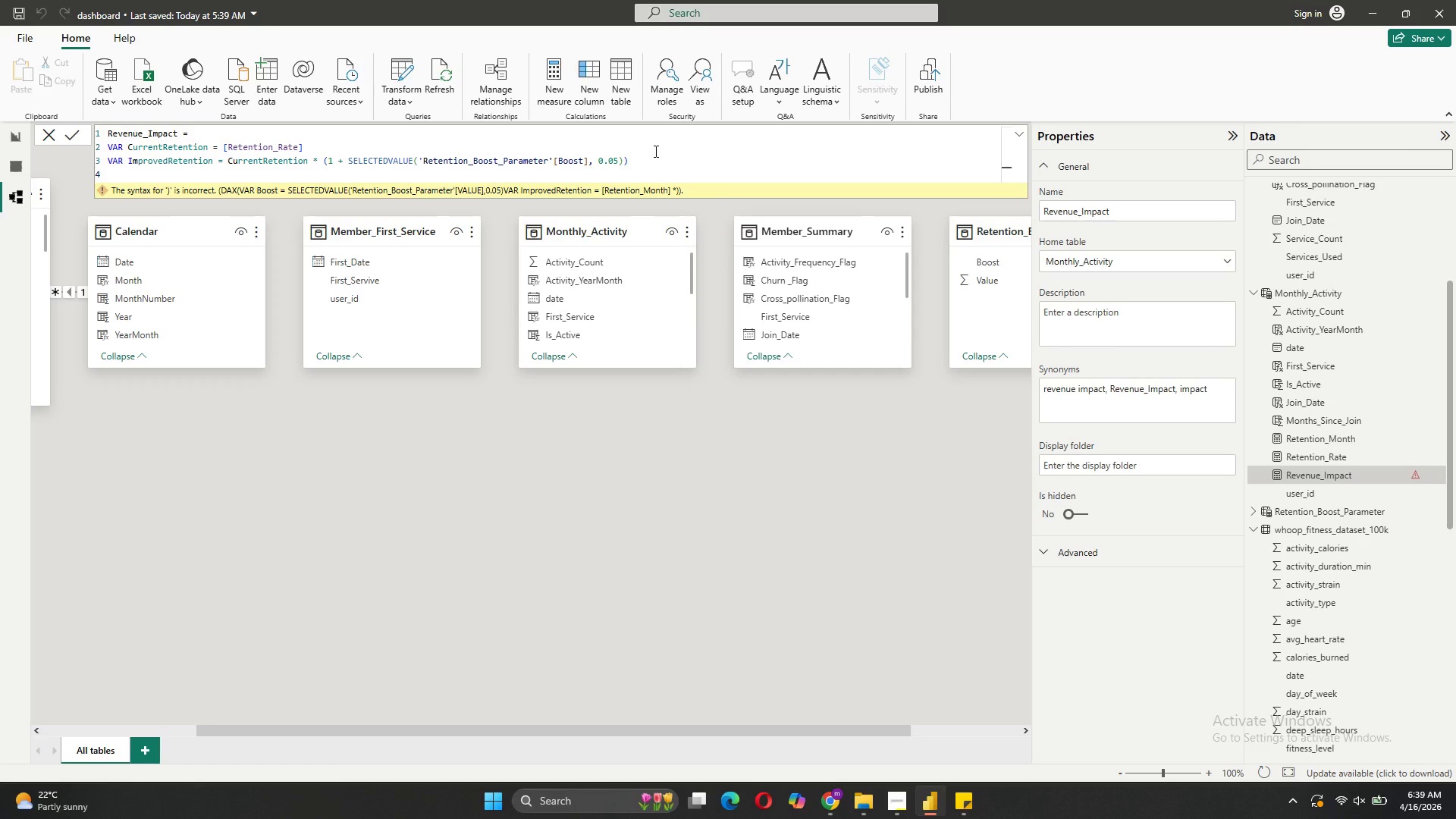 
type(VAR aCTIVE)
key(Backspace)
key(Backspace)
key(Backspace)
key(Backspace)
key(Backspace)
key(Backspace)
type(ActiveMembers =)
 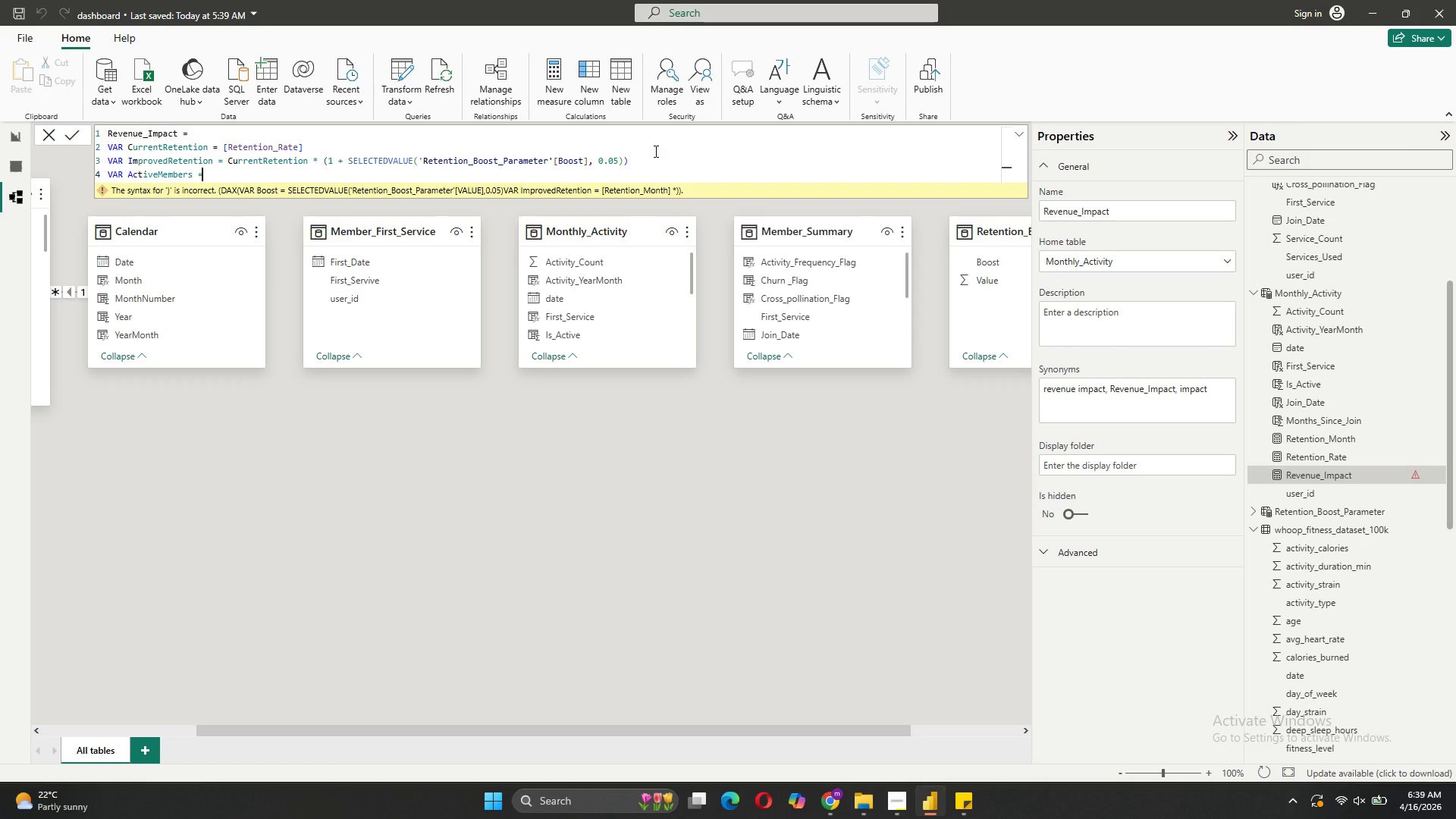 
key(Shift+Enter)
 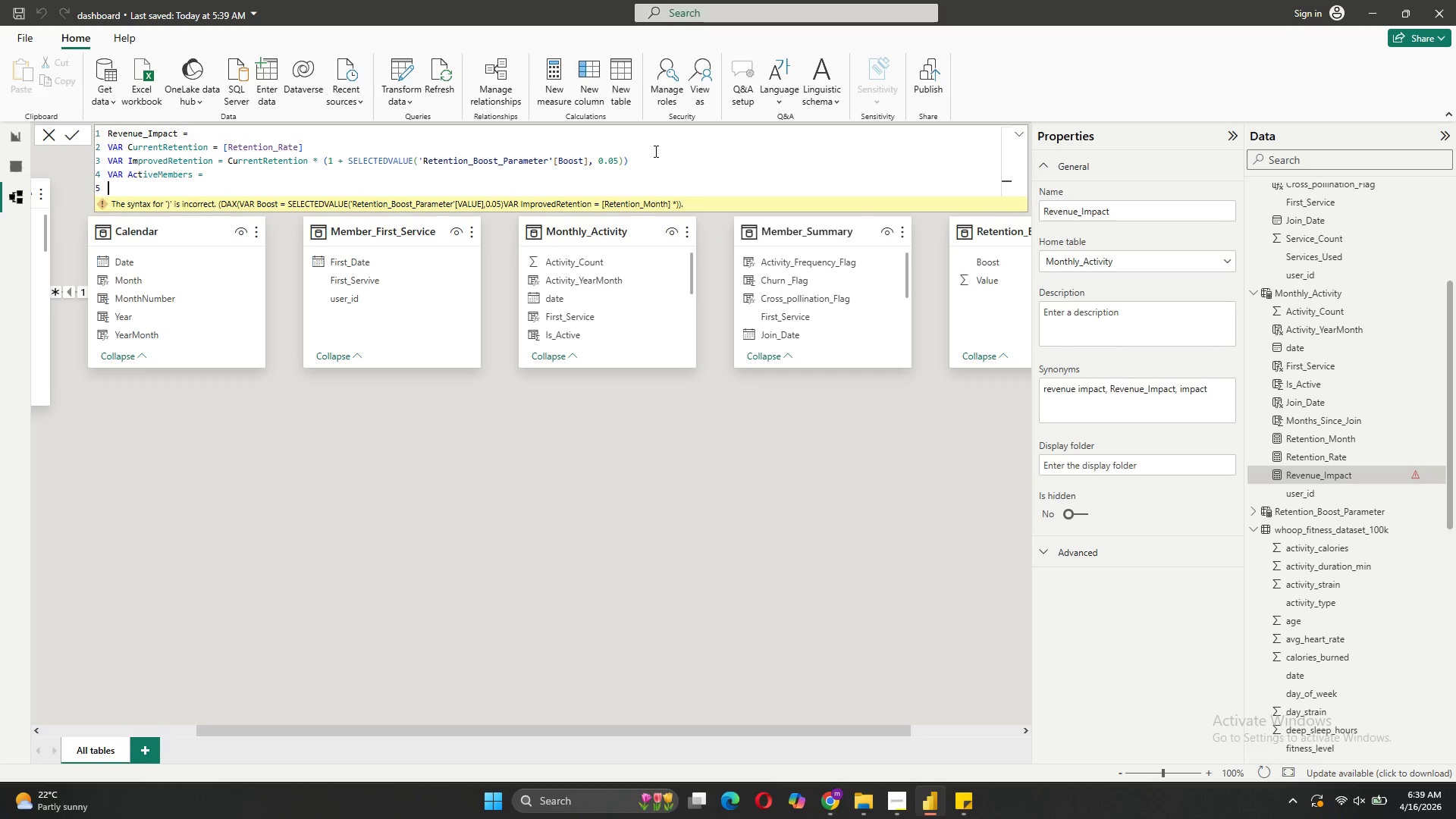 
key(Tab)
 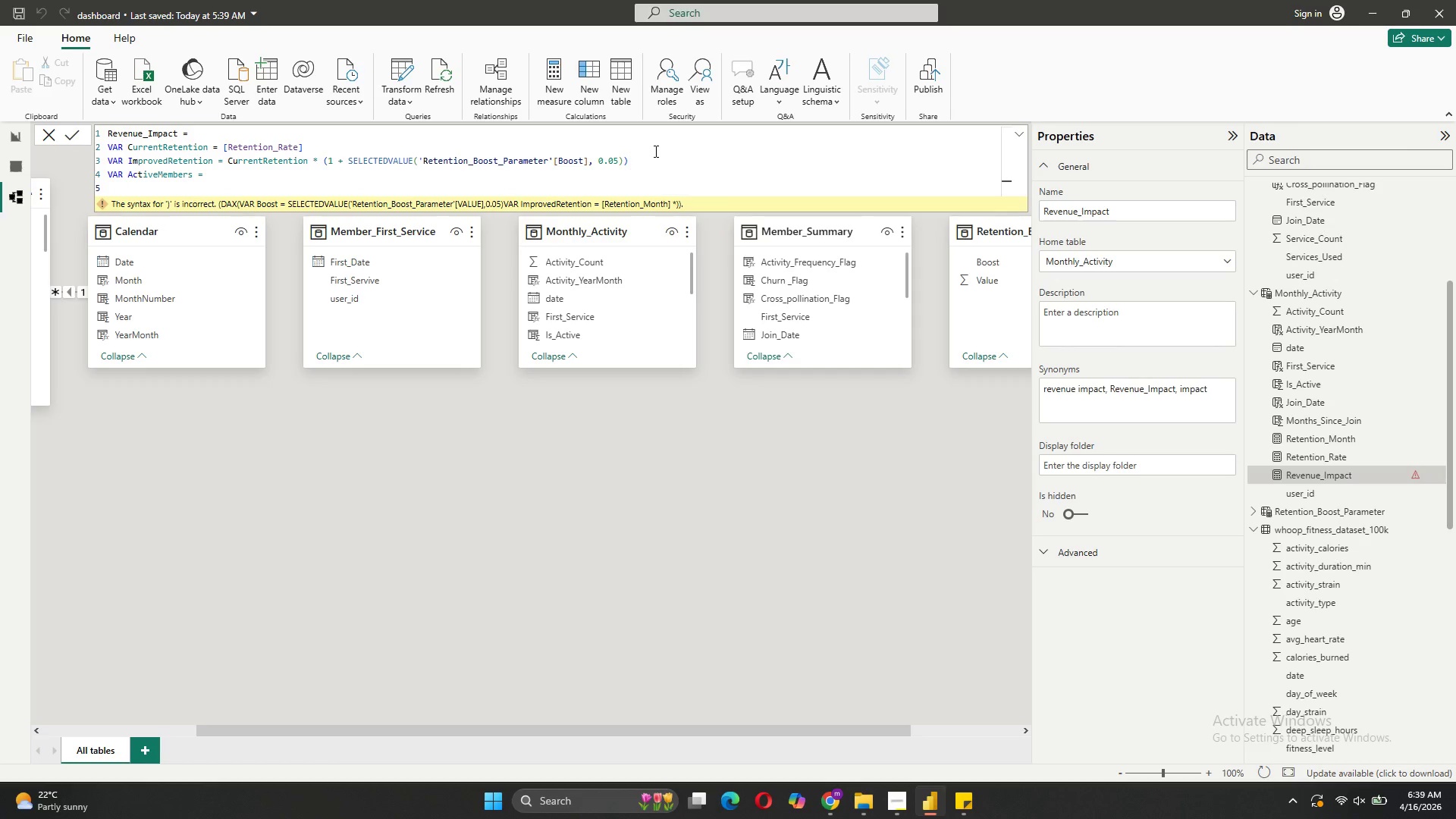 
key(C)
 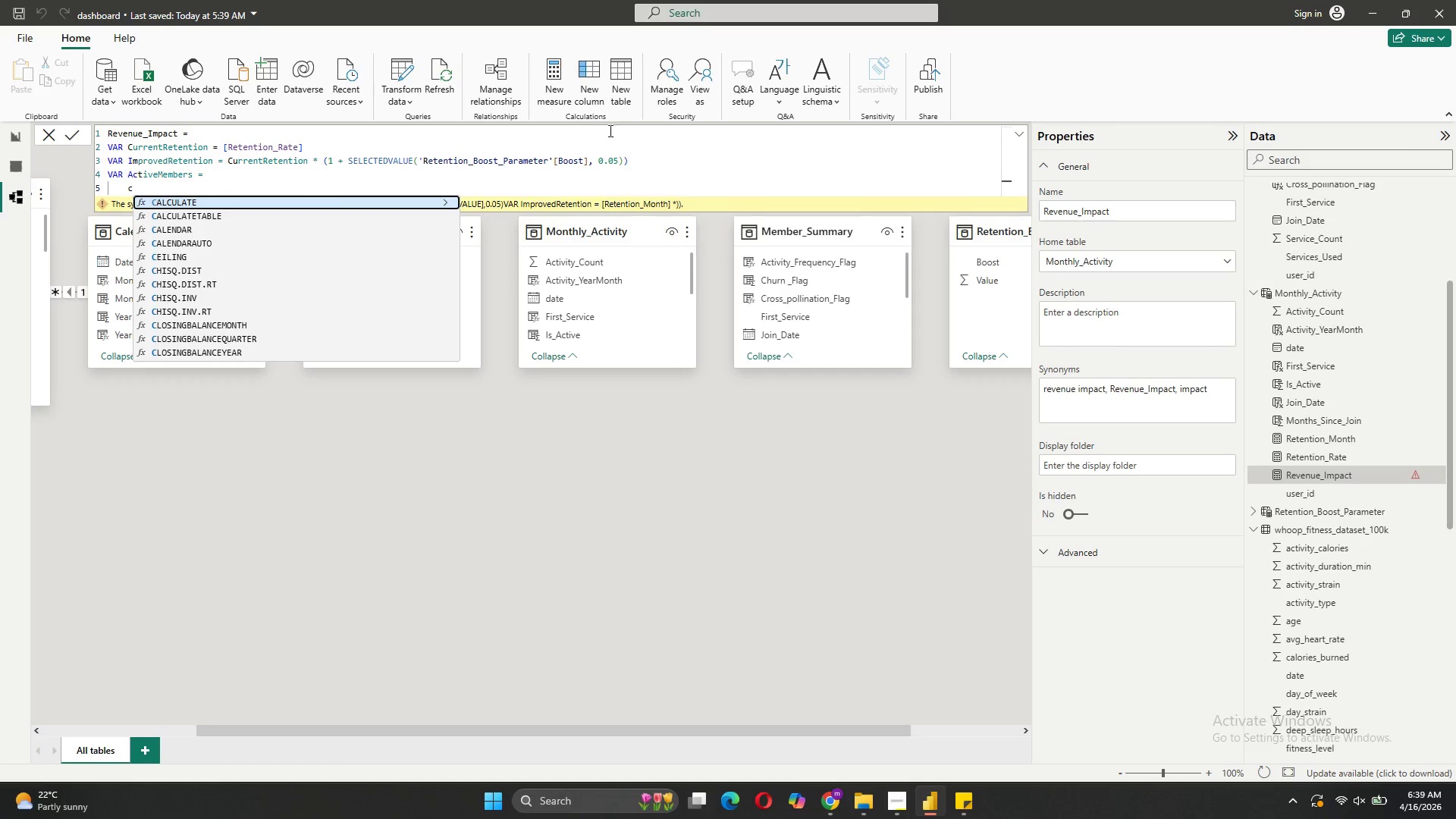 
left_click([378, 201])
 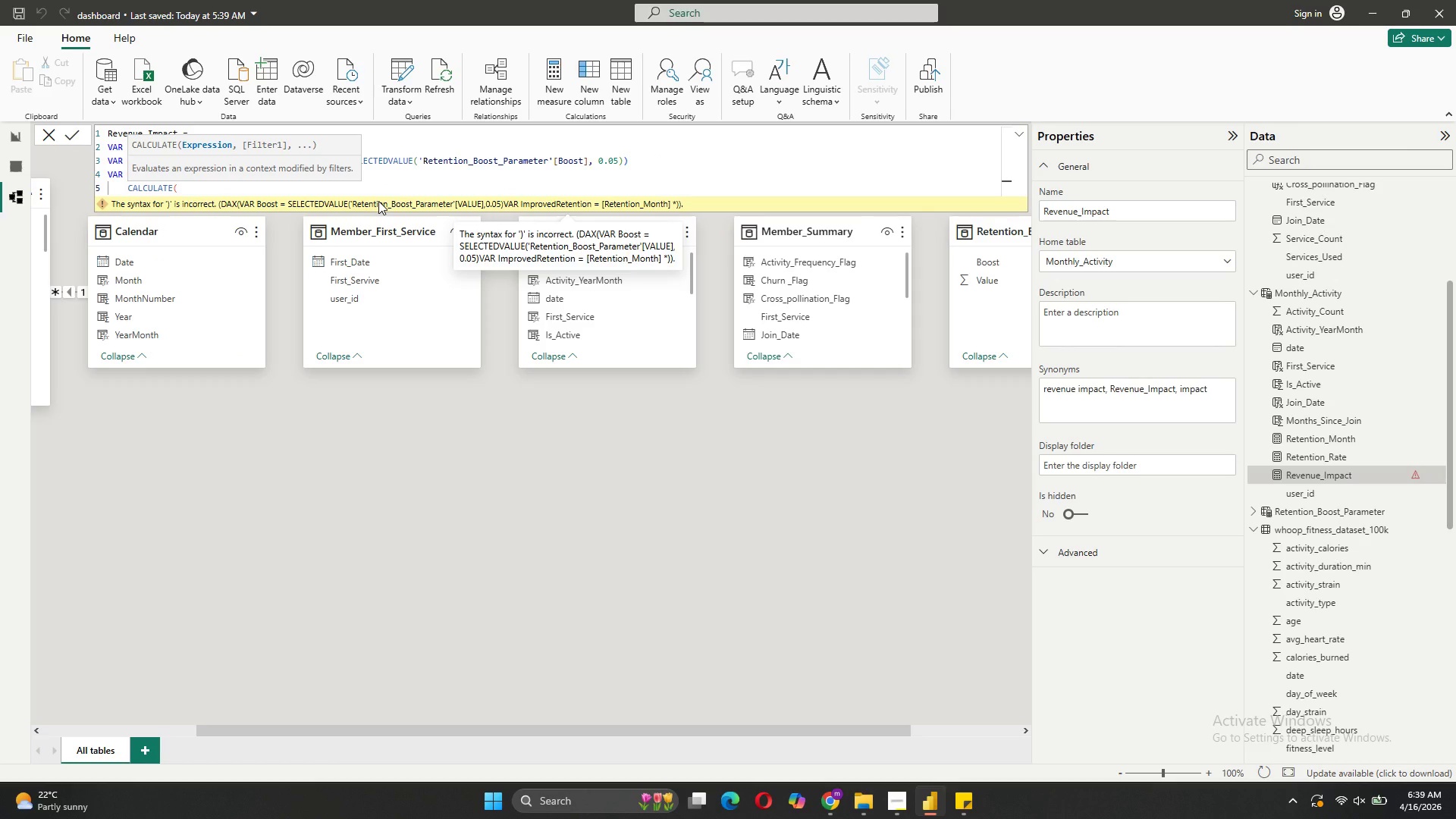 
key(CapsLock)
 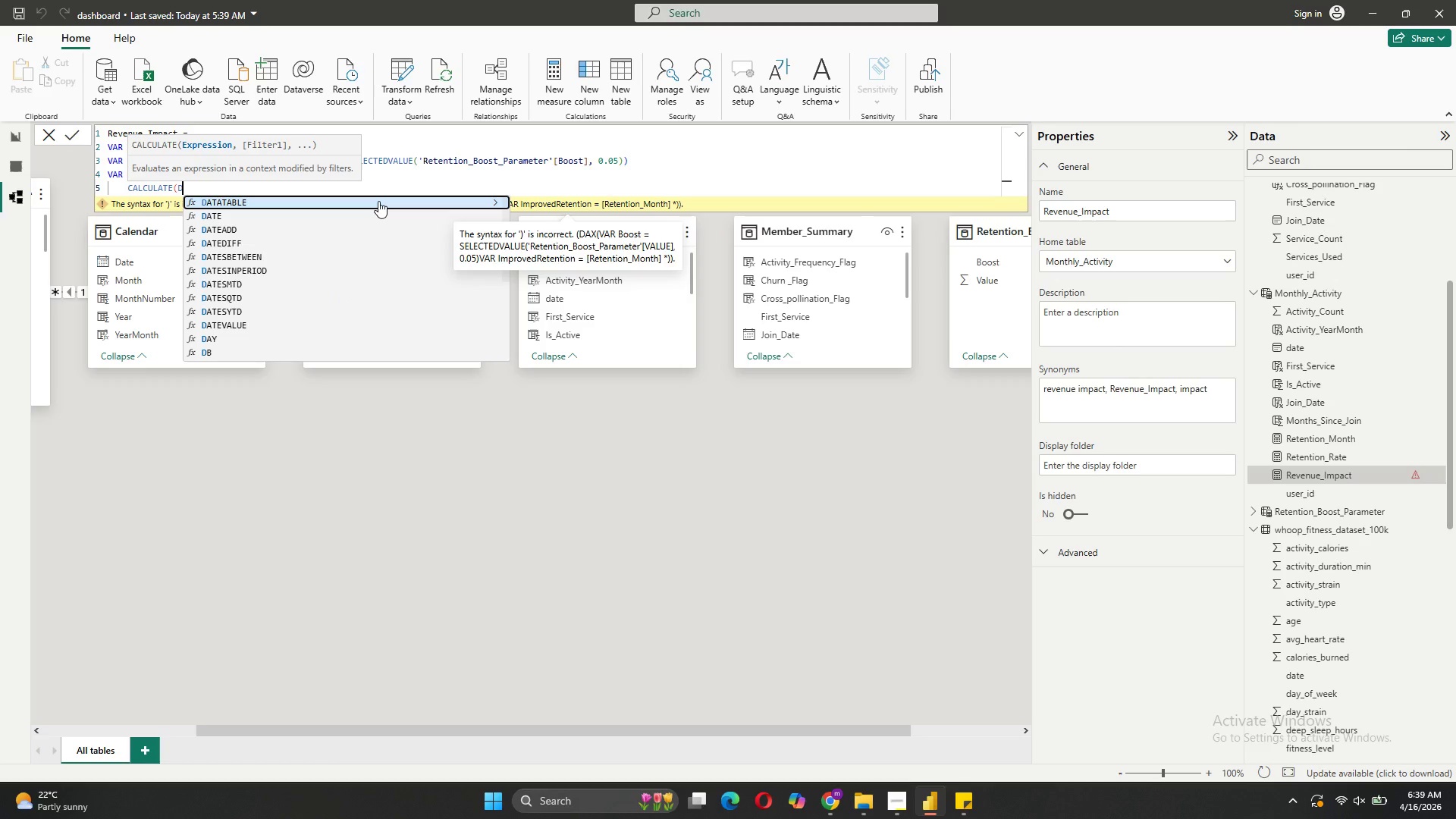 
key(D)
 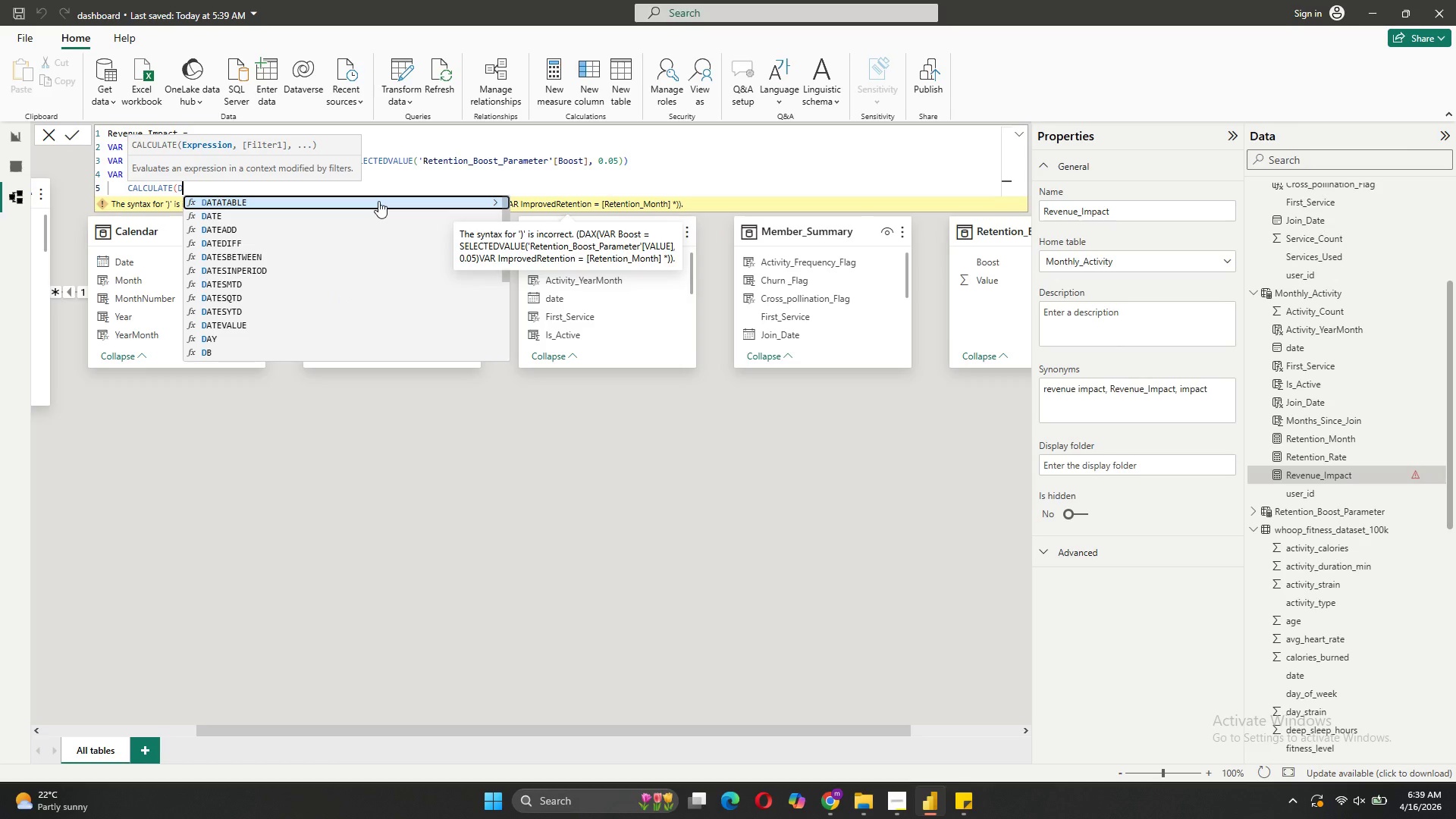 
key(CapsLock)
 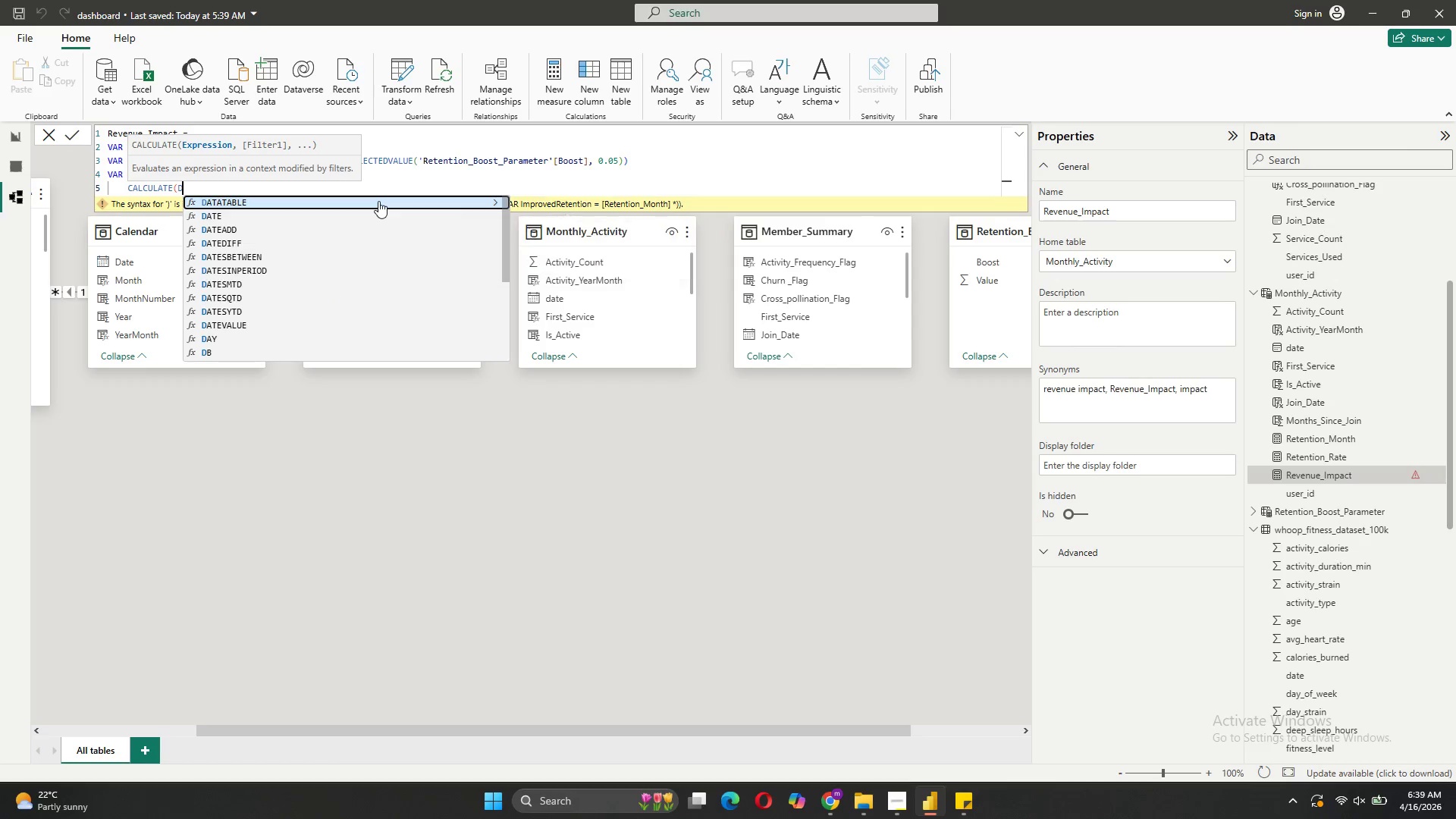 
key(I)
 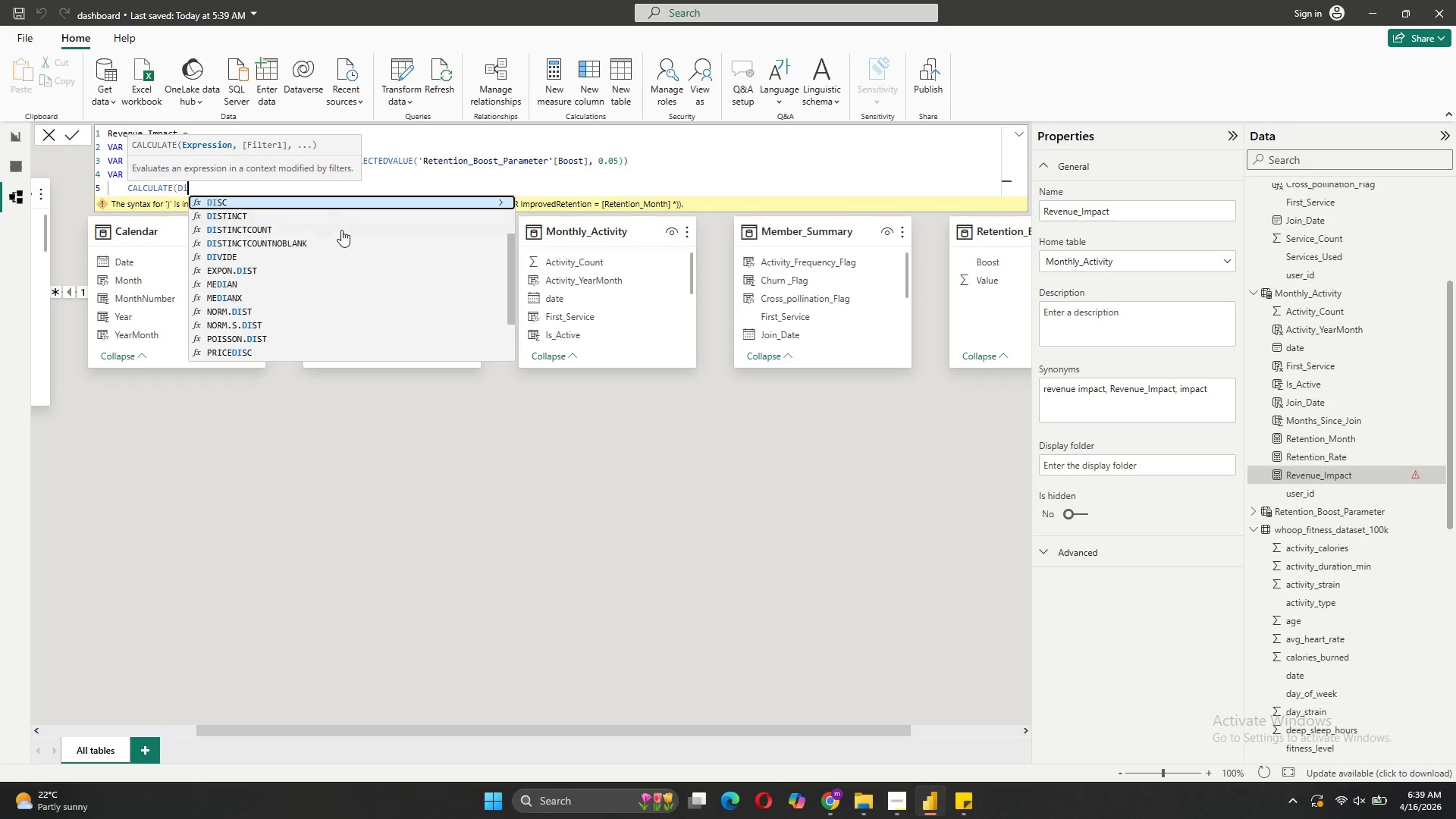 
left_click([340, 231])
 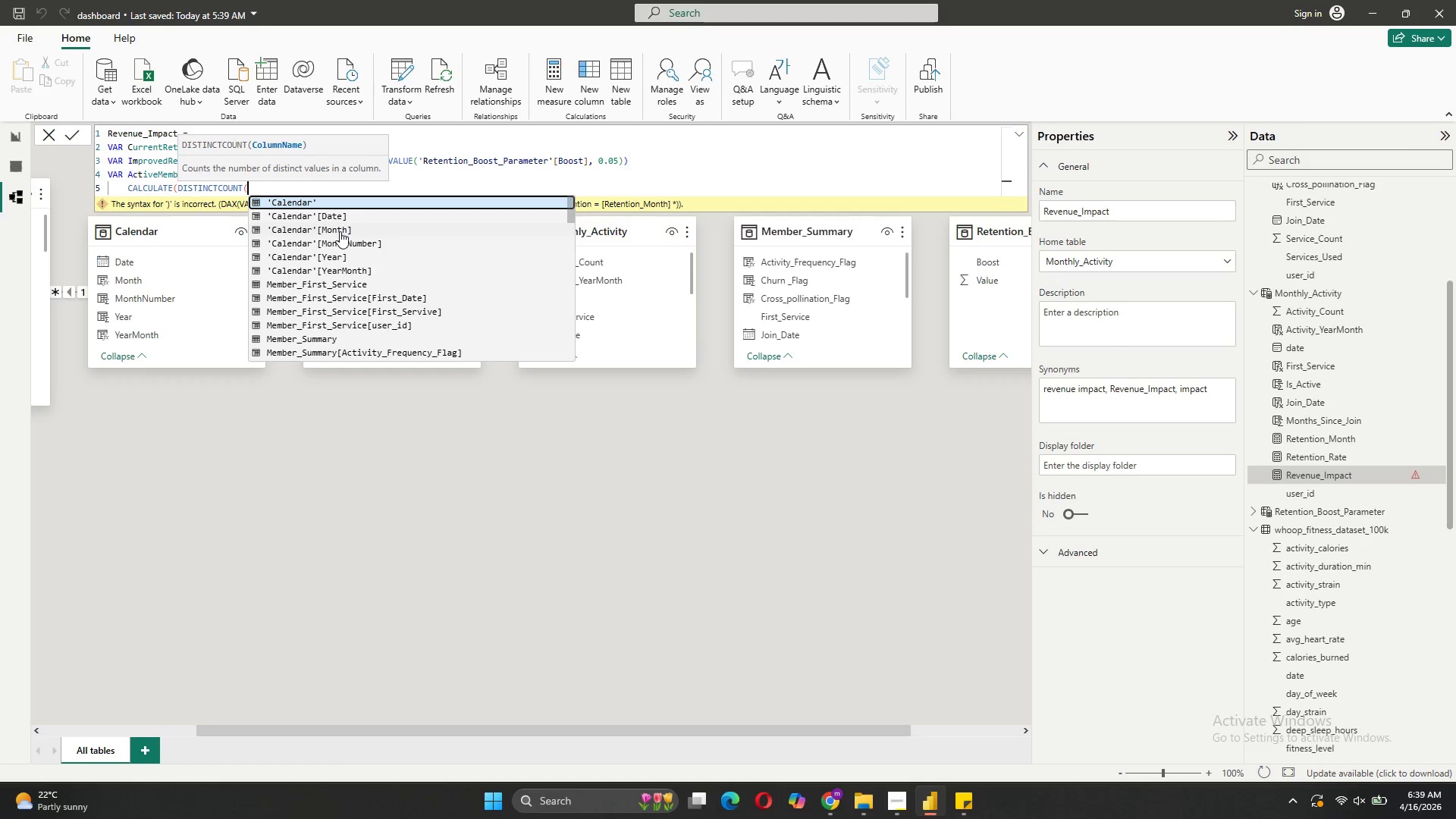 
type('Monthly)
 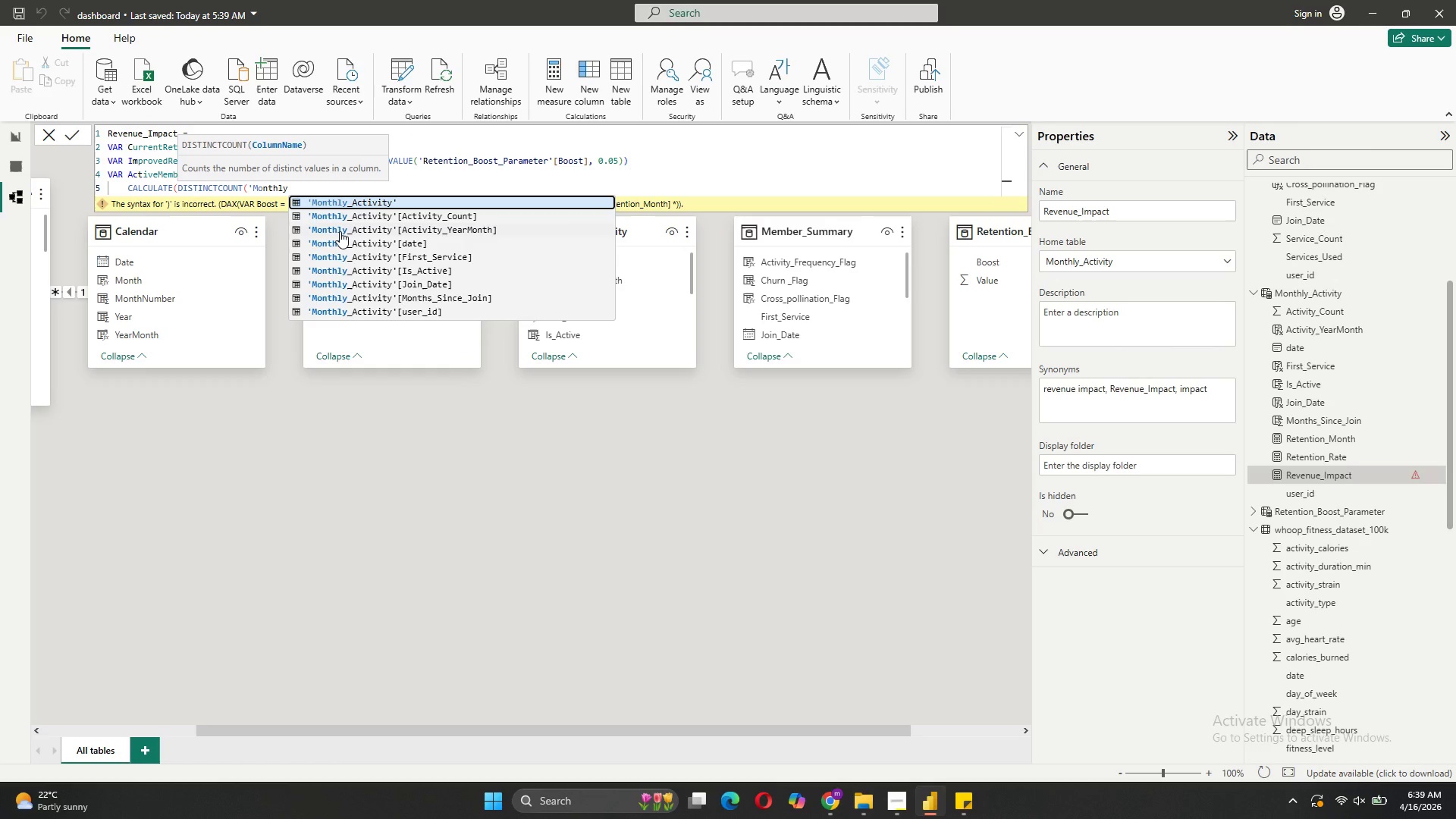 
hold_key(key=ShiftLeft, duration=0.67)
 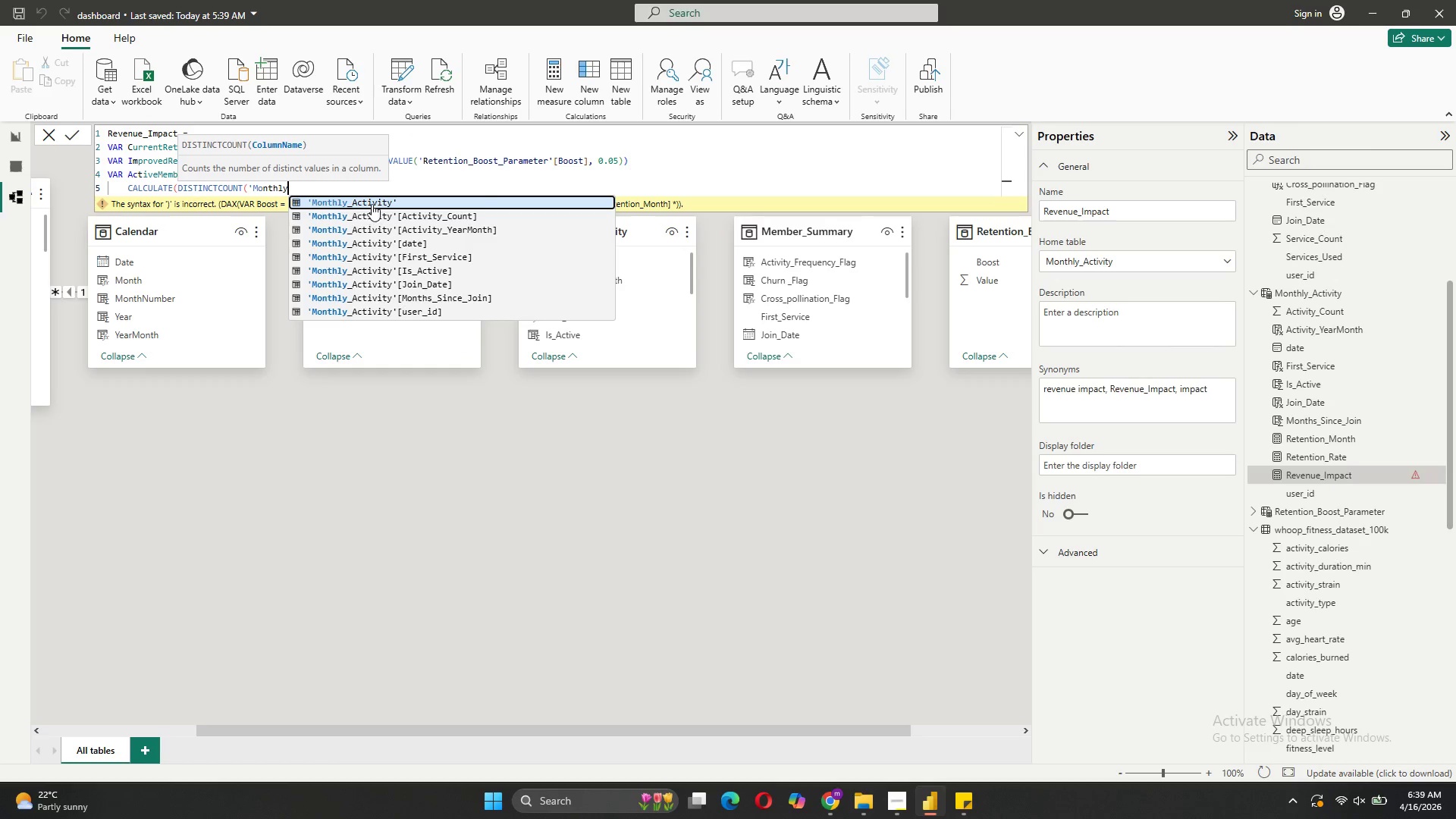 
left_click([372, 204])
 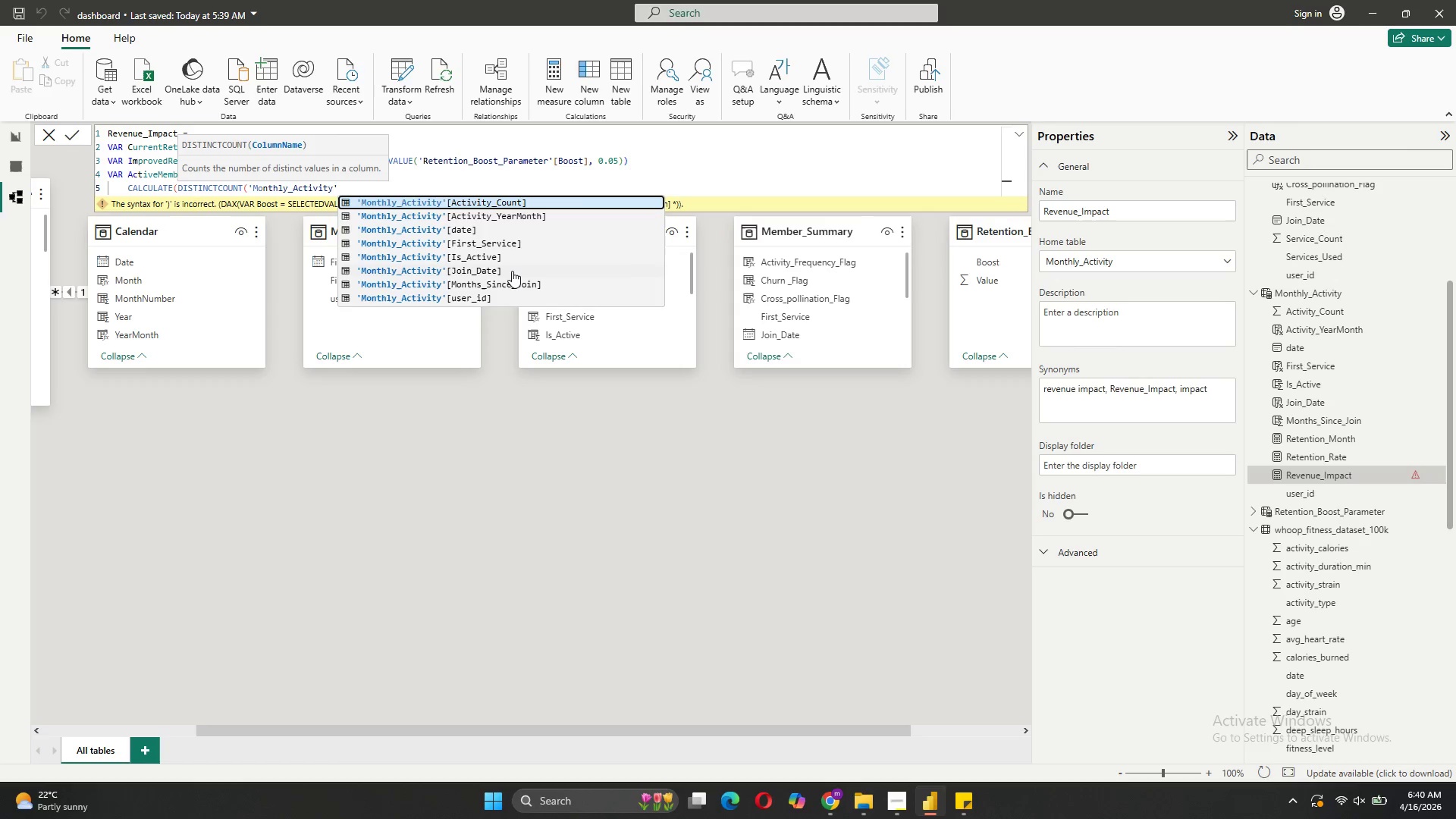 
left_click([488, 297])
 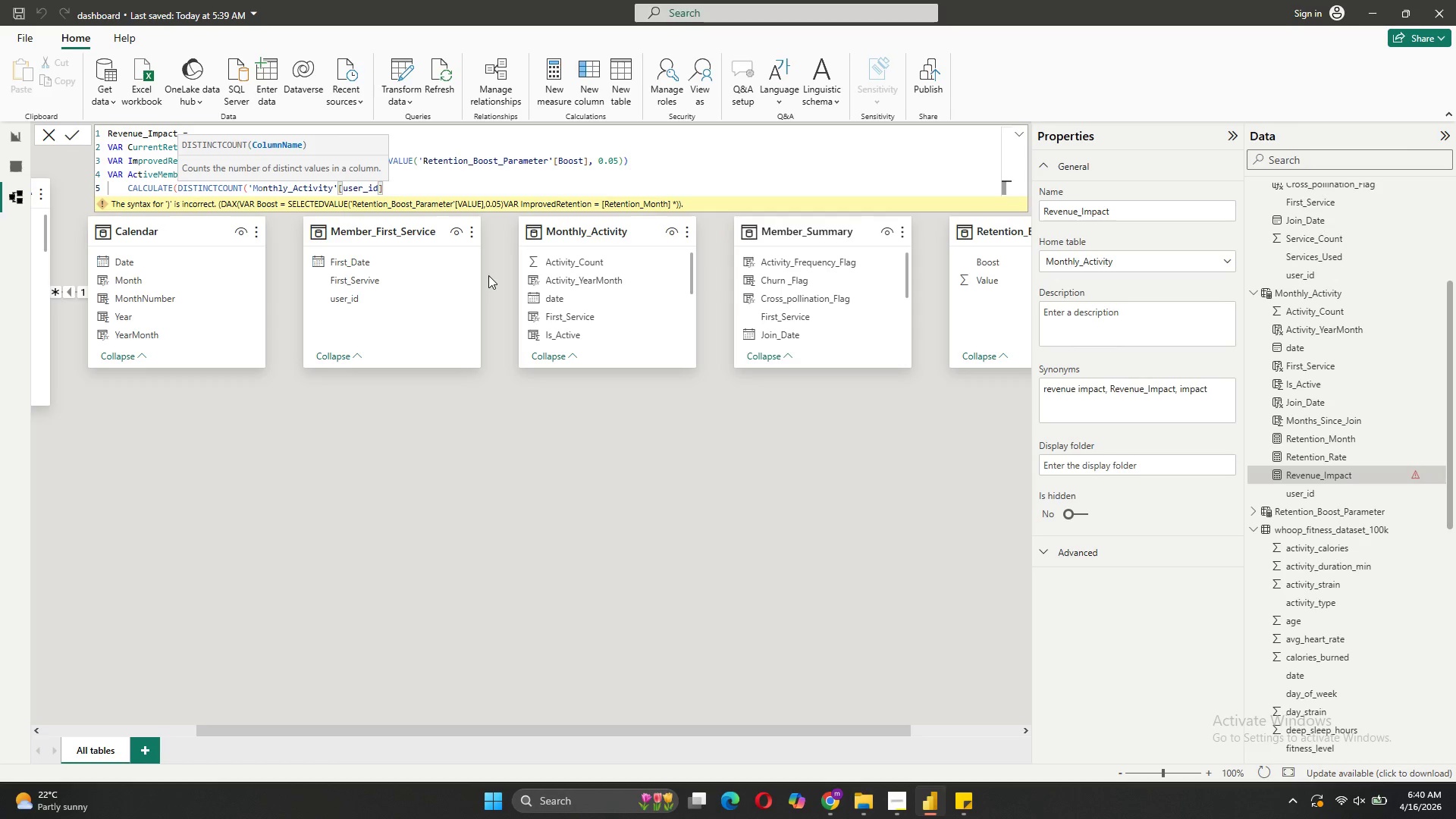 
key(Shift+0)
 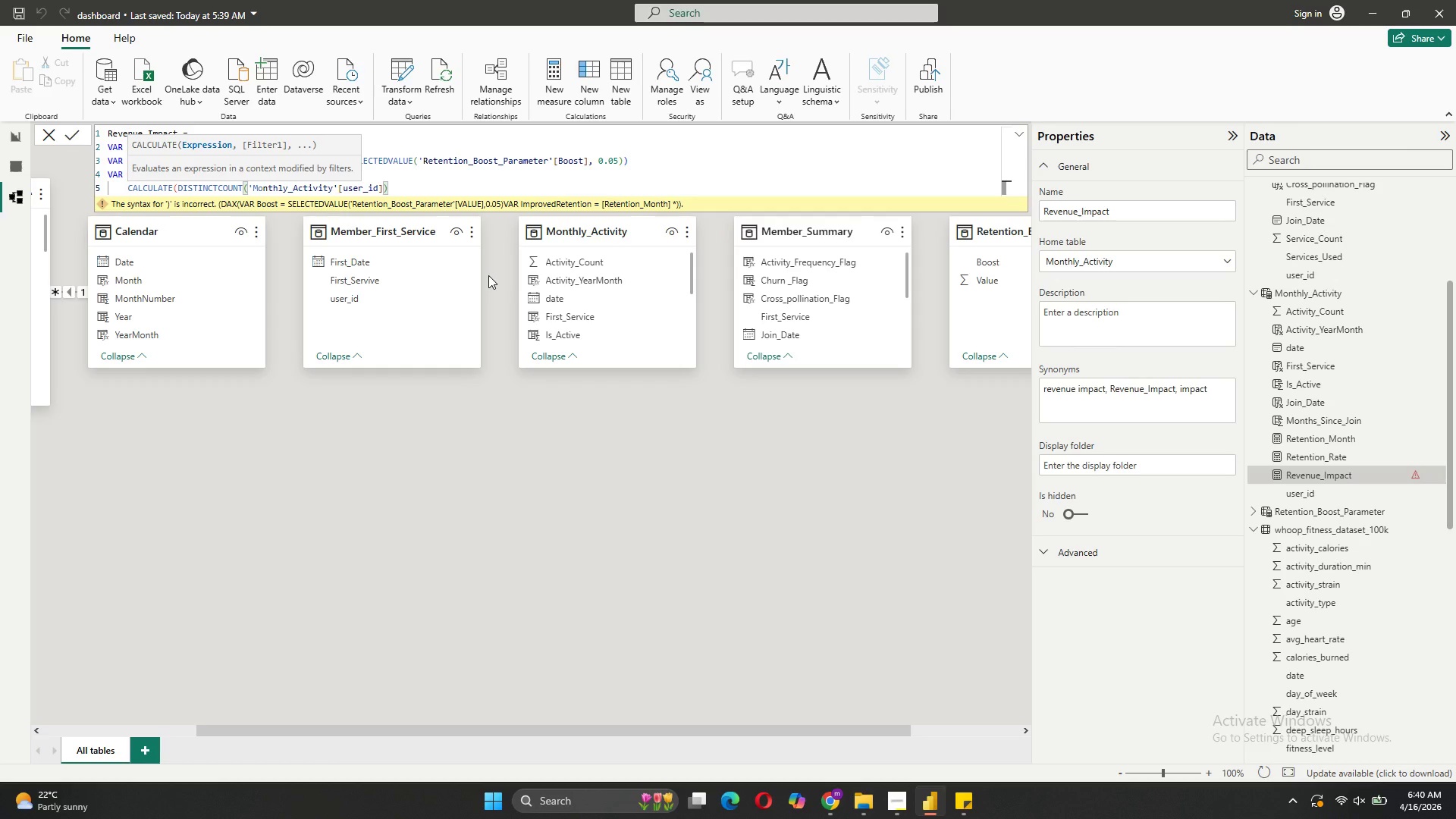 
key(Comma)
 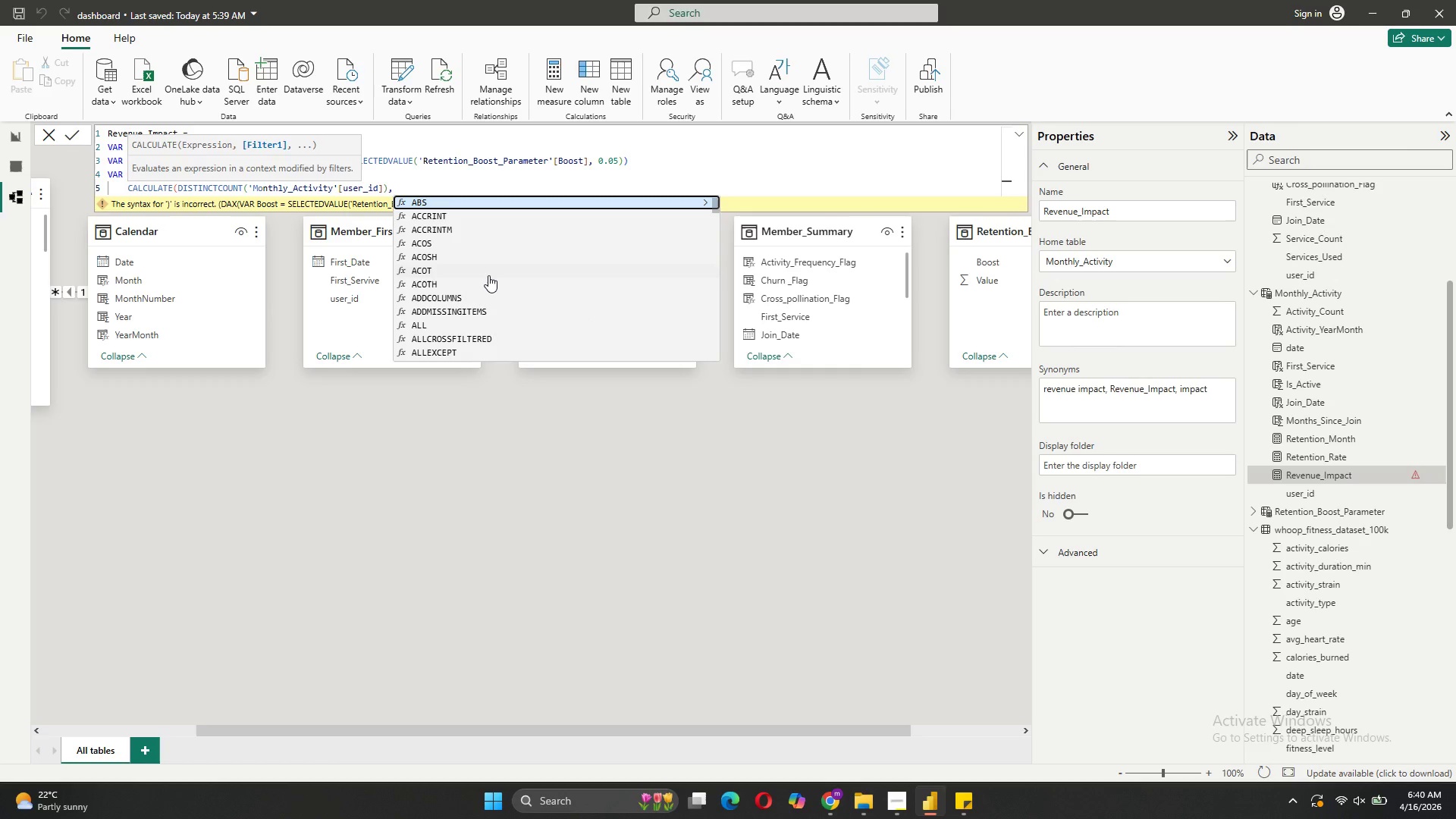 
key(Shift+Enter)
 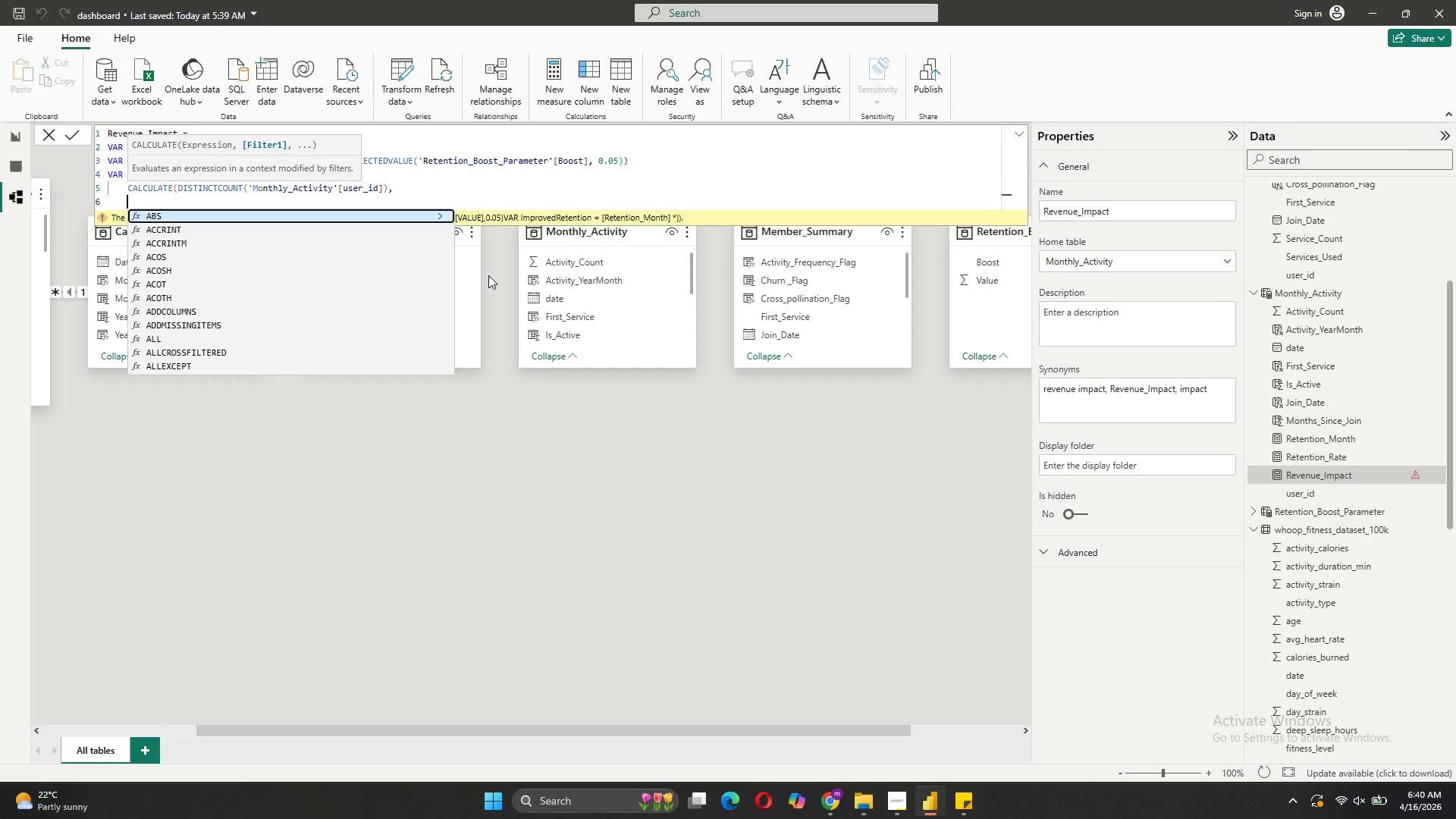 
key(Quote)
 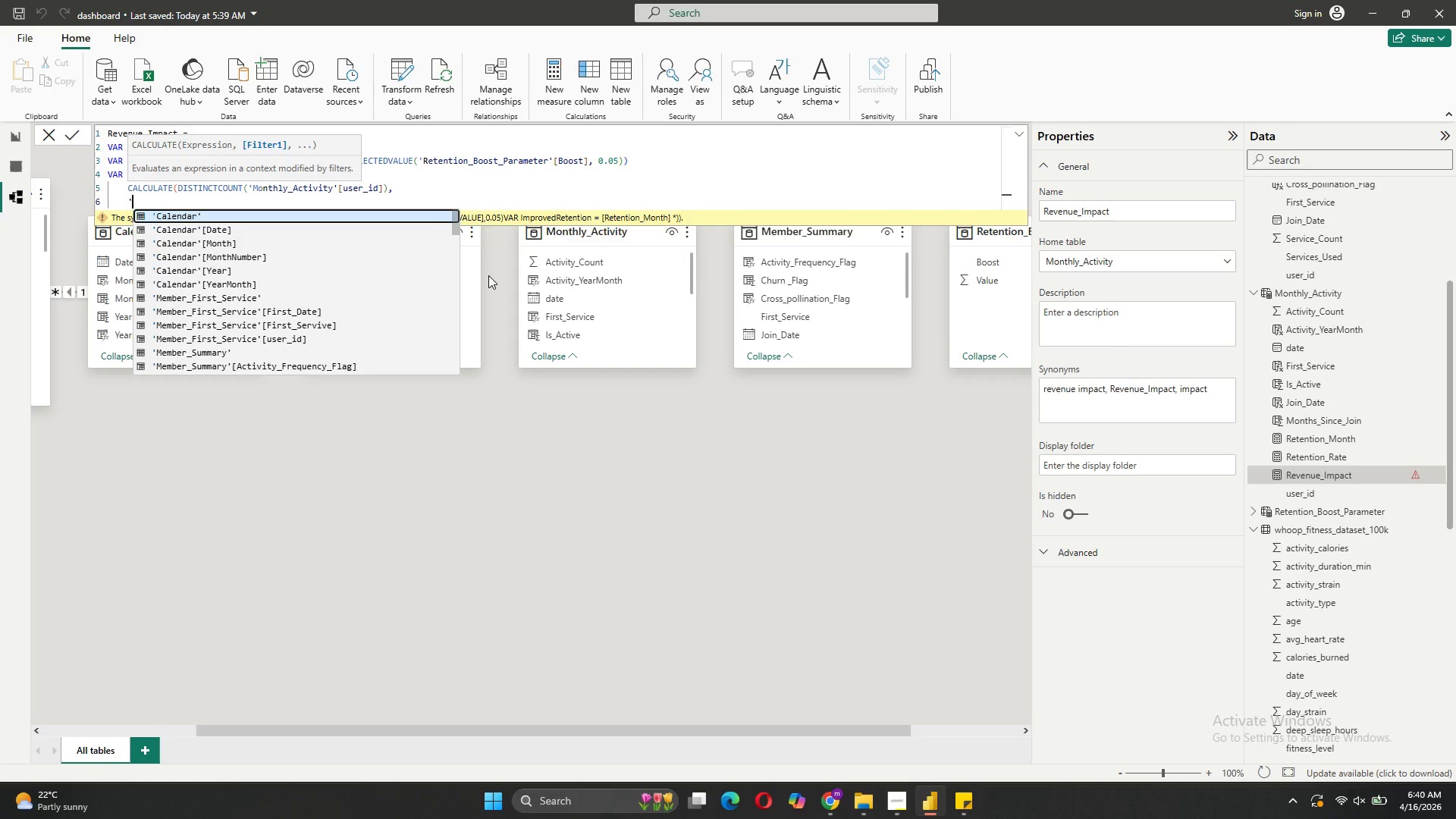 
key(M)
 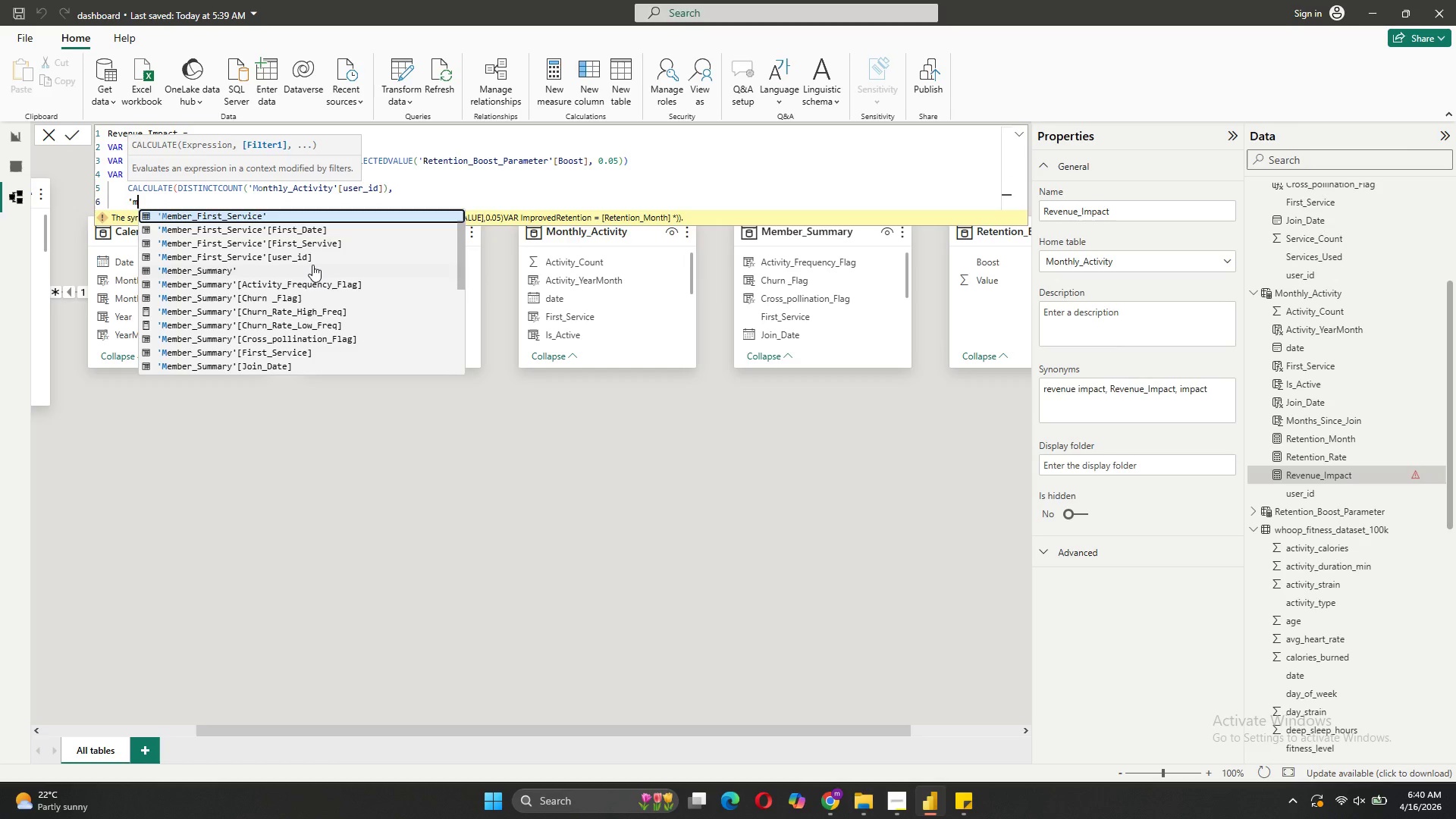 
key(Backspace)
type(Mon)
 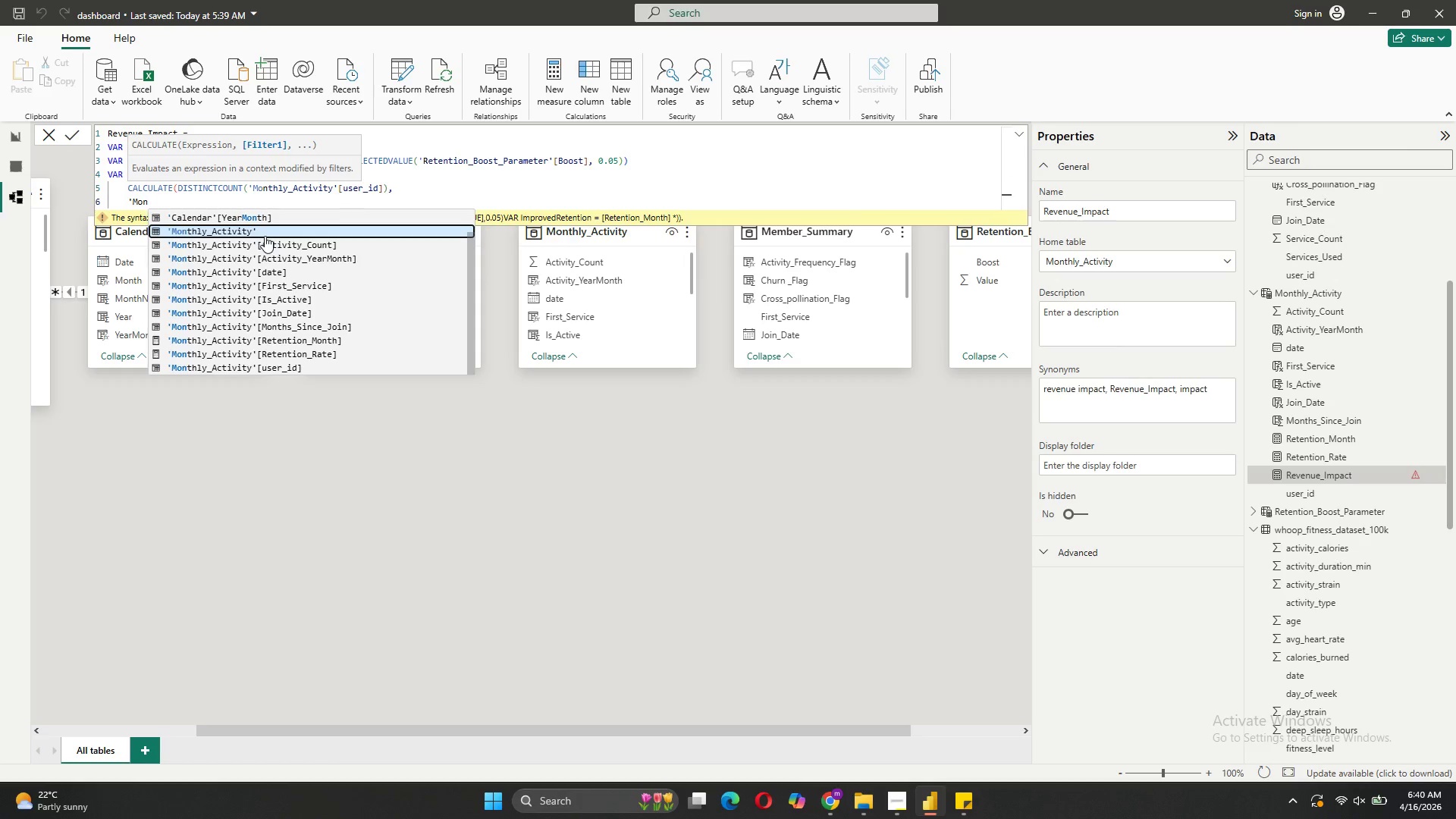 
left_click([265, 234])
 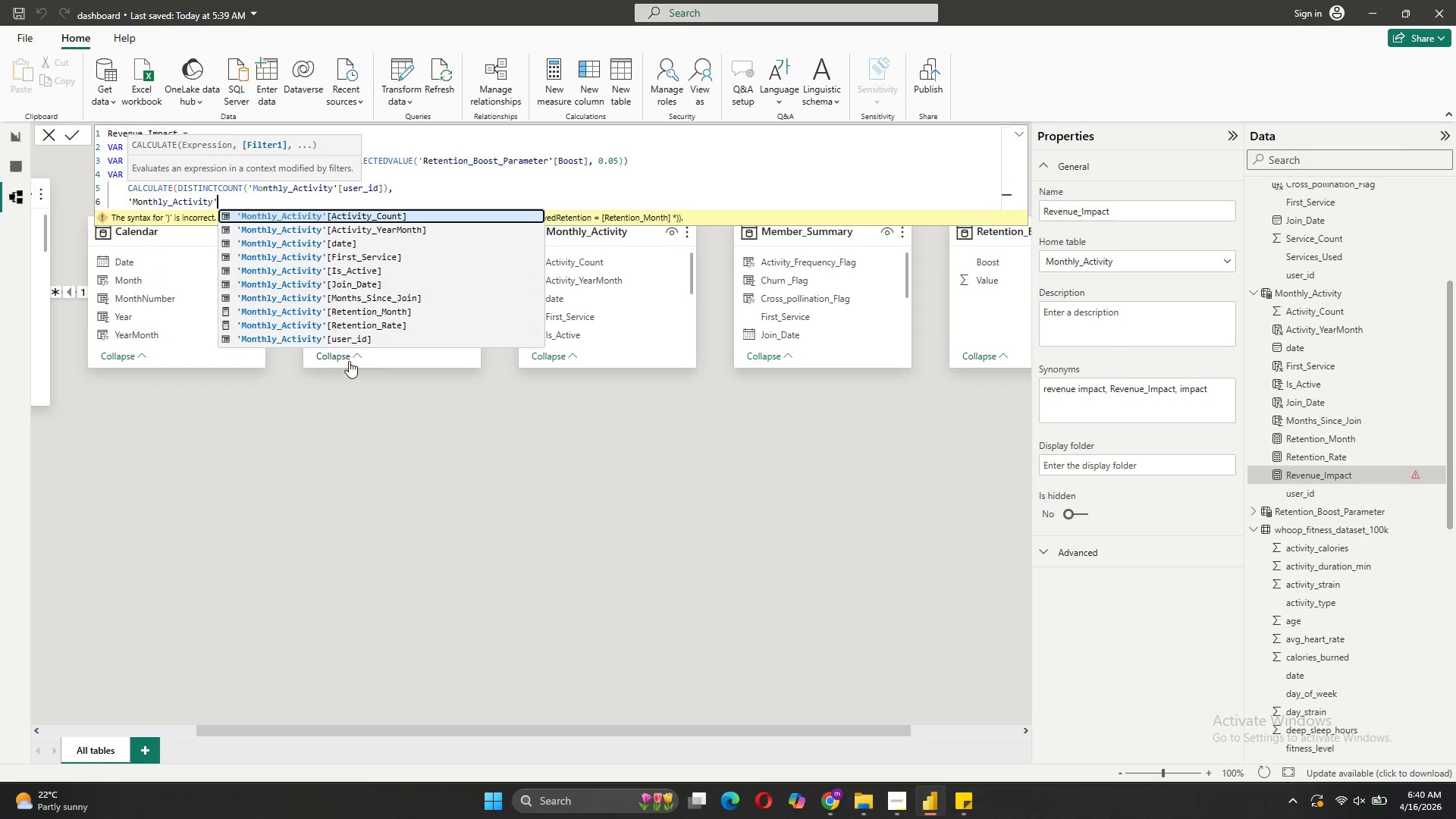 
left_click([389, 298])
 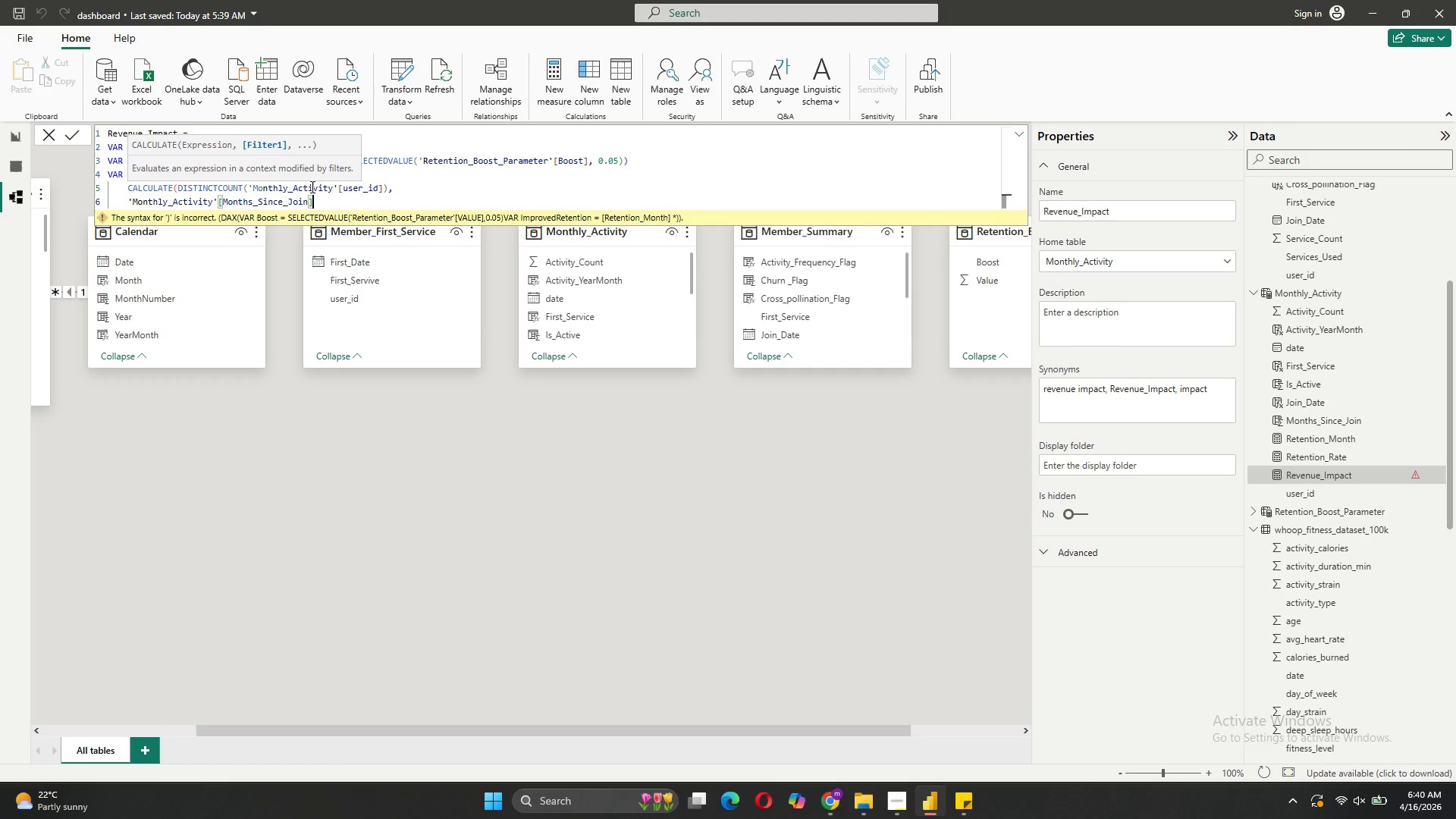 
key(Space)
 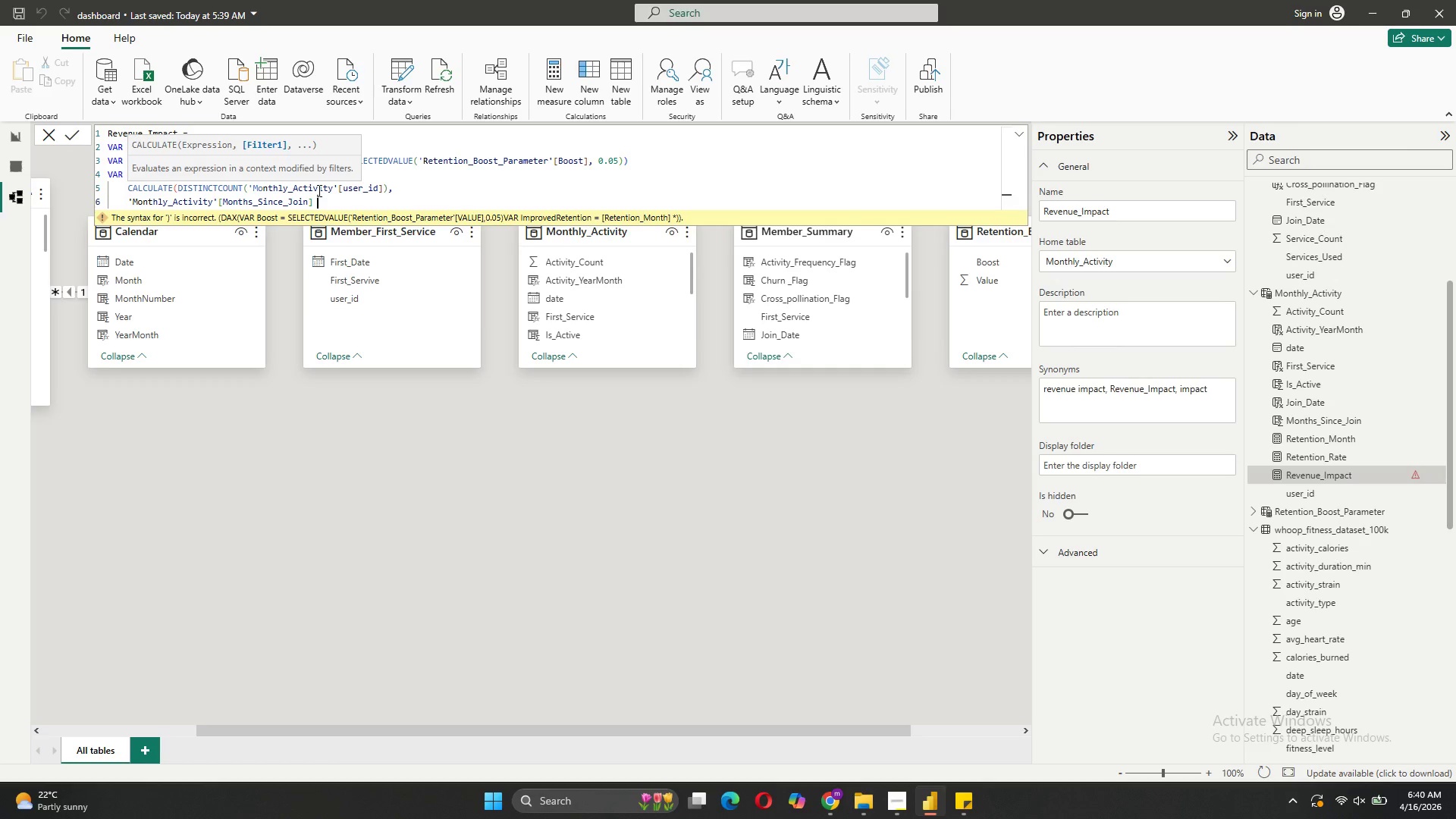 
key(Equal)
 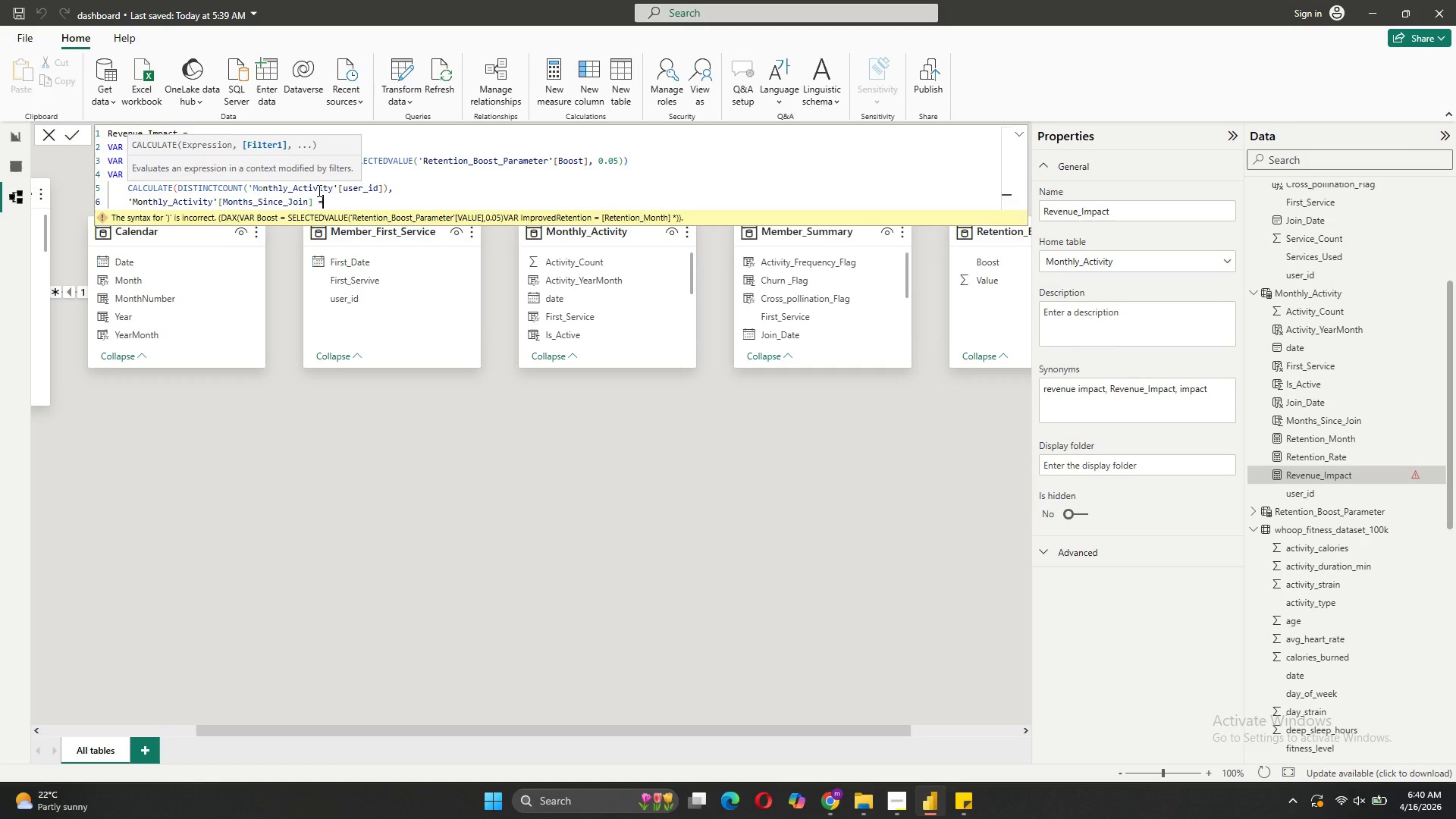 
key(Space)
 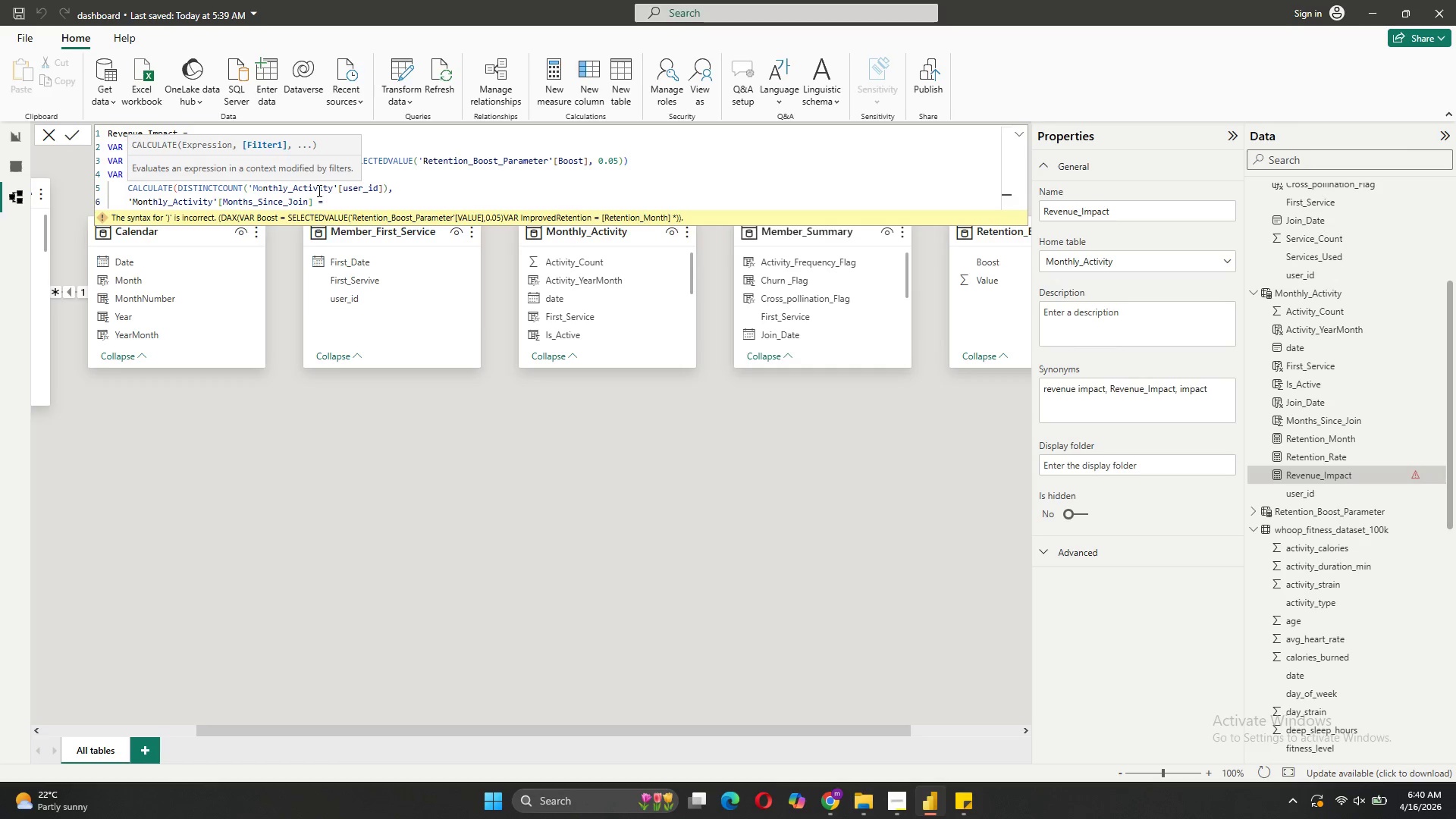 
key(2)
 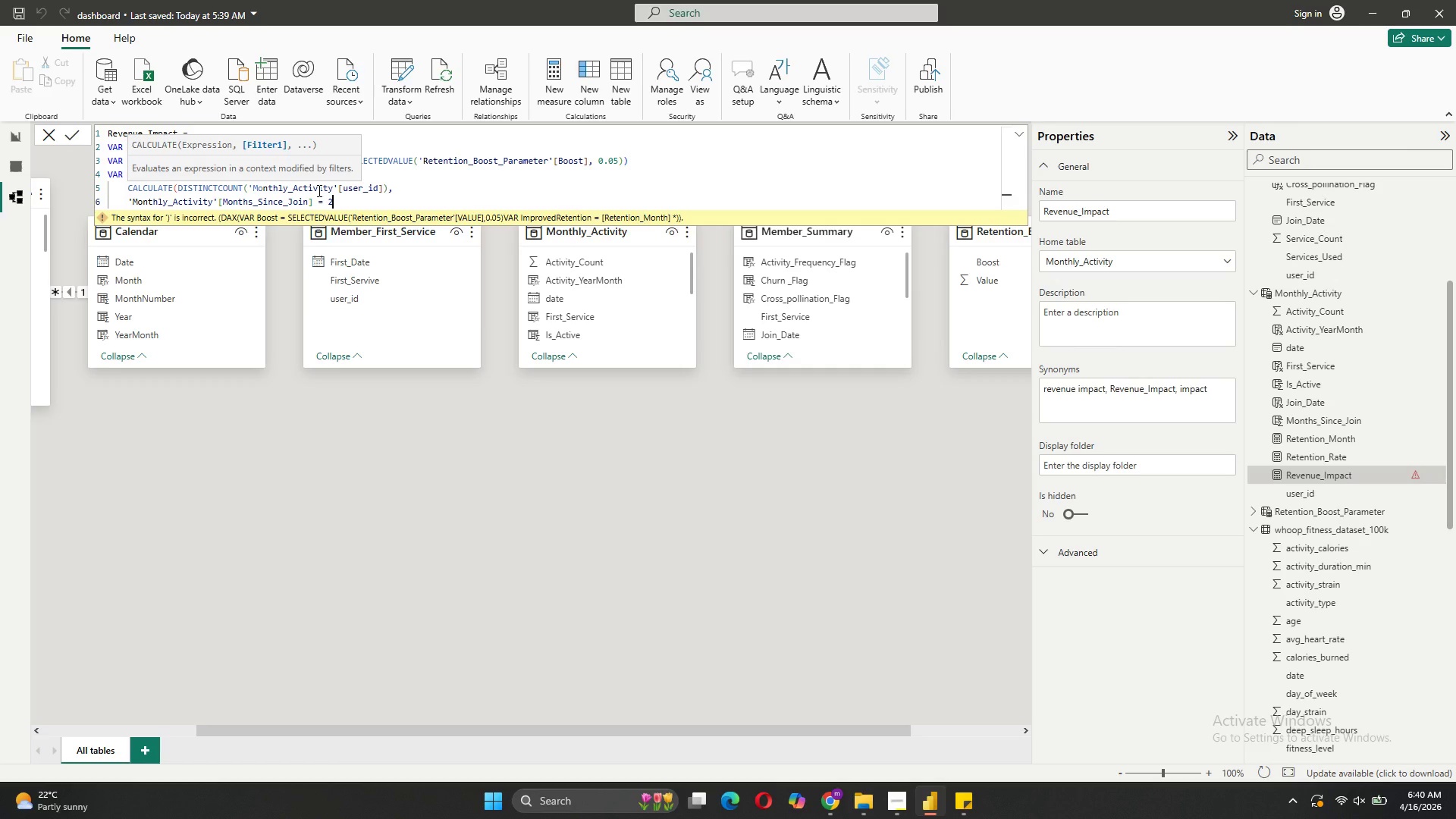 
key(Shift+0)
 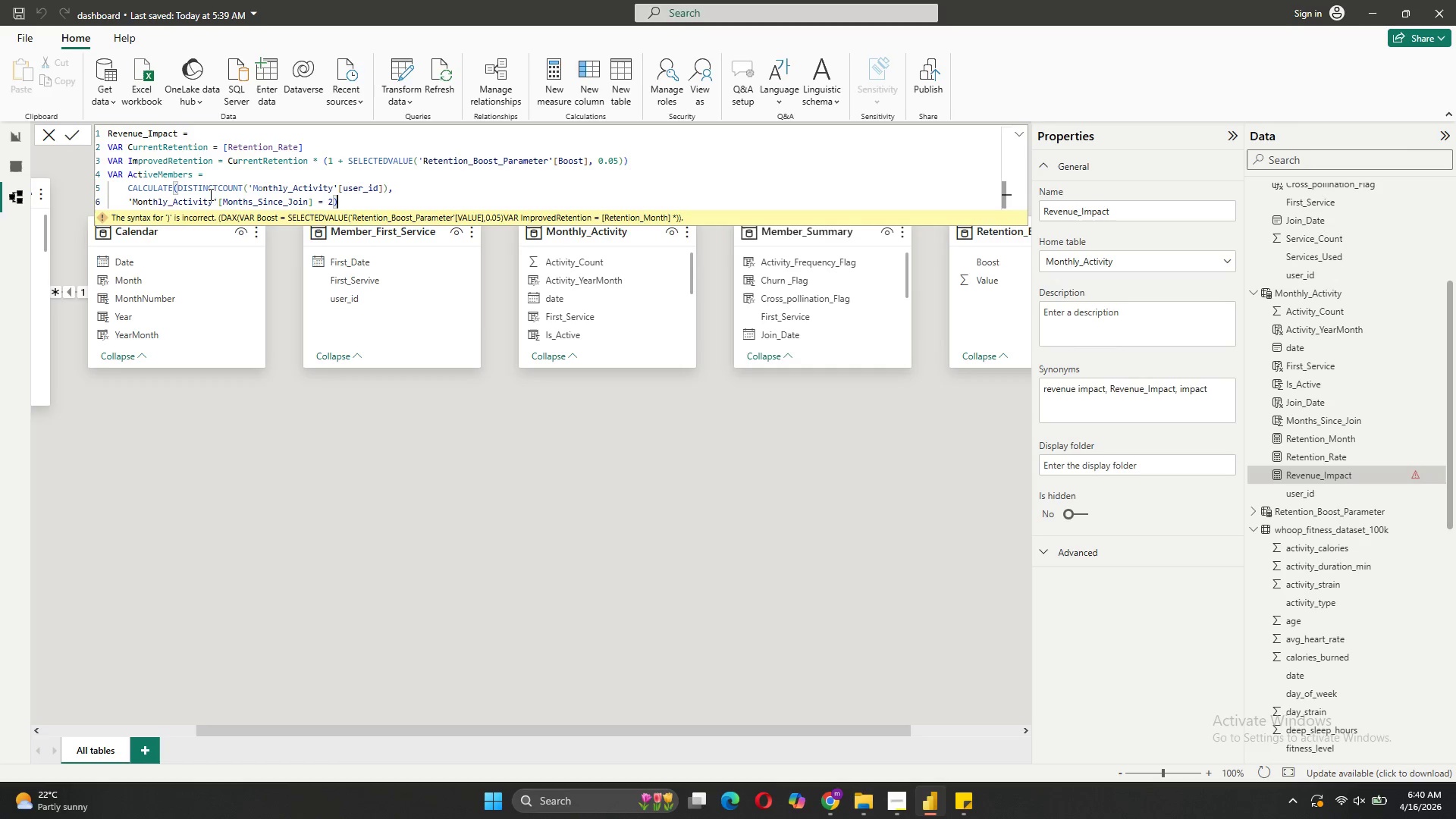 
wait(8.19)
 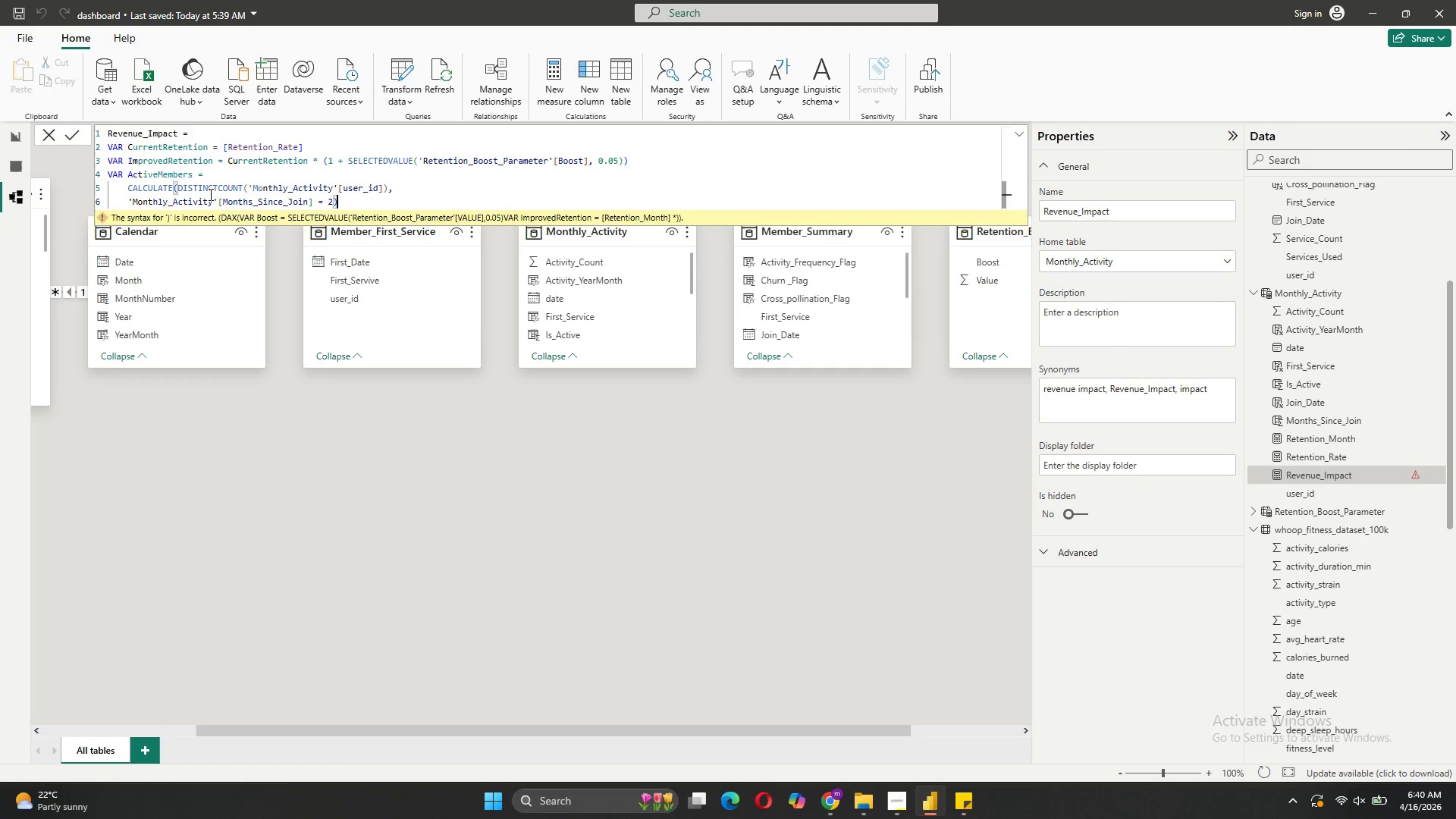 
left_click([179, 184])
 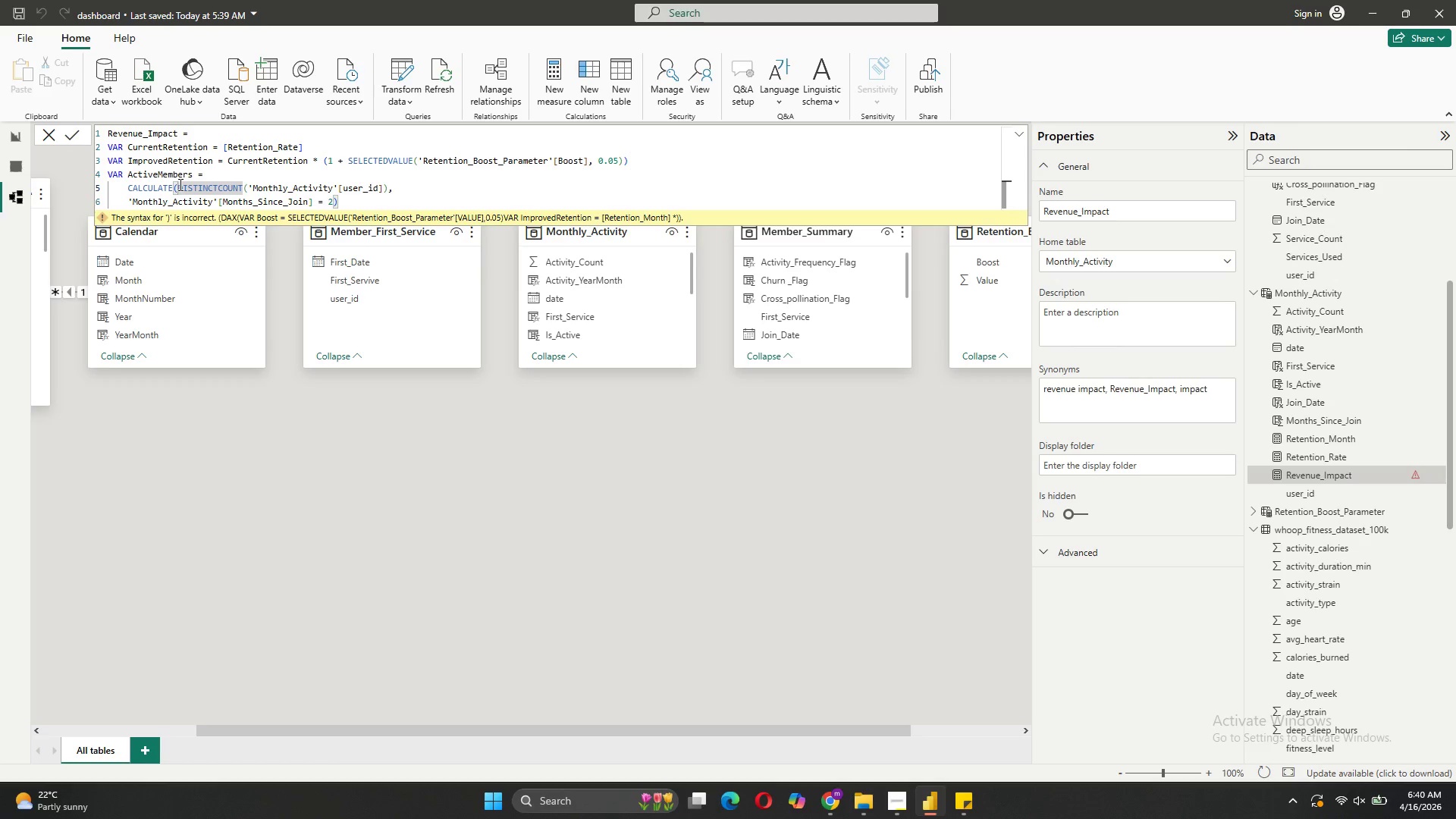 
key(Shift+Enter)
 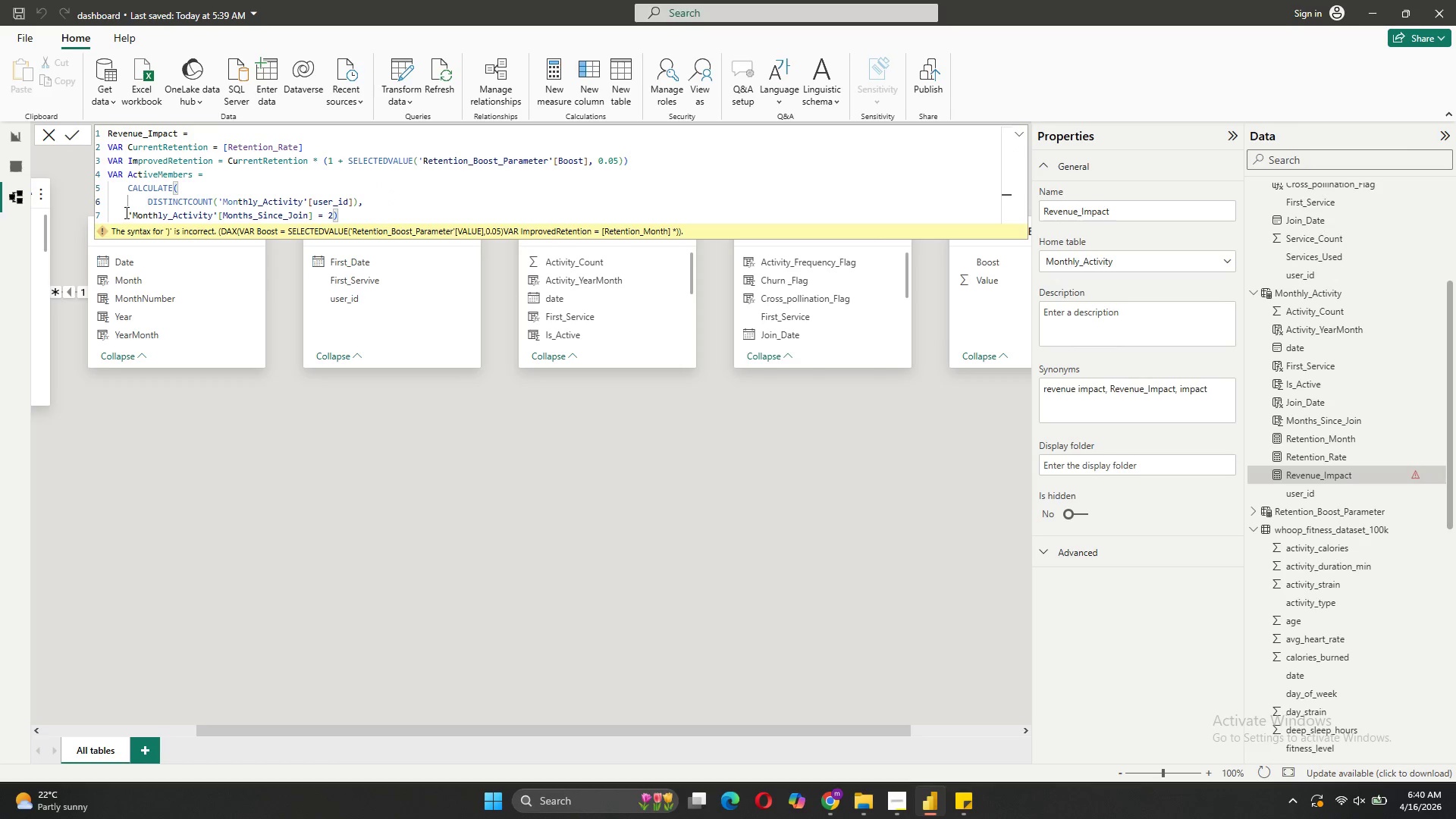 
left_click([127, 210])
 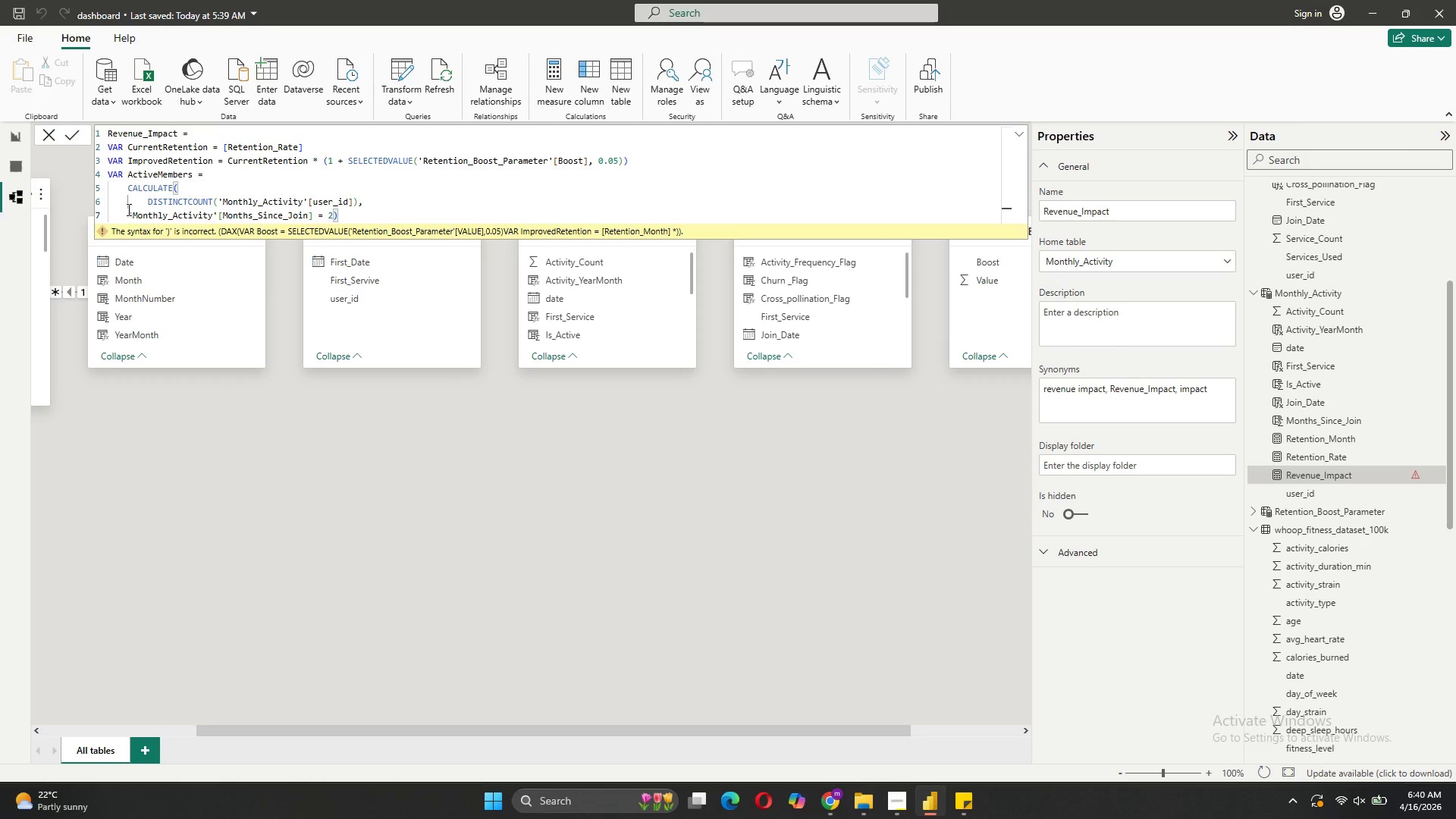 
key(Tab)
 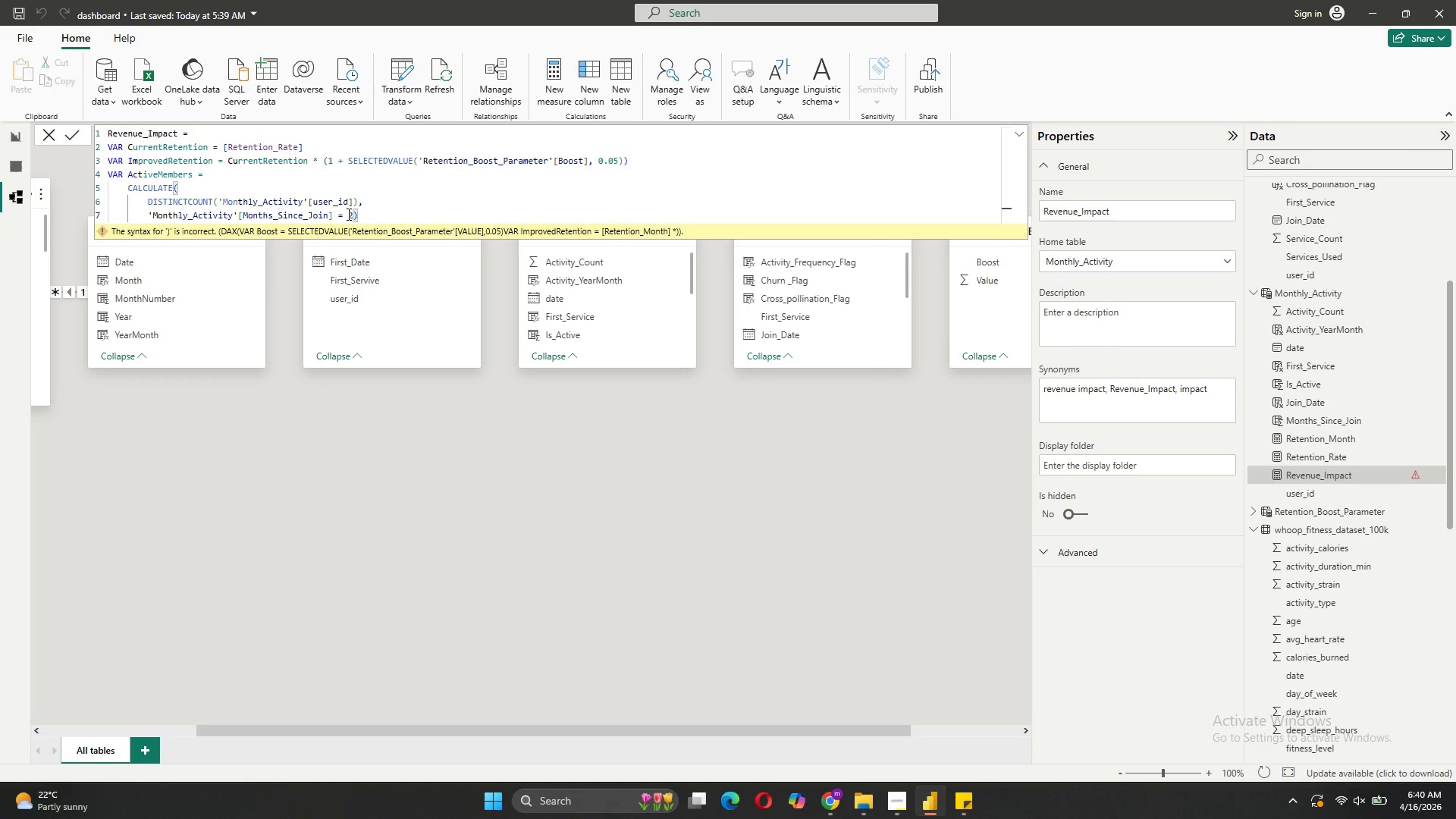 
left_click([348, 212])
 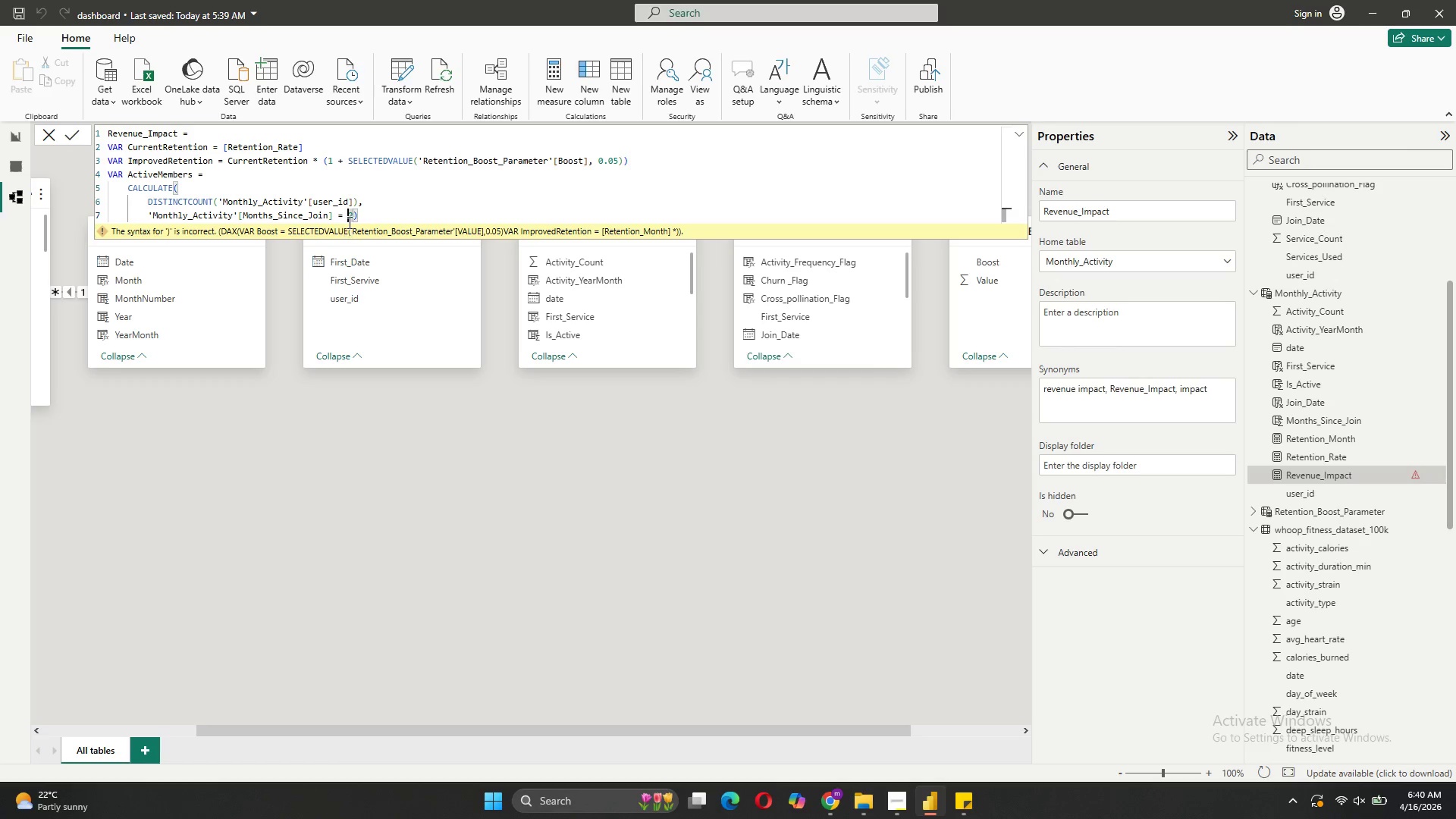 
left_click([354, 216])
 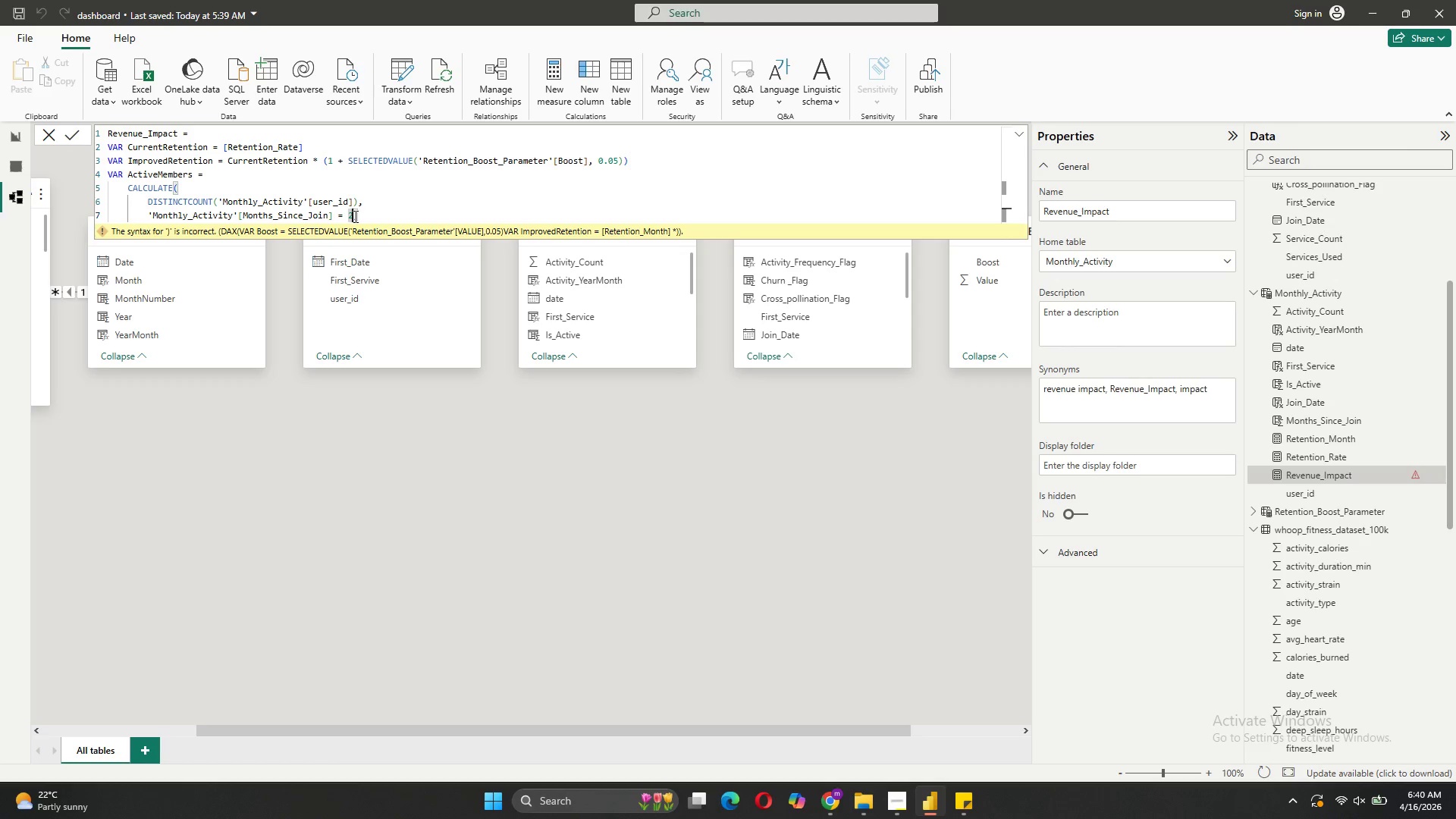 
key(Shift+Enter)
 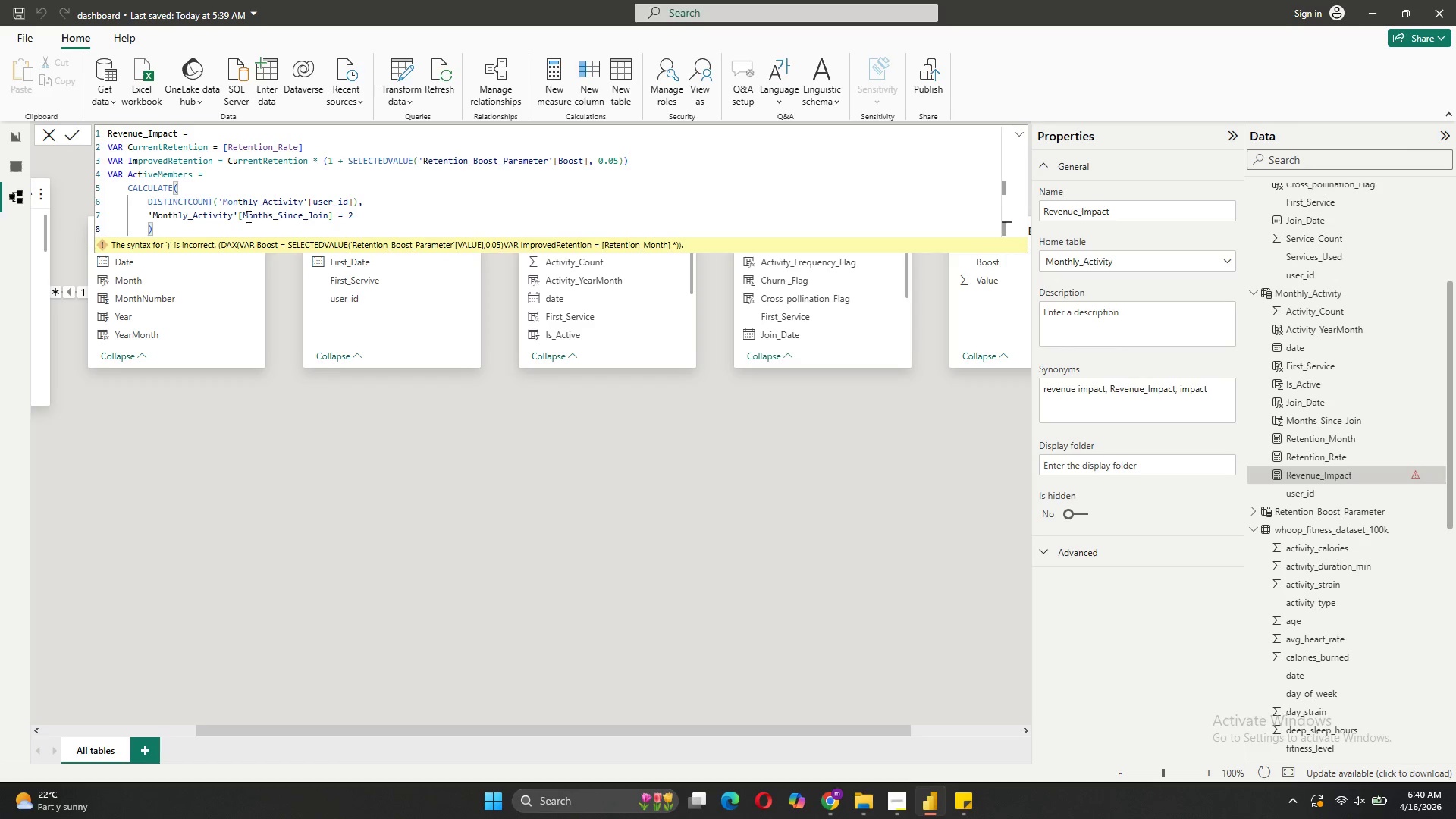 
left_click([199, 224])
 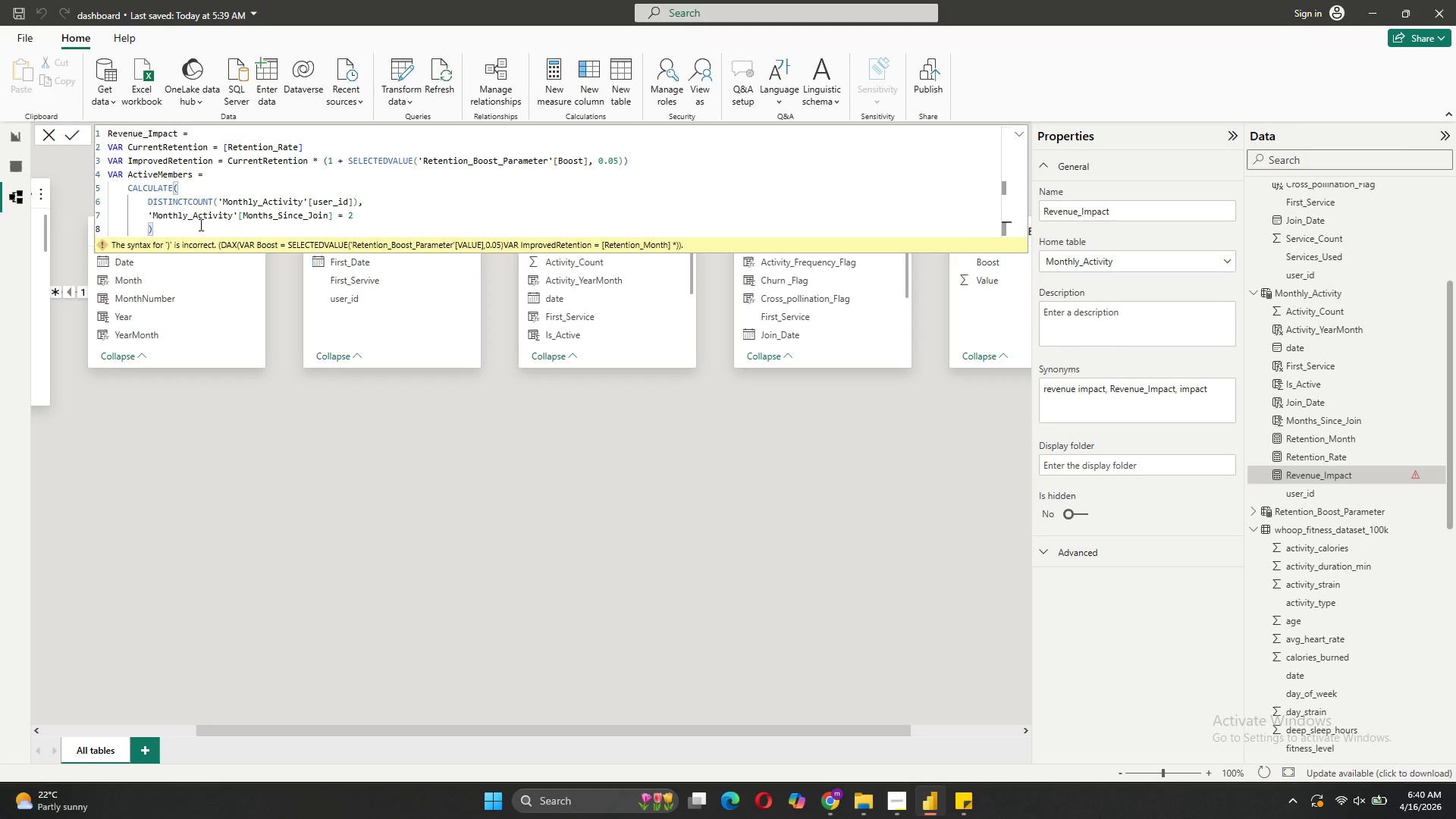 
key(Shift+Enter)
 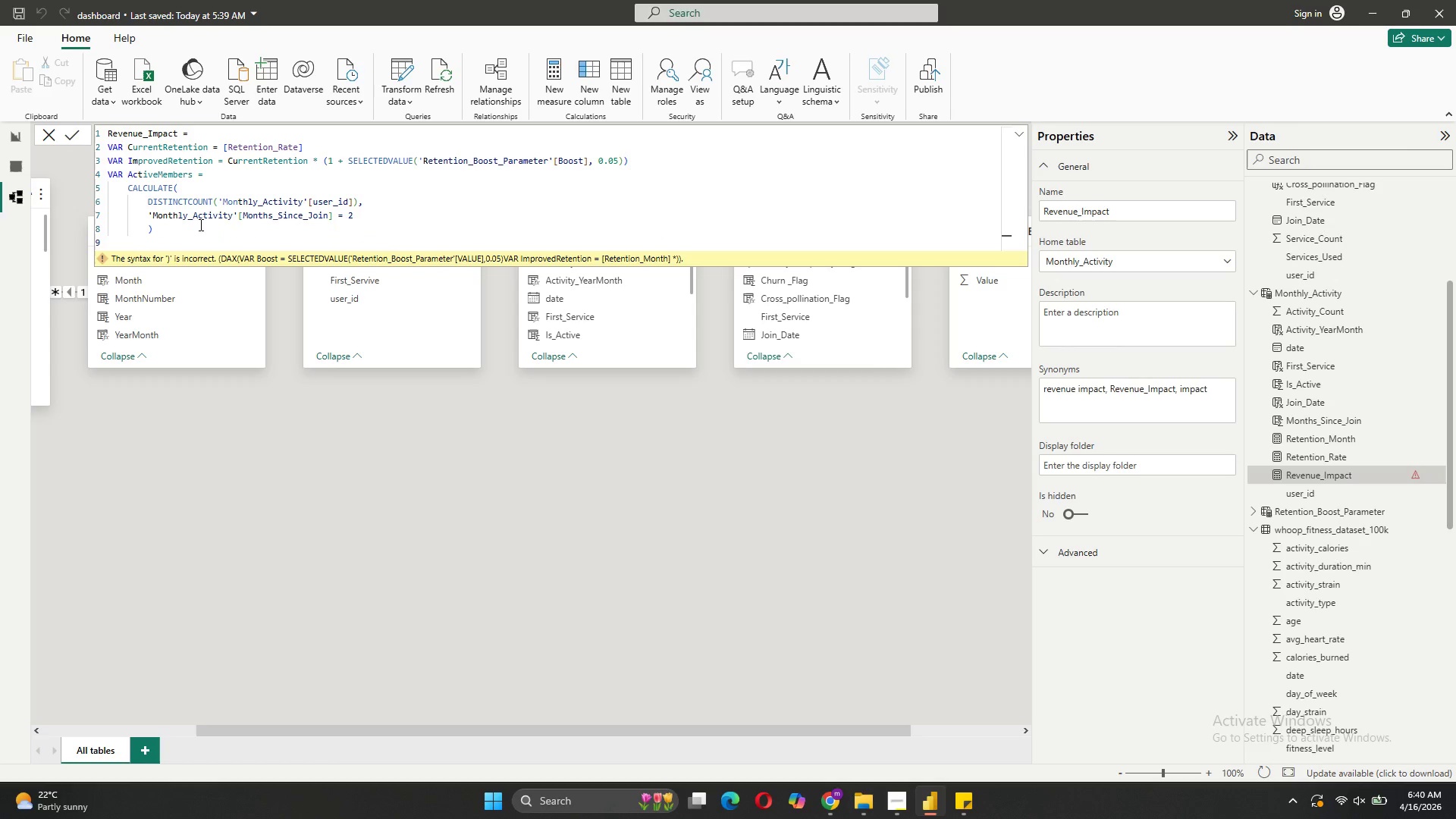 
key(Backspace)
key(Backspace)
type(VAR MonthlyFee = 150)
 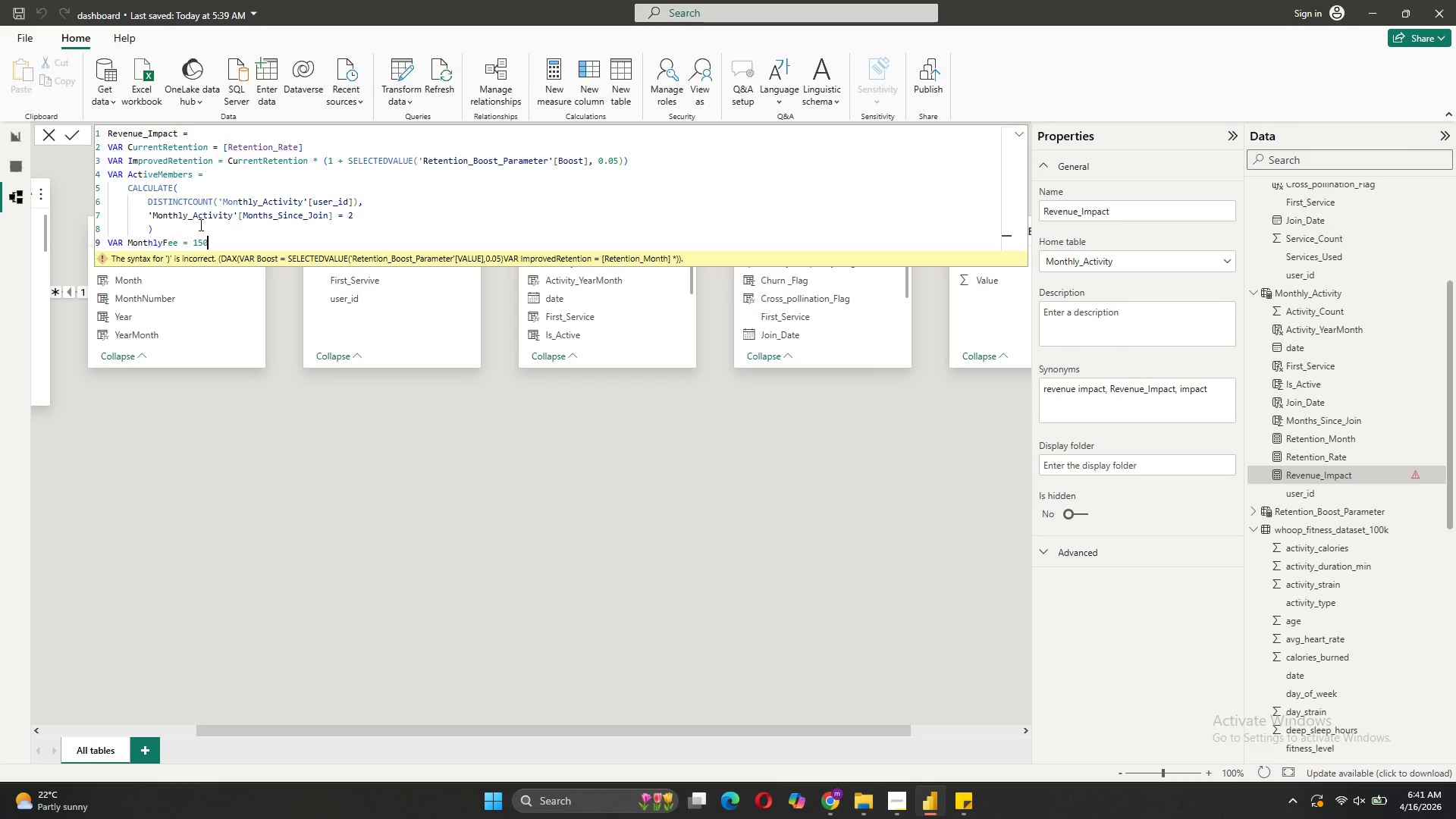 
key(Shift+Enter)
 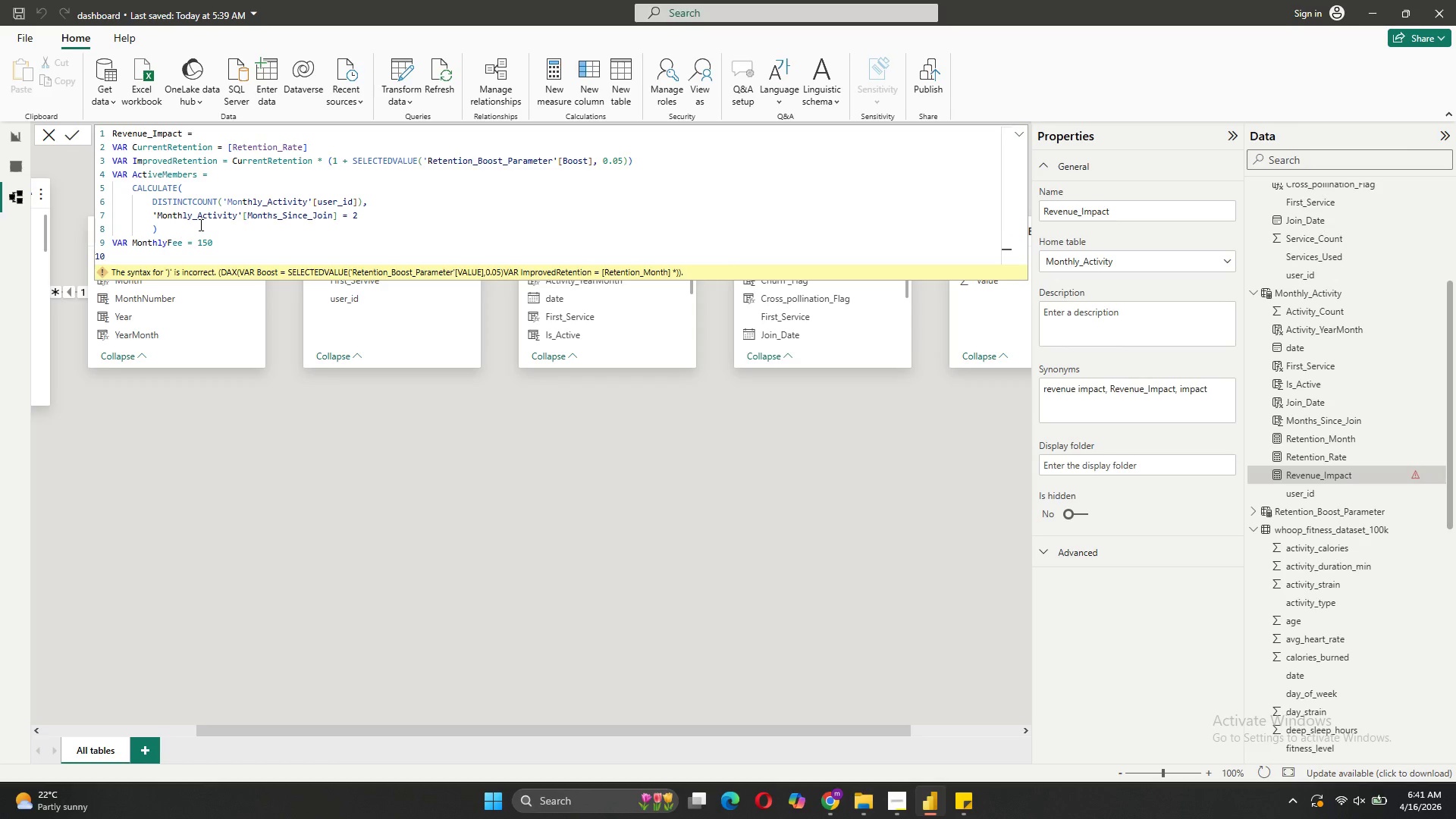 
type(VAR AnnualRevenuePerMember = MonthlyFee* )
 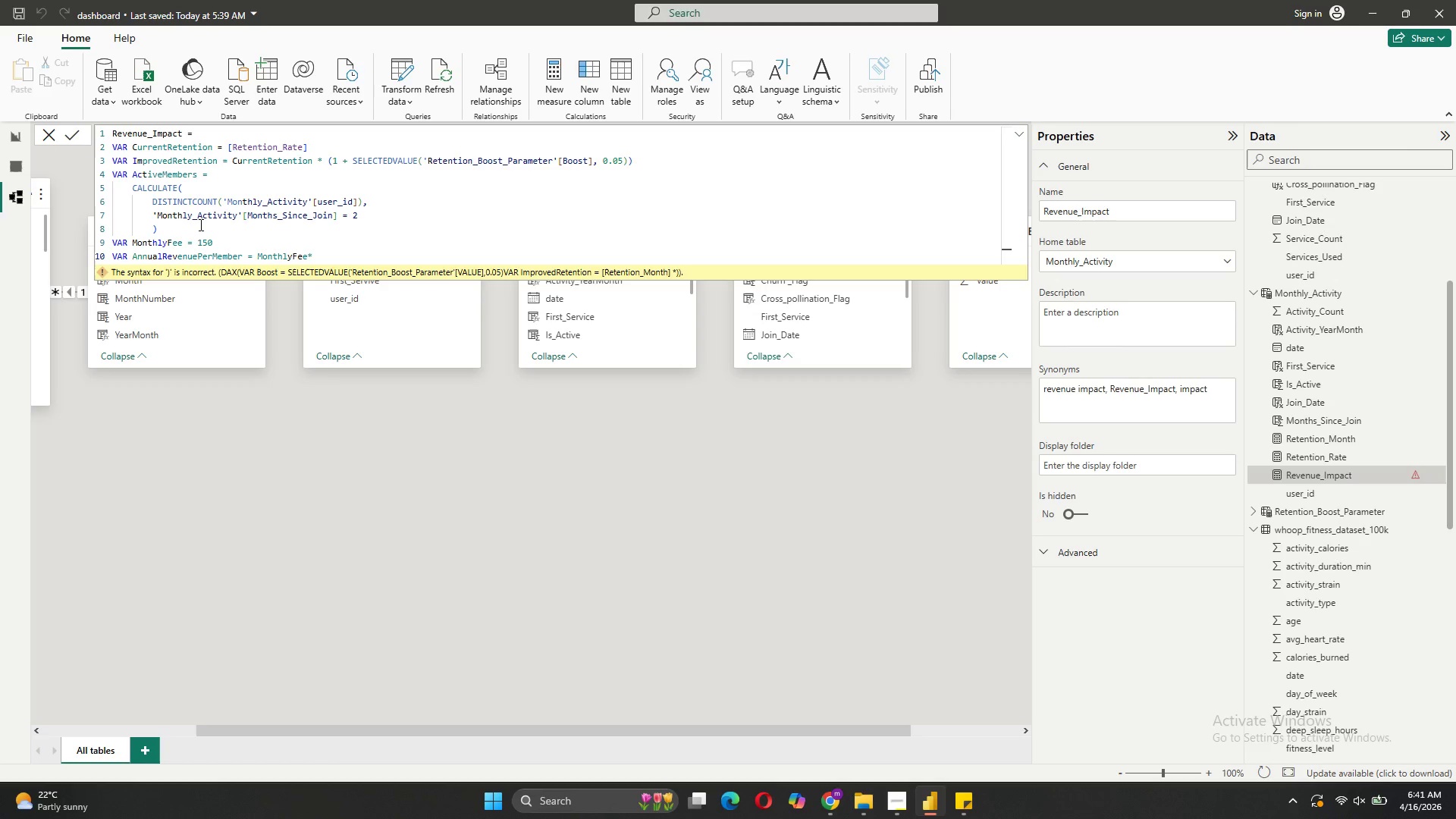 
key(ArrowLeft)
 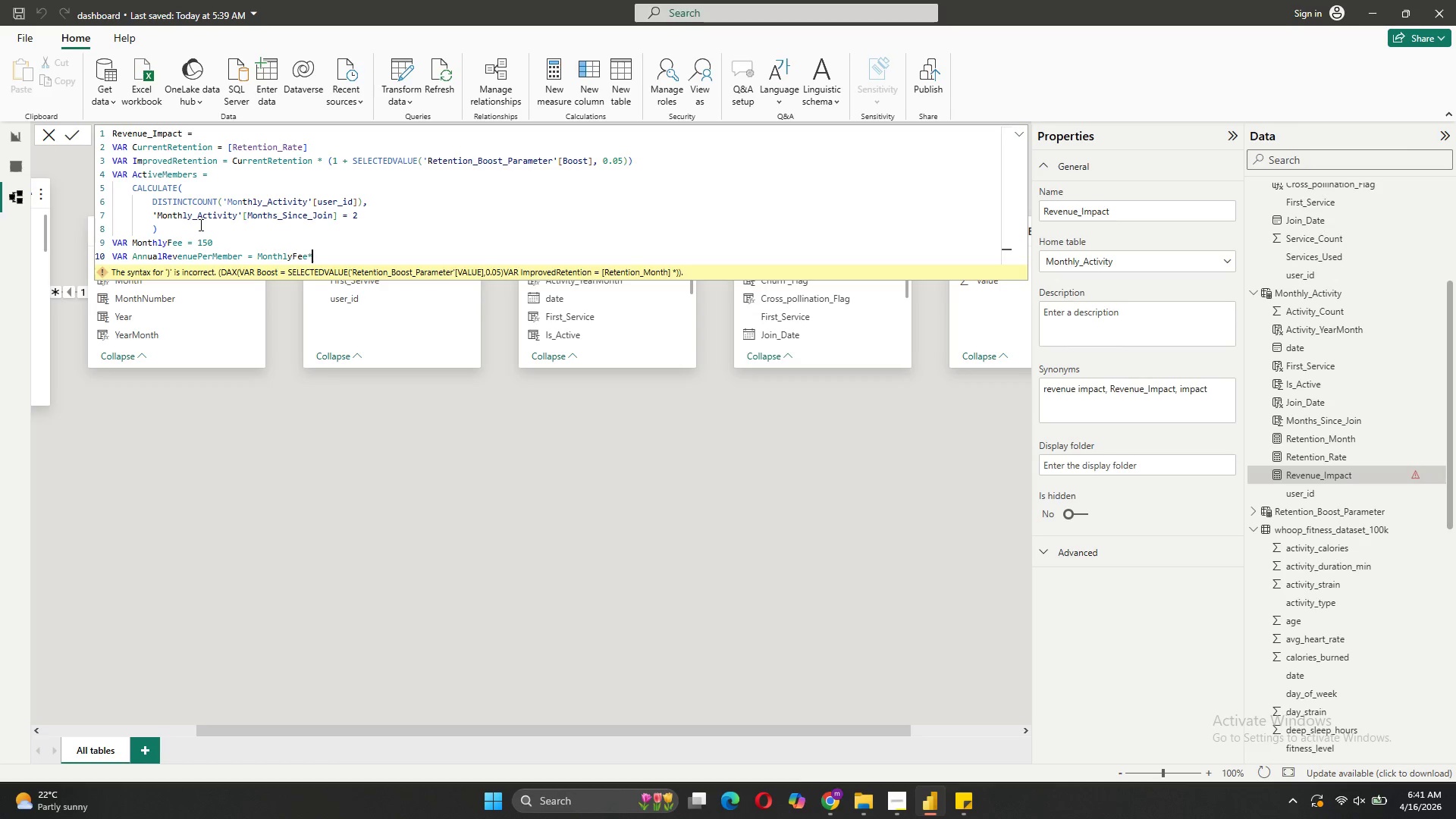 
key(ArrowLeft)
 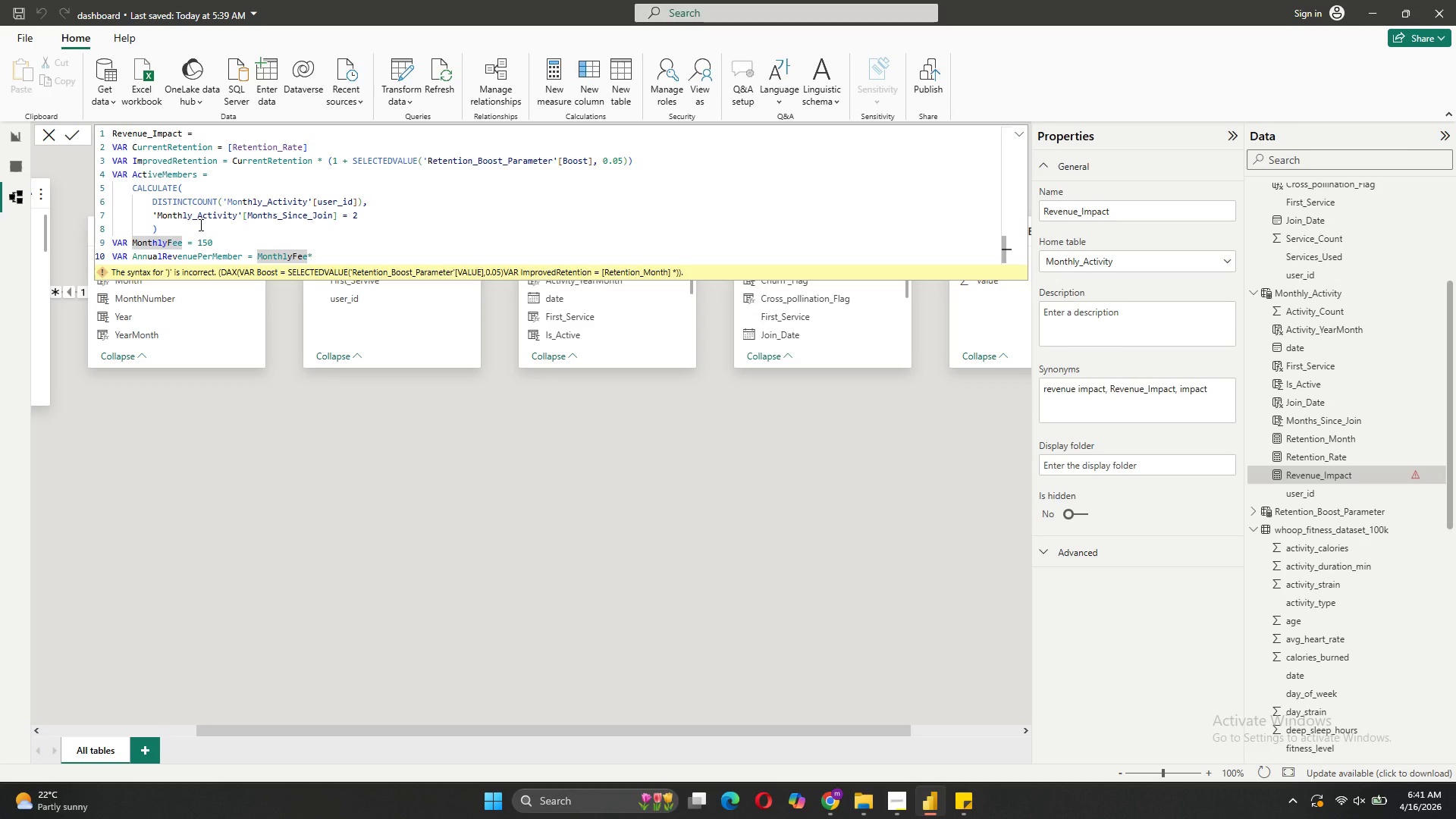 
key(Space)
 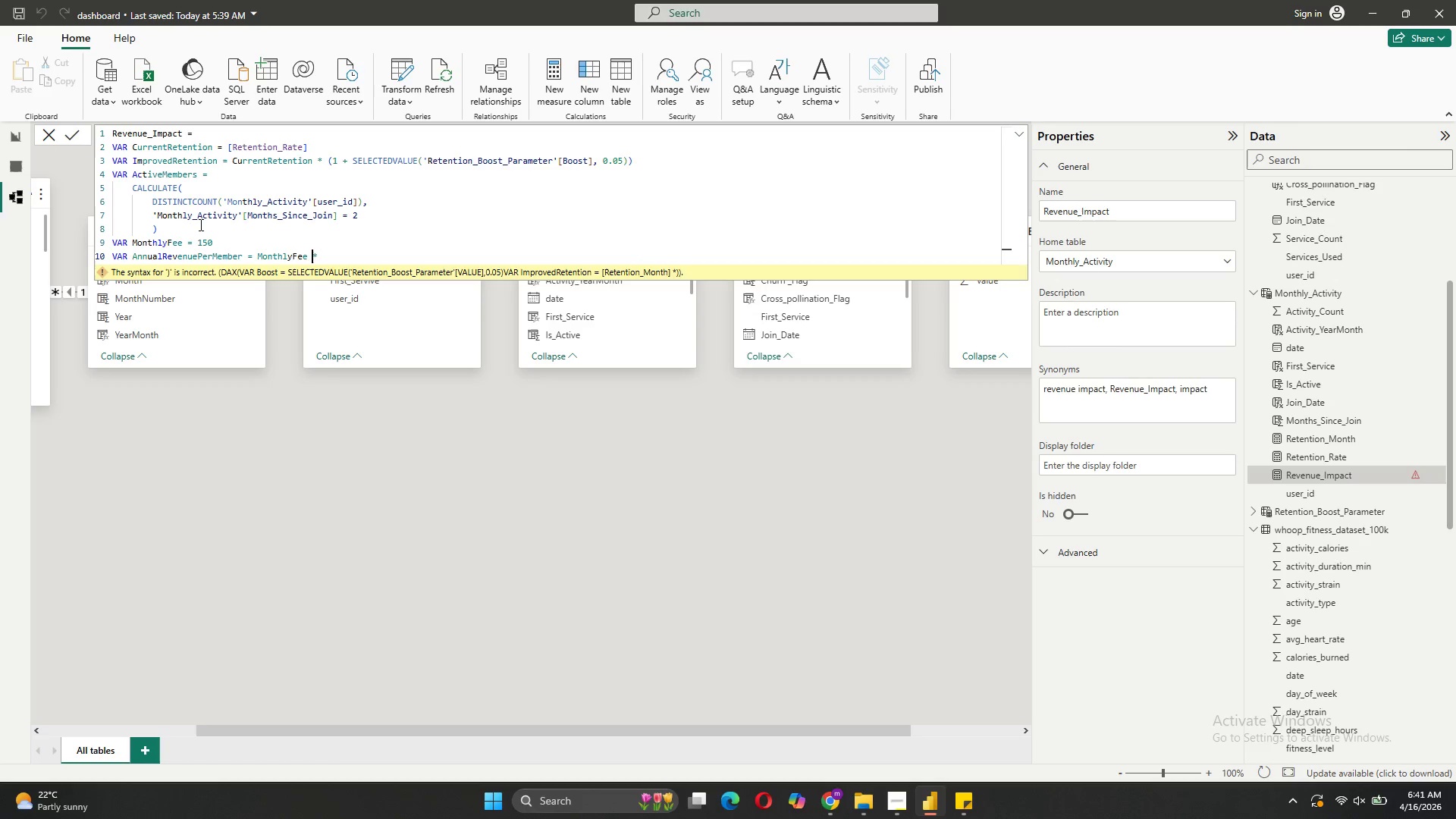 
key(ArrowRight)
 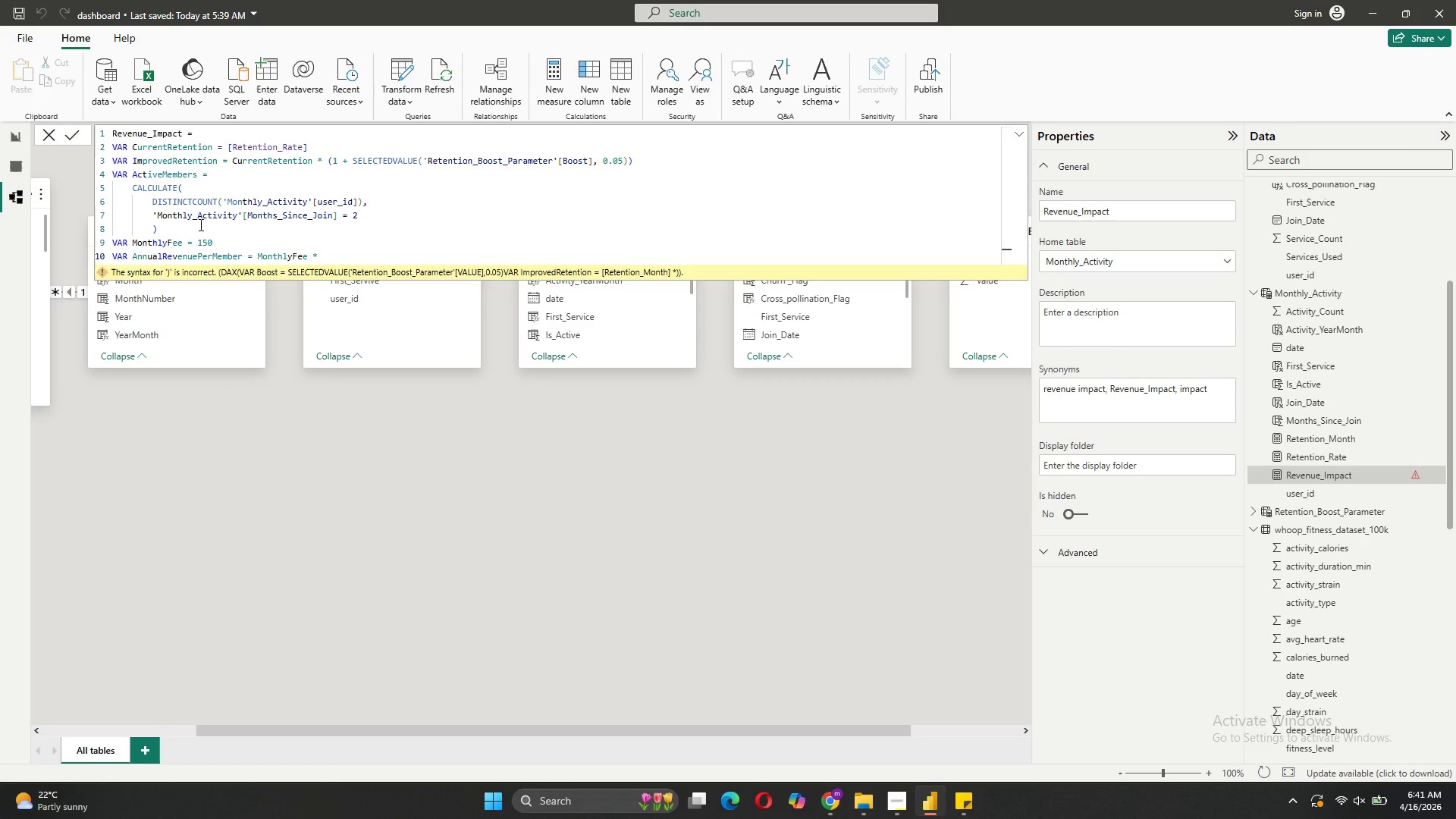 
type( 12)
 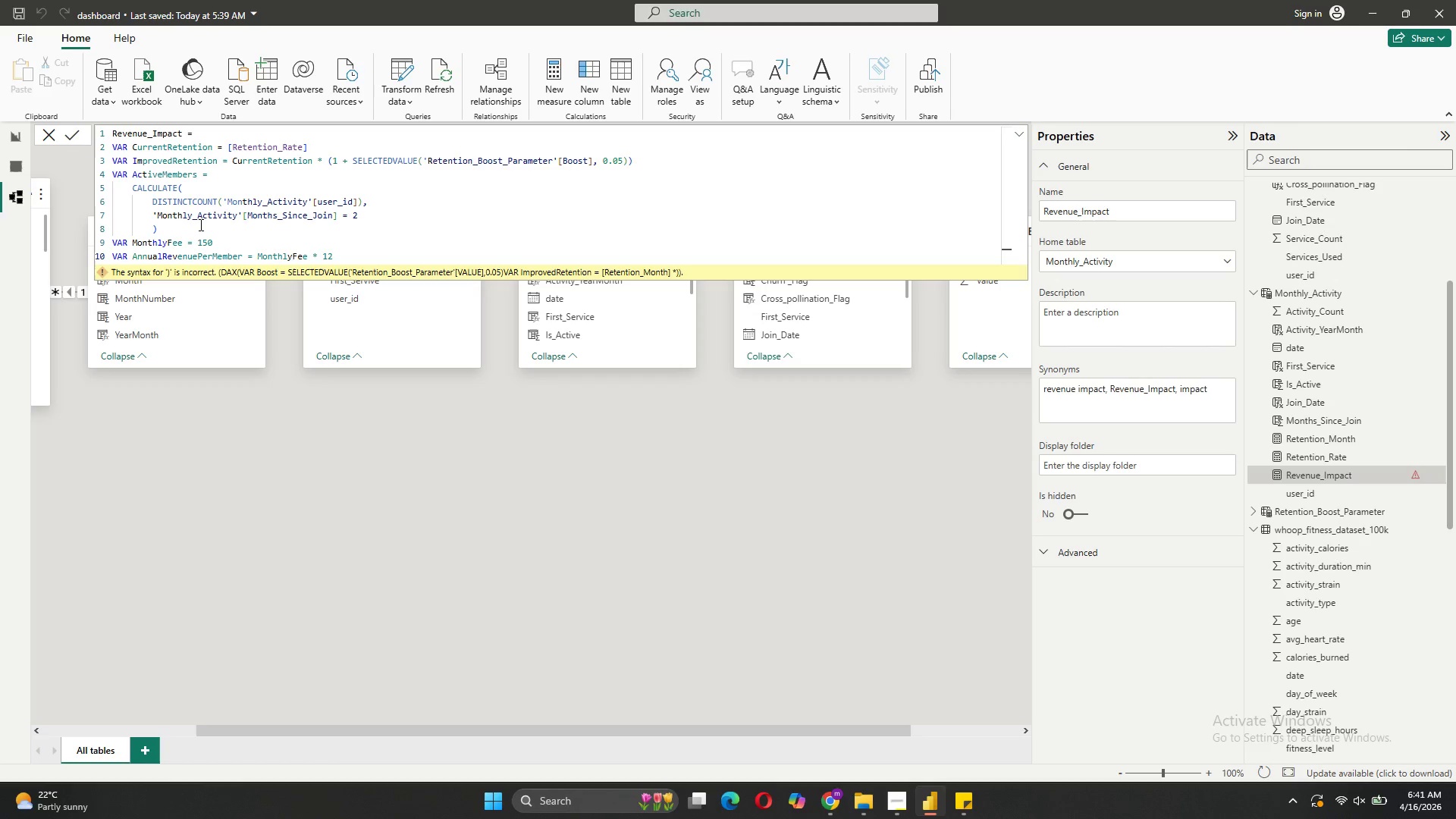 
wait(5.41)
 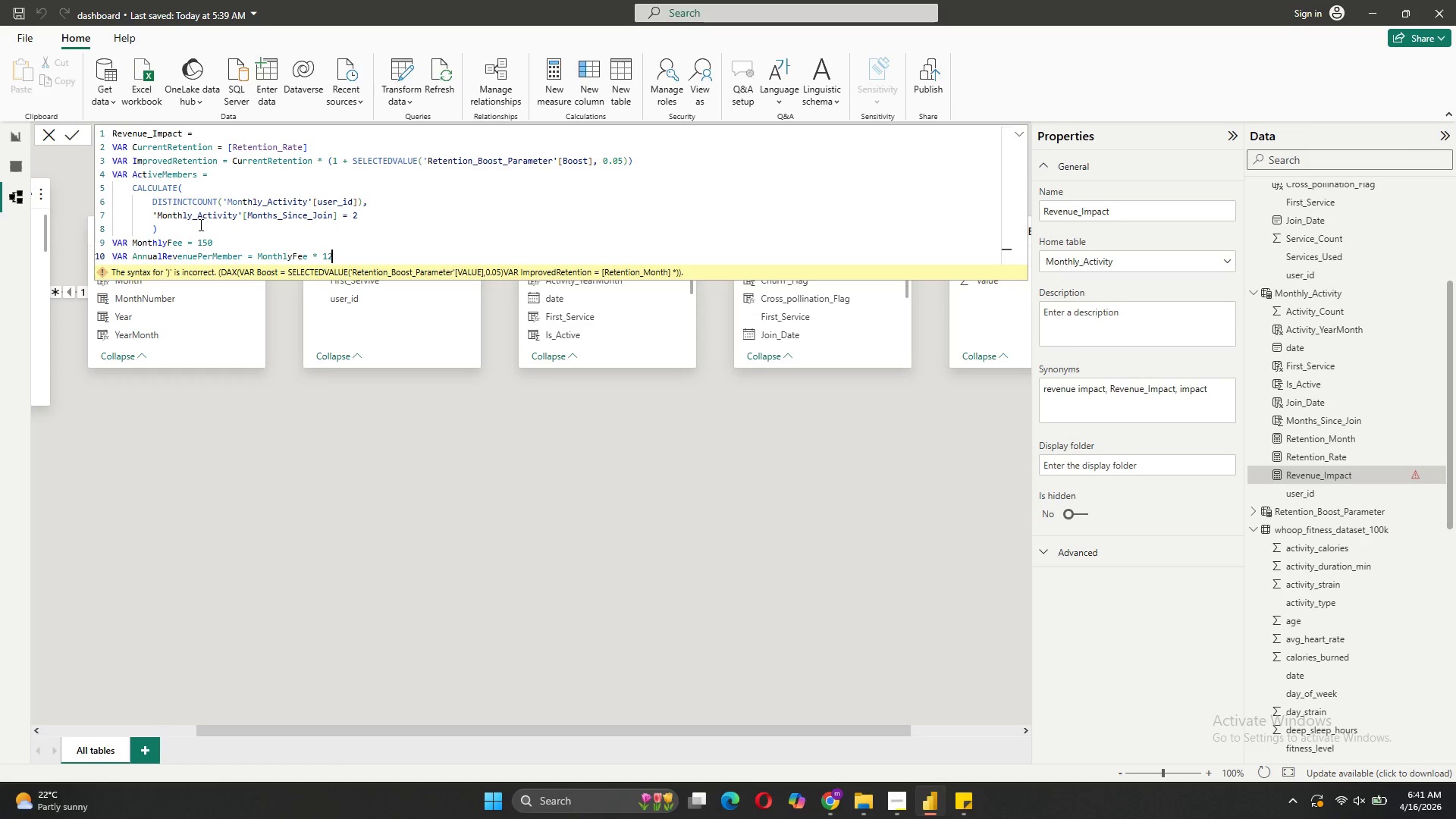 
key(Shift+Enter)
 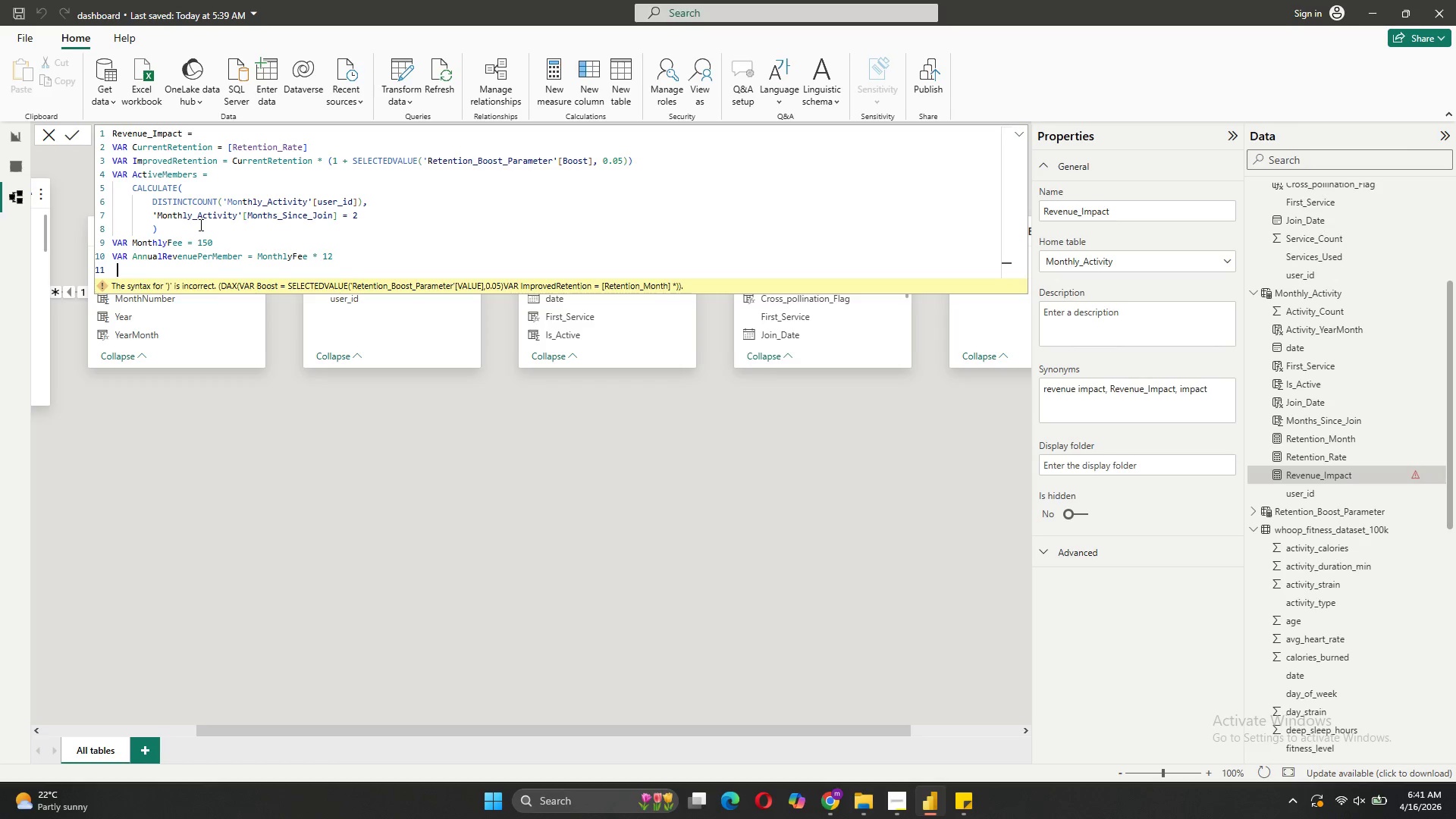 
key(Backspace)
type(Var)
key(Backspace)
key(Backspace)
key(Tab)
type( AdditionalREve)
key(Backspace)
key(Backspace)
key(Backspace)
type(evenue = (Im)
 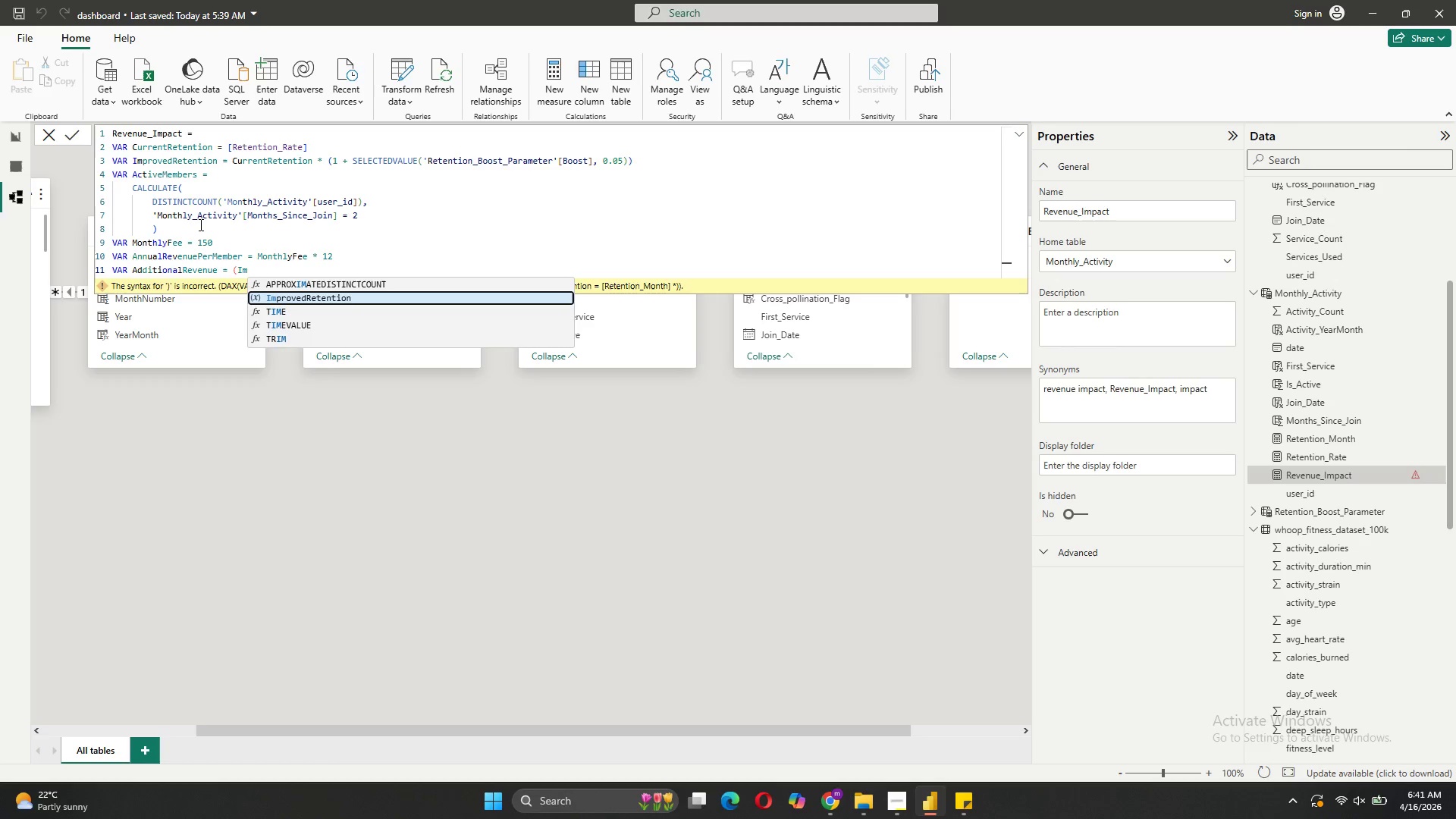 
left_click([284, 300])
 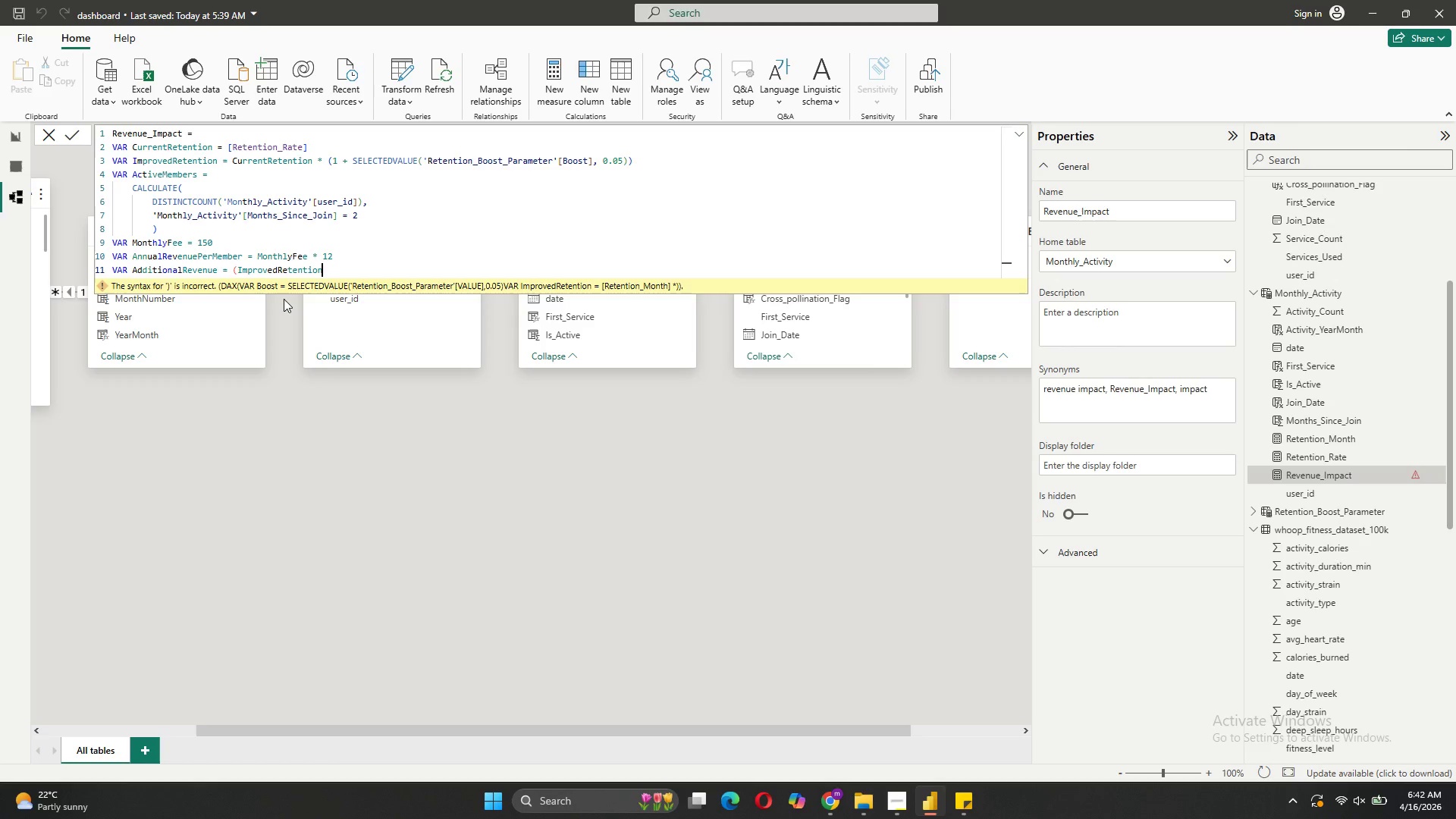 
key(Space)
 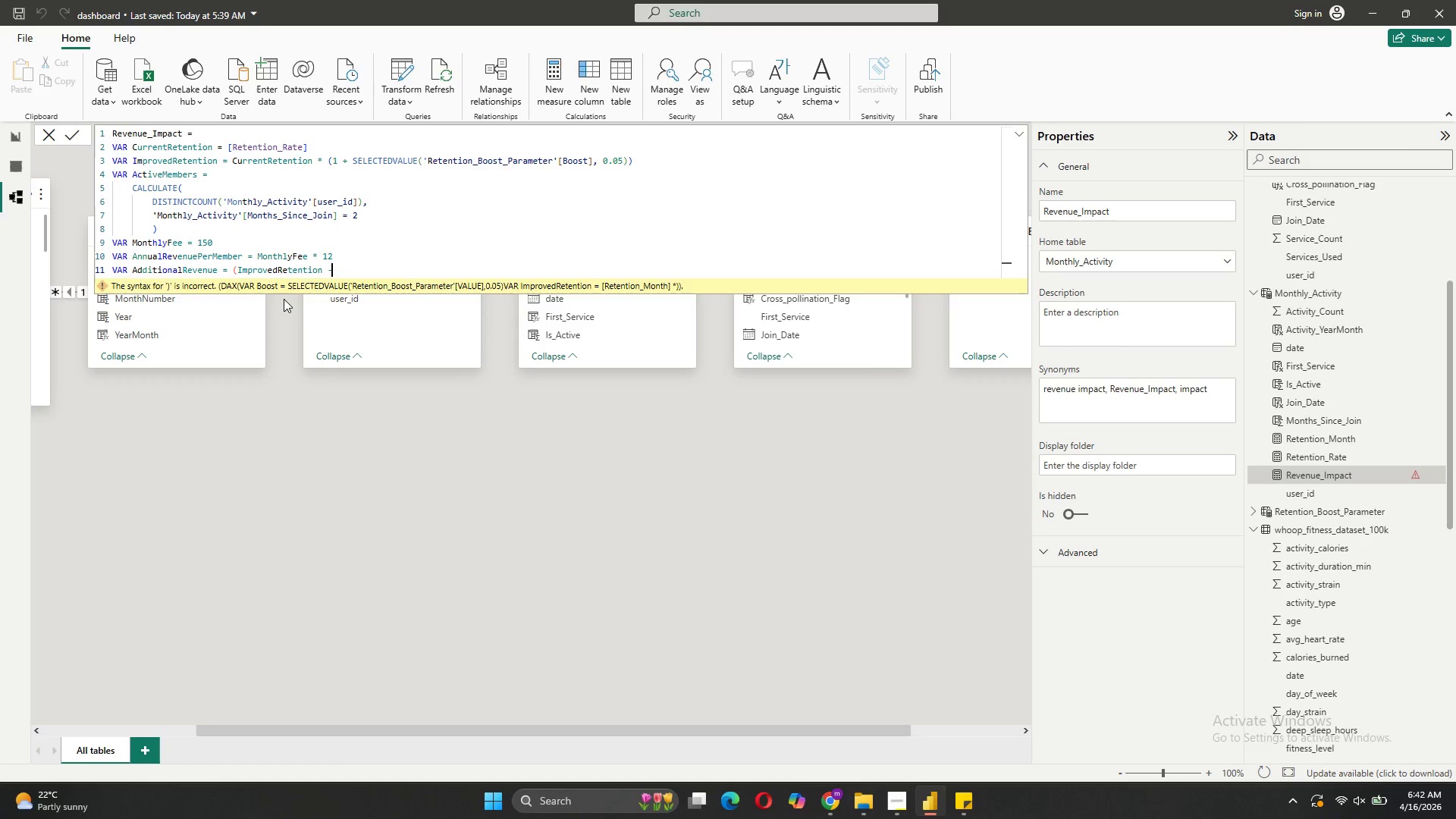 
key(Minus)
 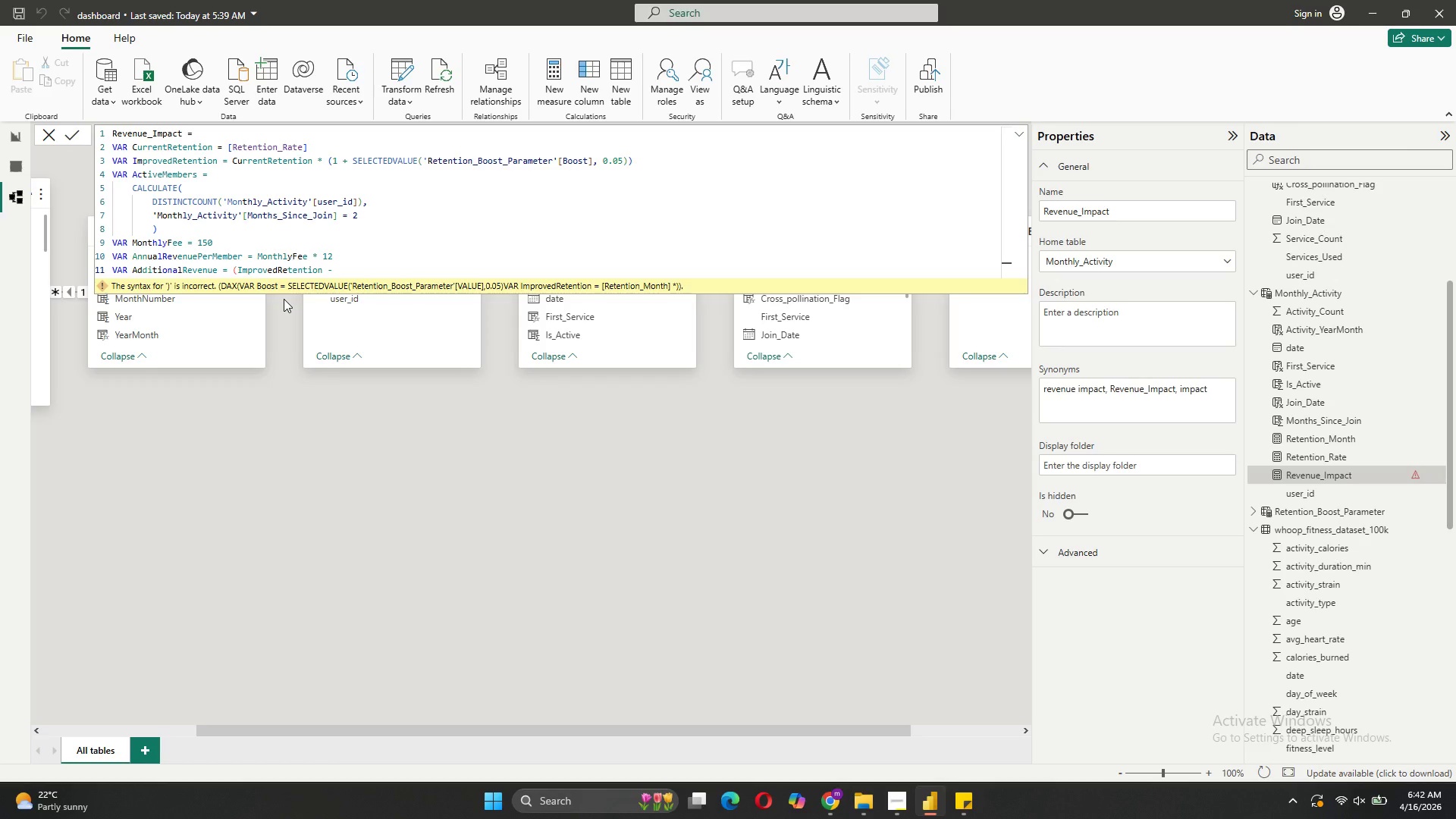 
key(Space)
 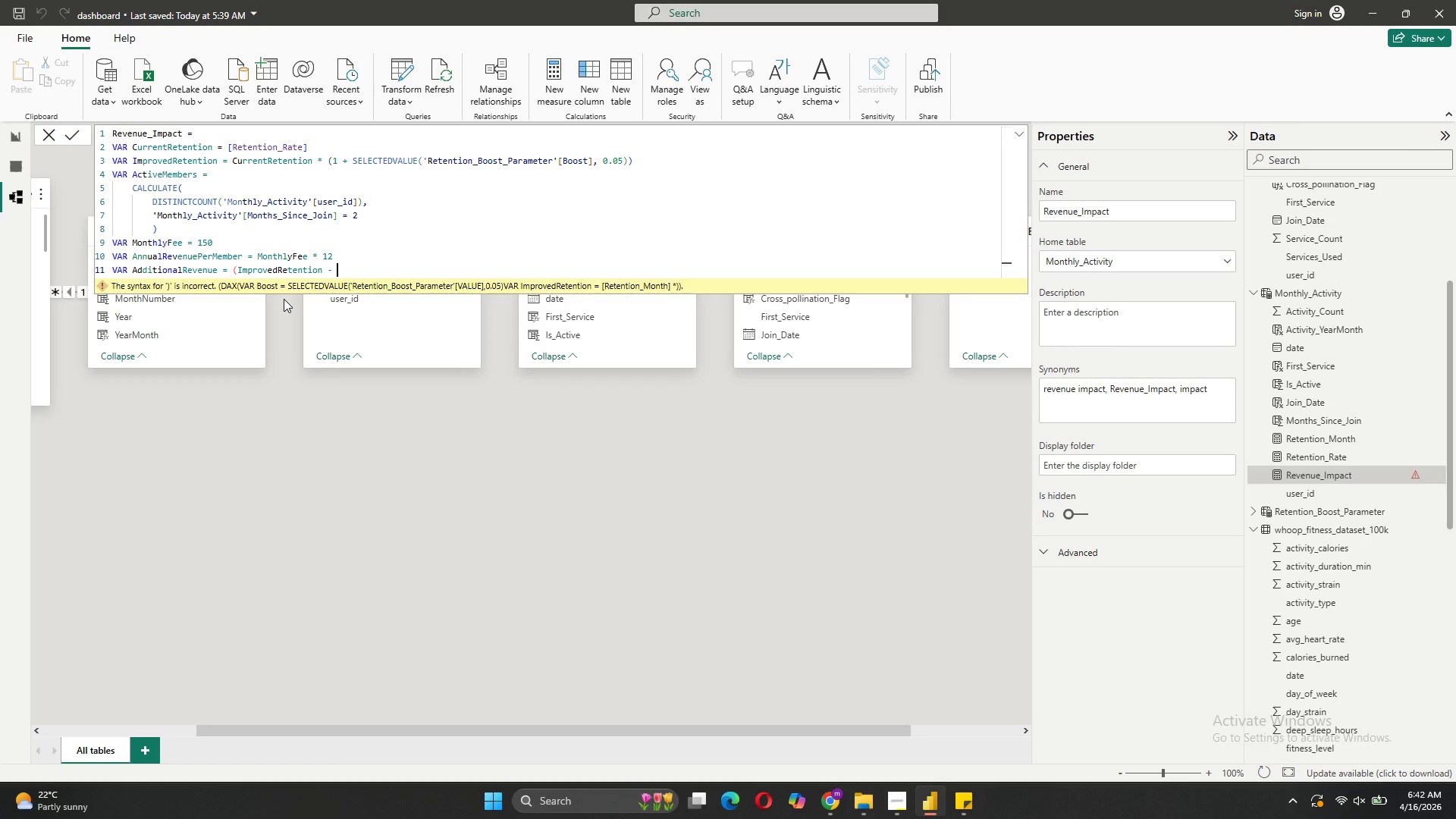 
key(CapsLock)
 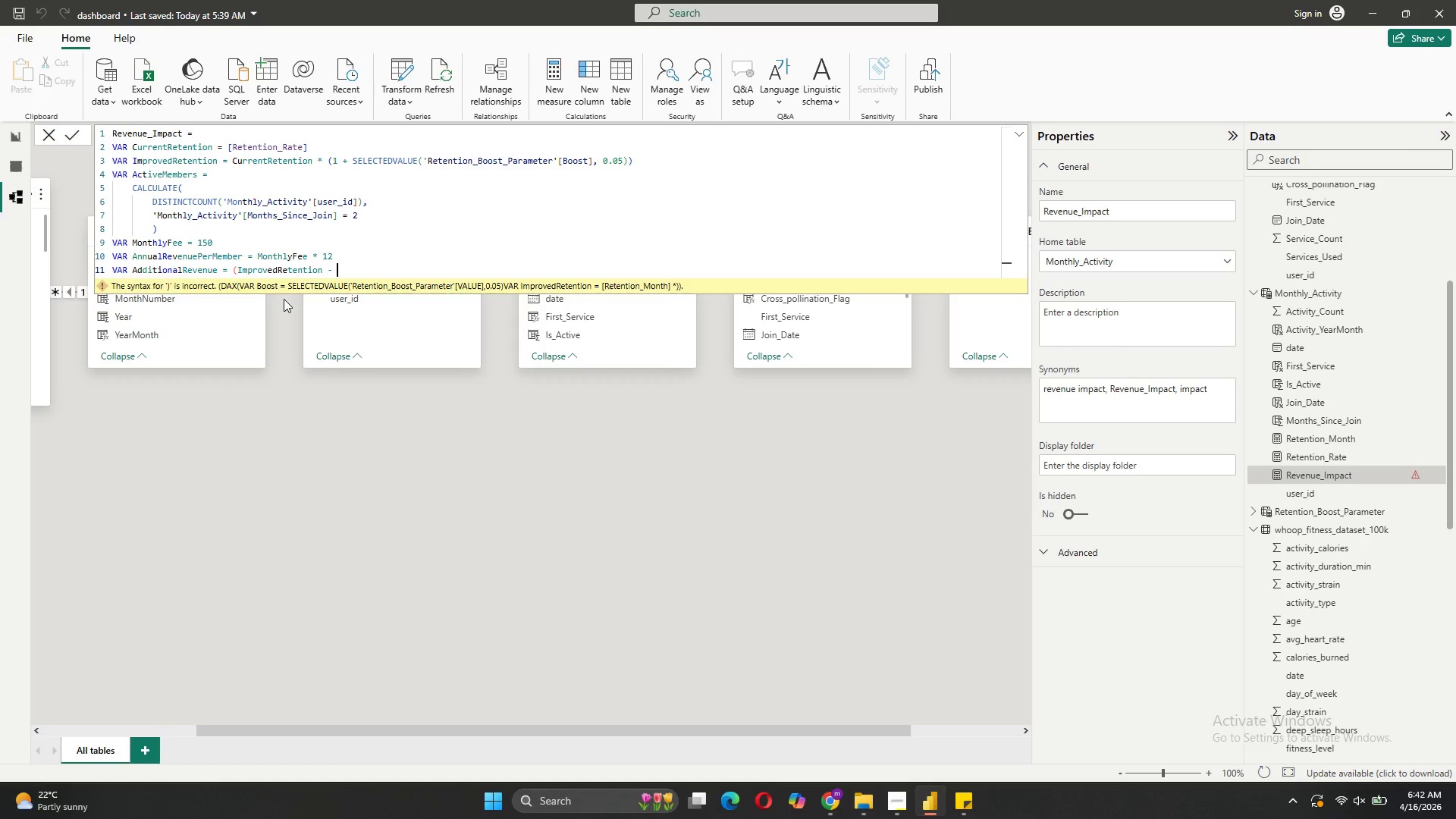 
key(C)
 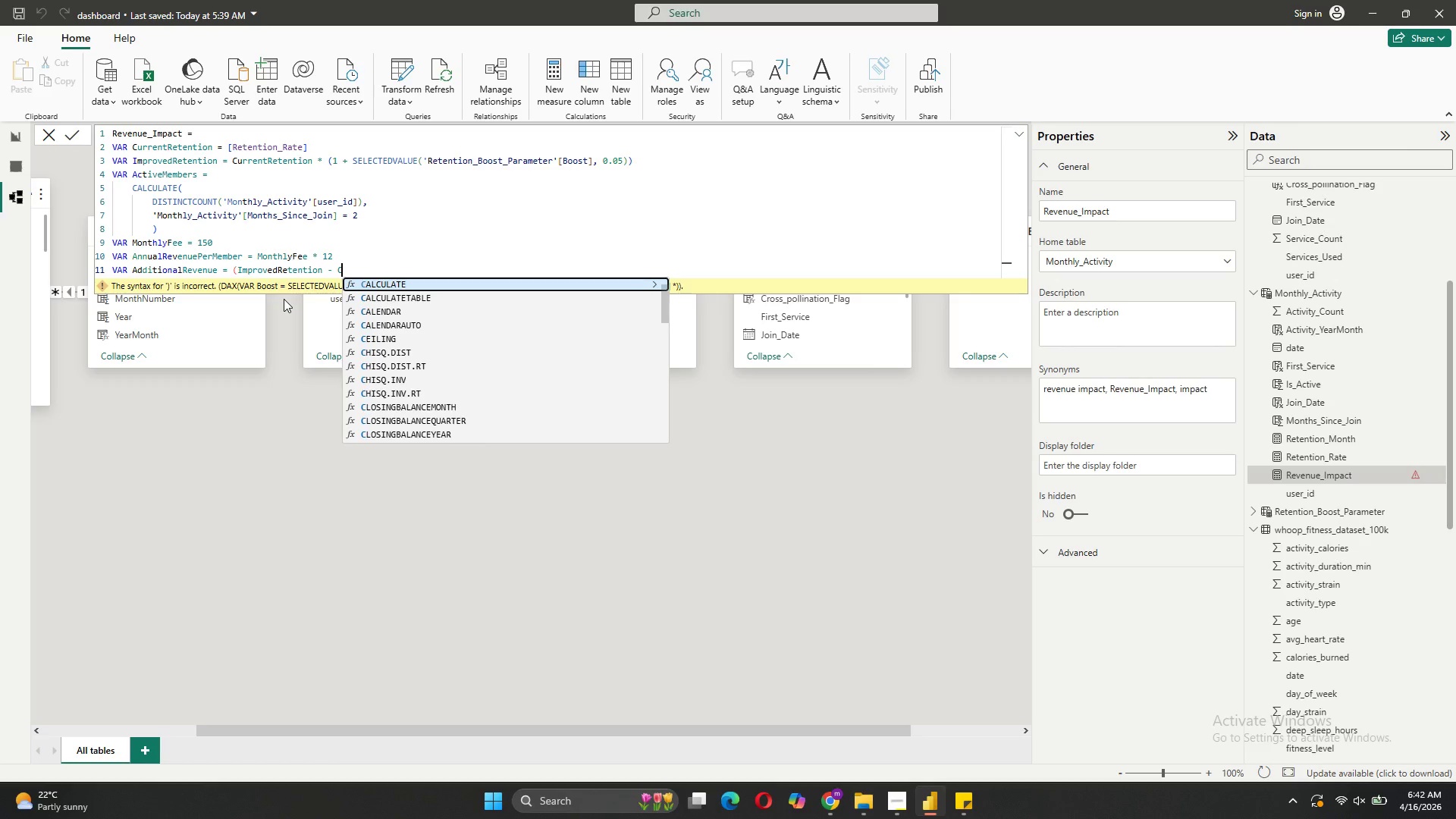 
key(CapsLock)
 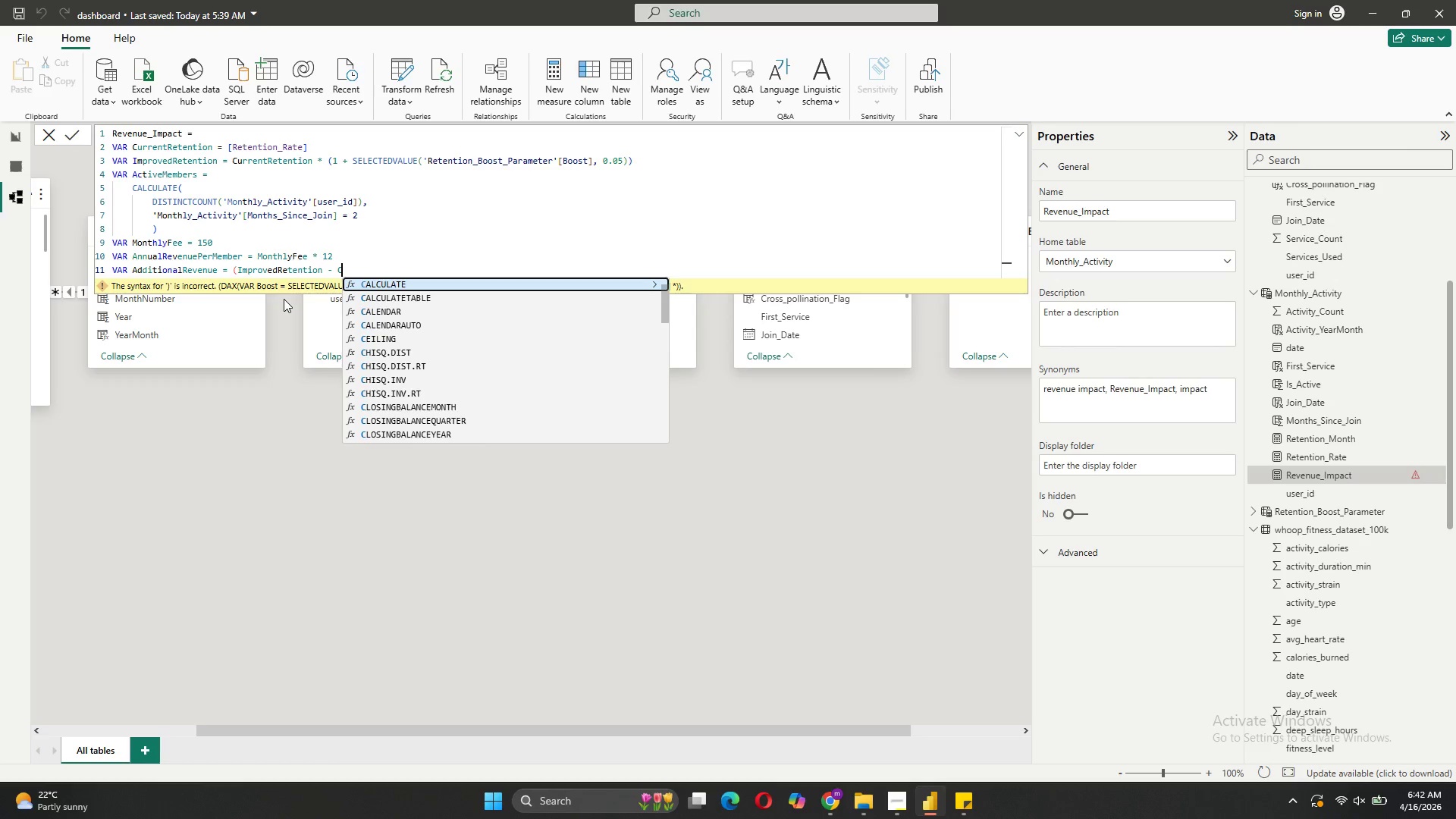 
key(U)
 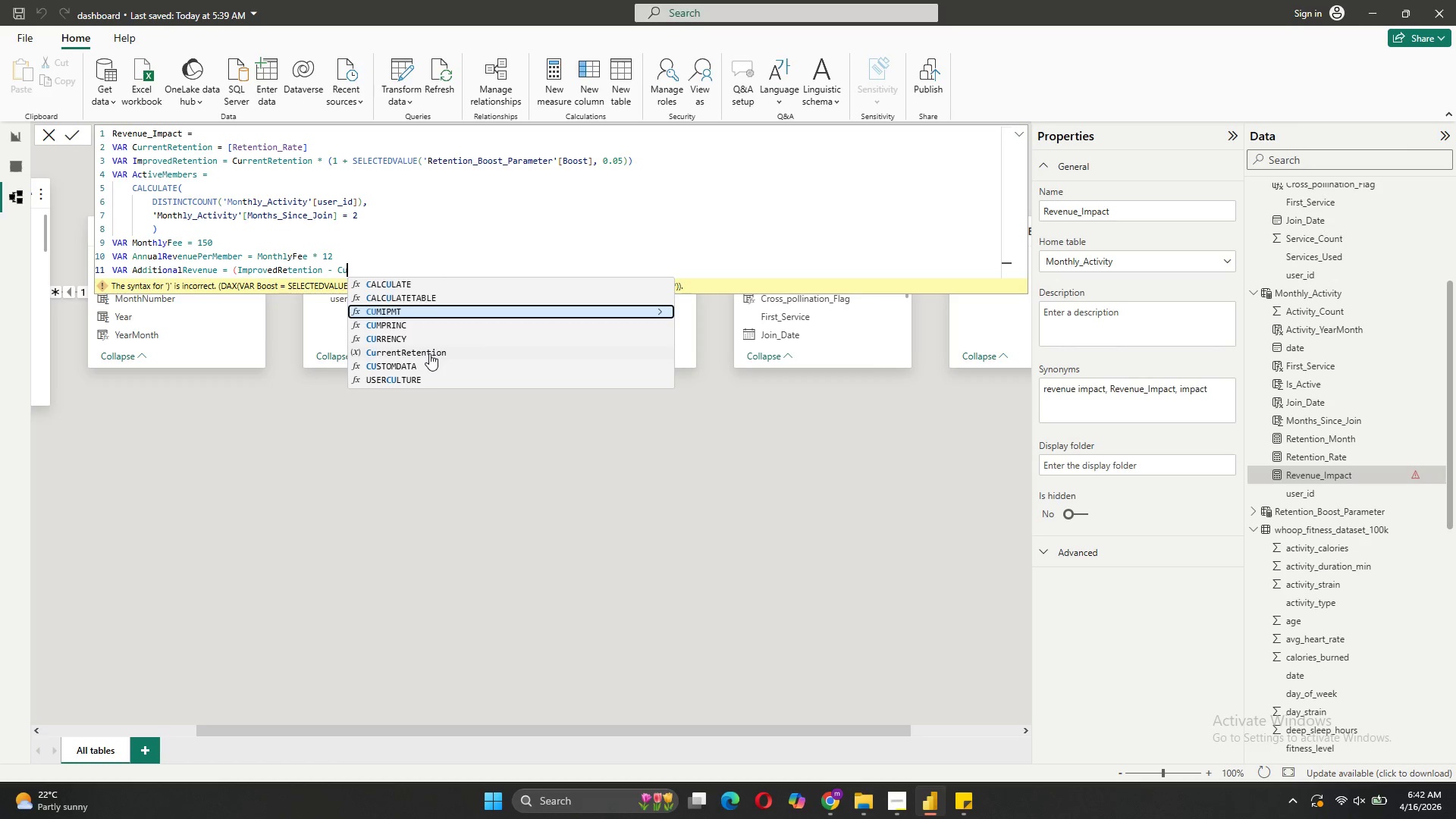 
key(Shift+0)
 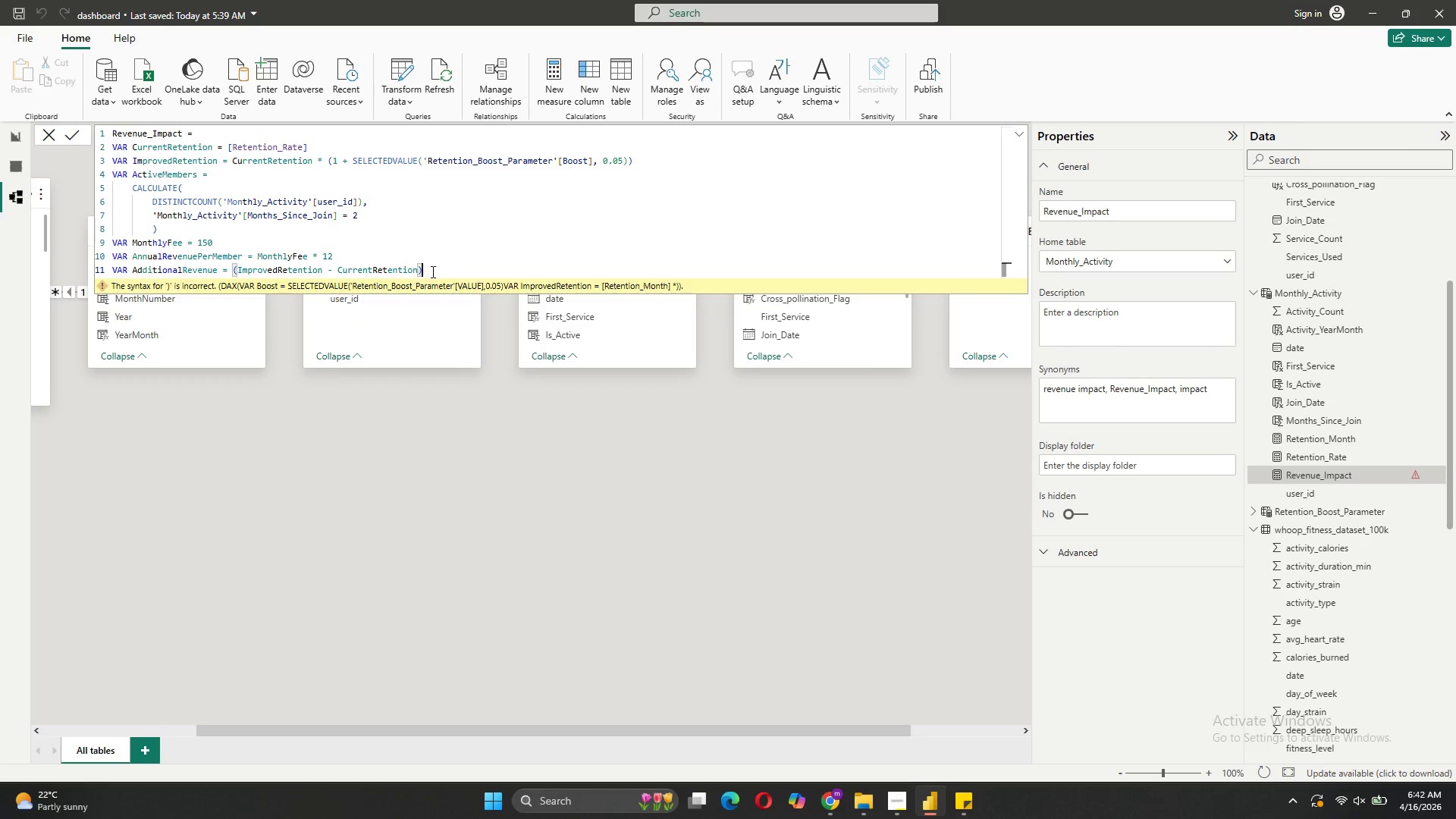 
key(Space)
 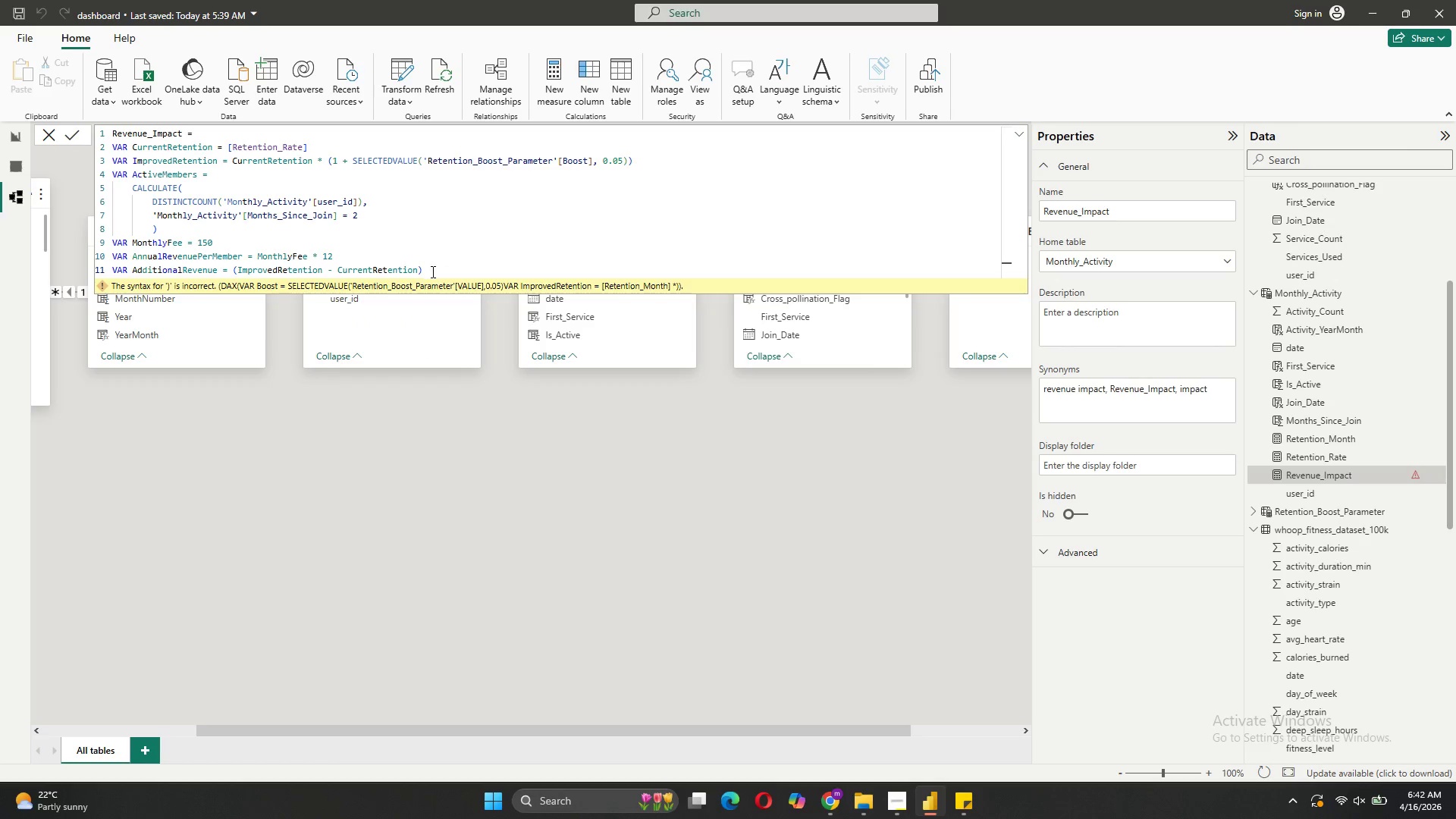 
hold_key(key=CapsLock, duration=0.56)
 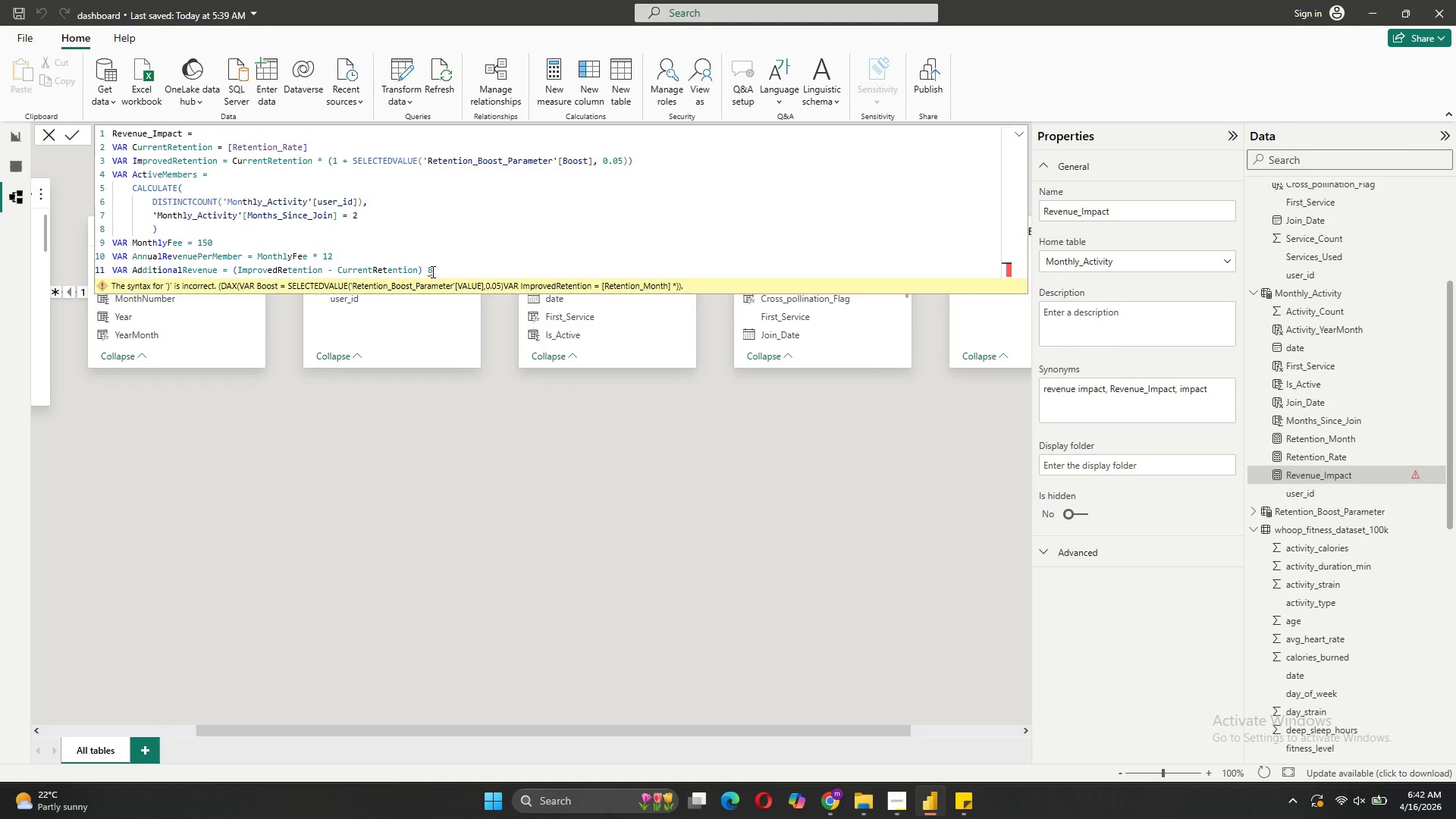 
key(8)
 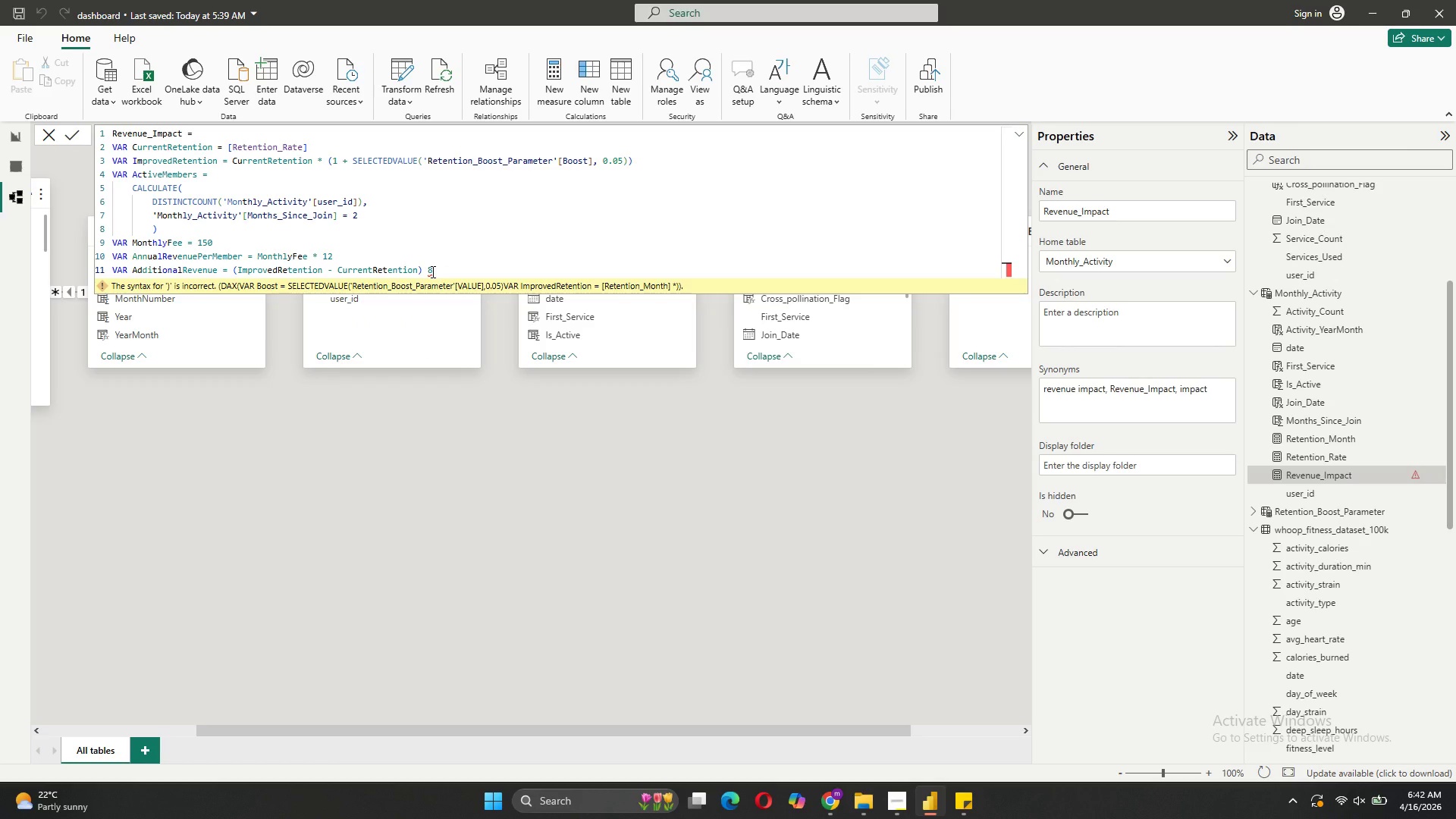 
key(Backspace)
 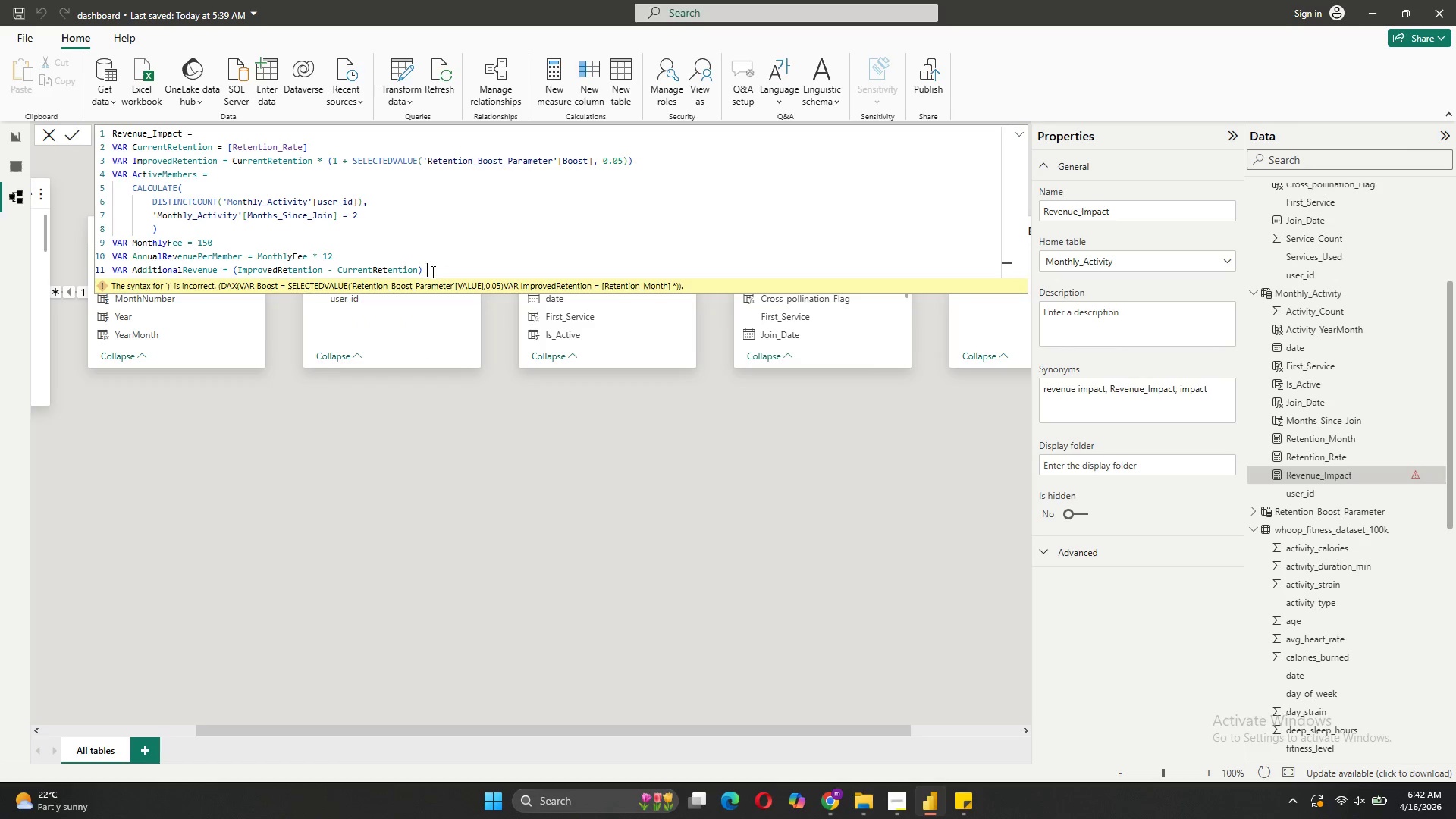 
key(Shift+8)
 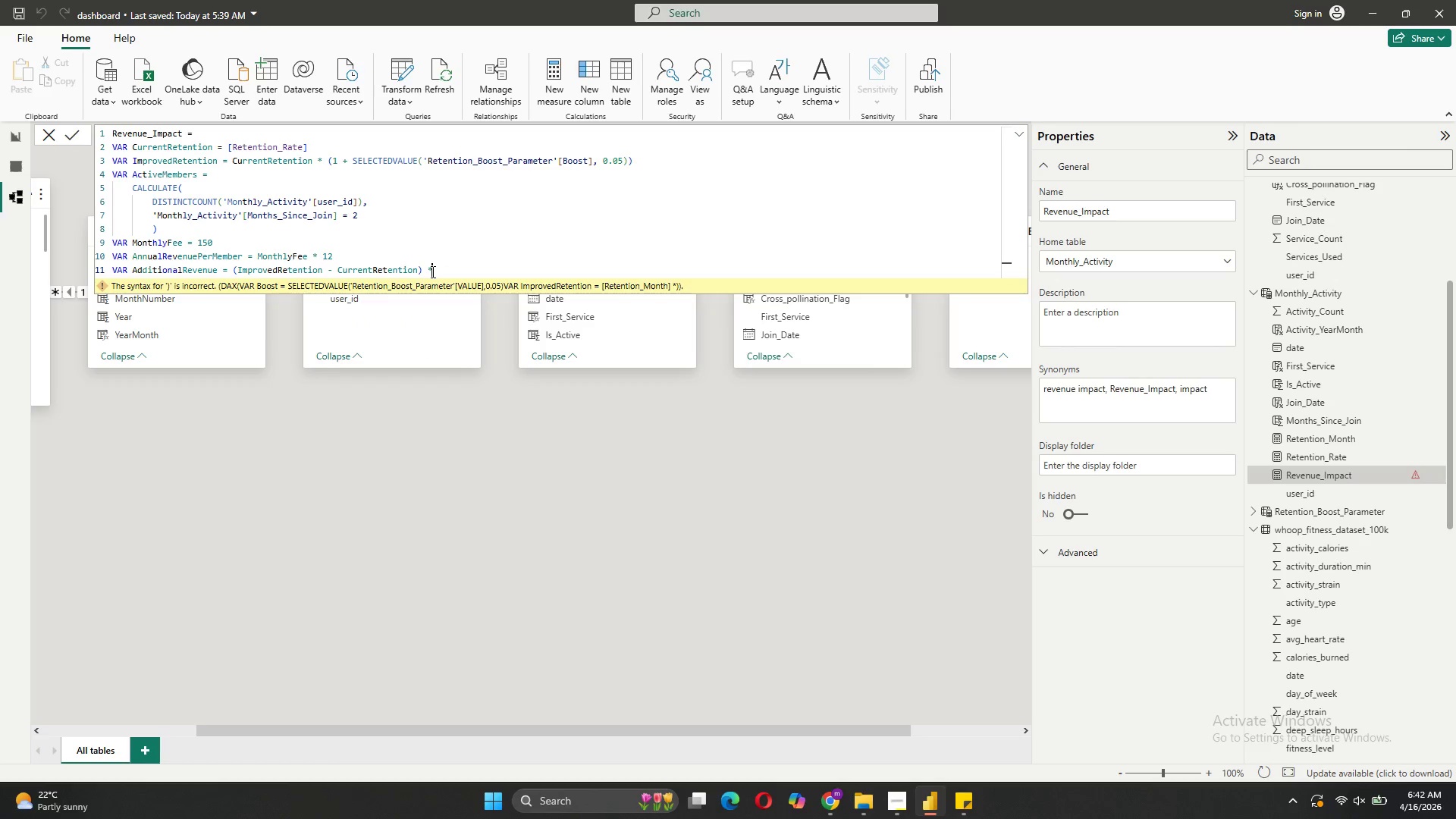 
key(Space)
 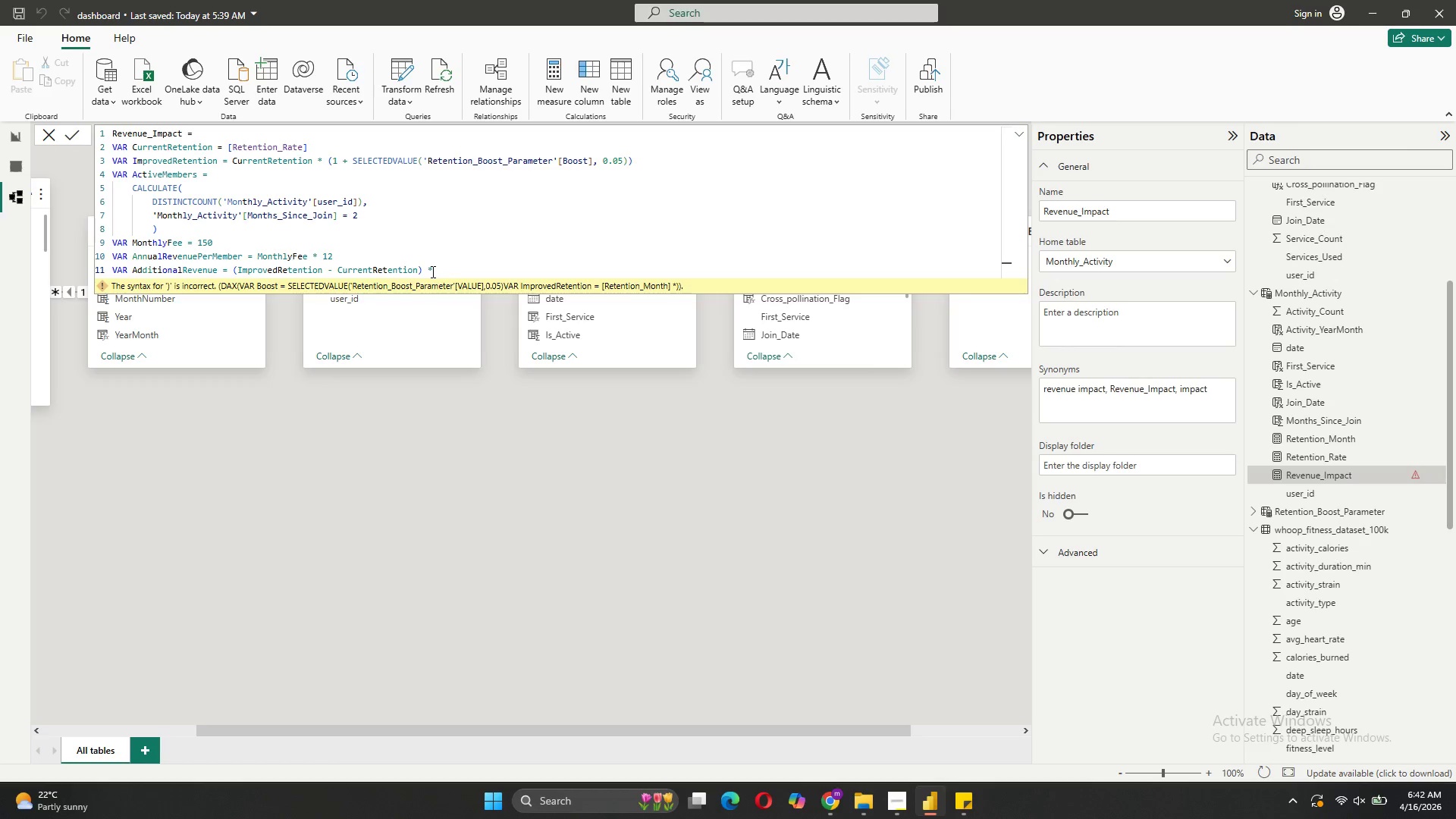 
type(Act)
 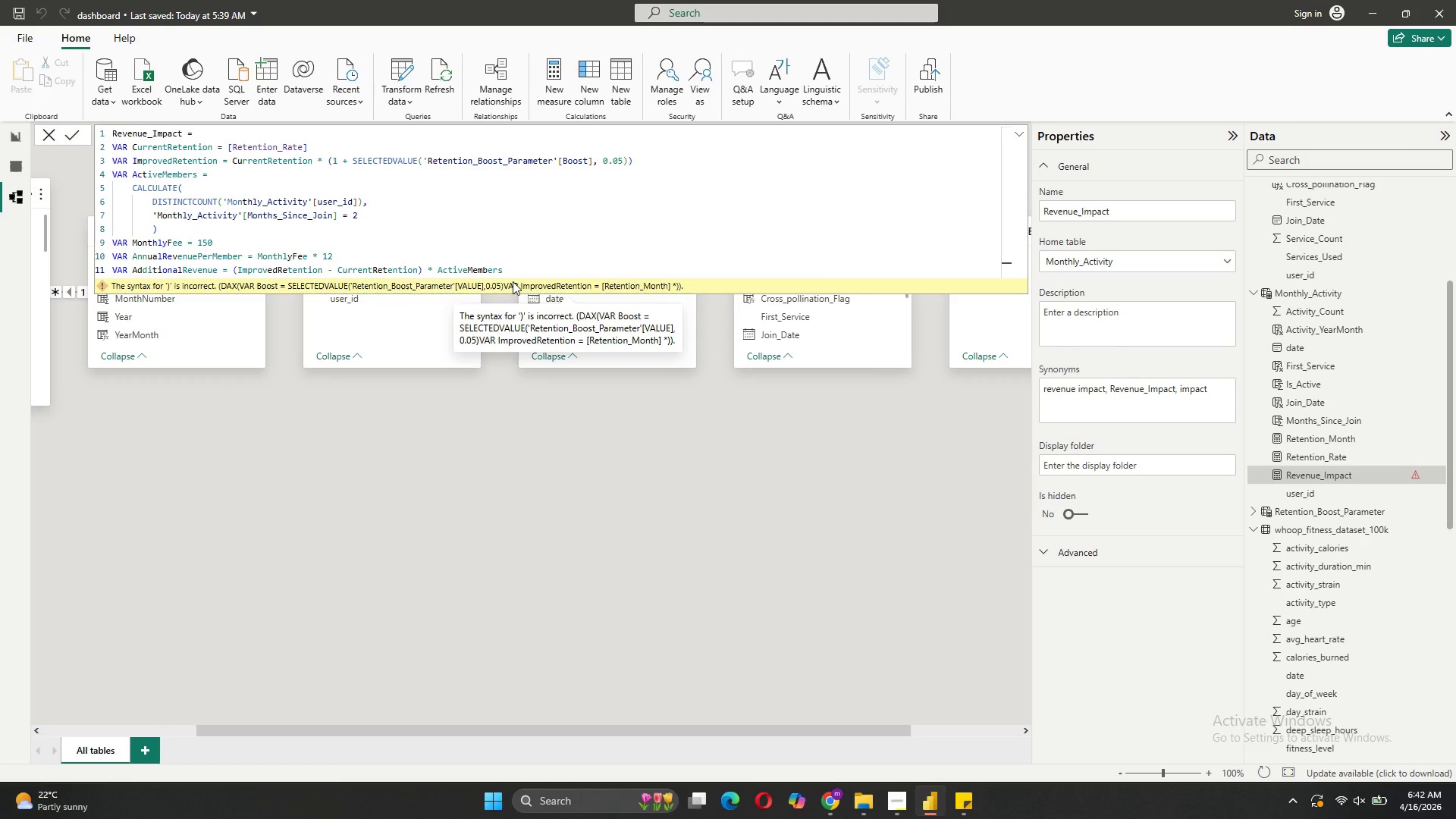 
type( * Annual)
 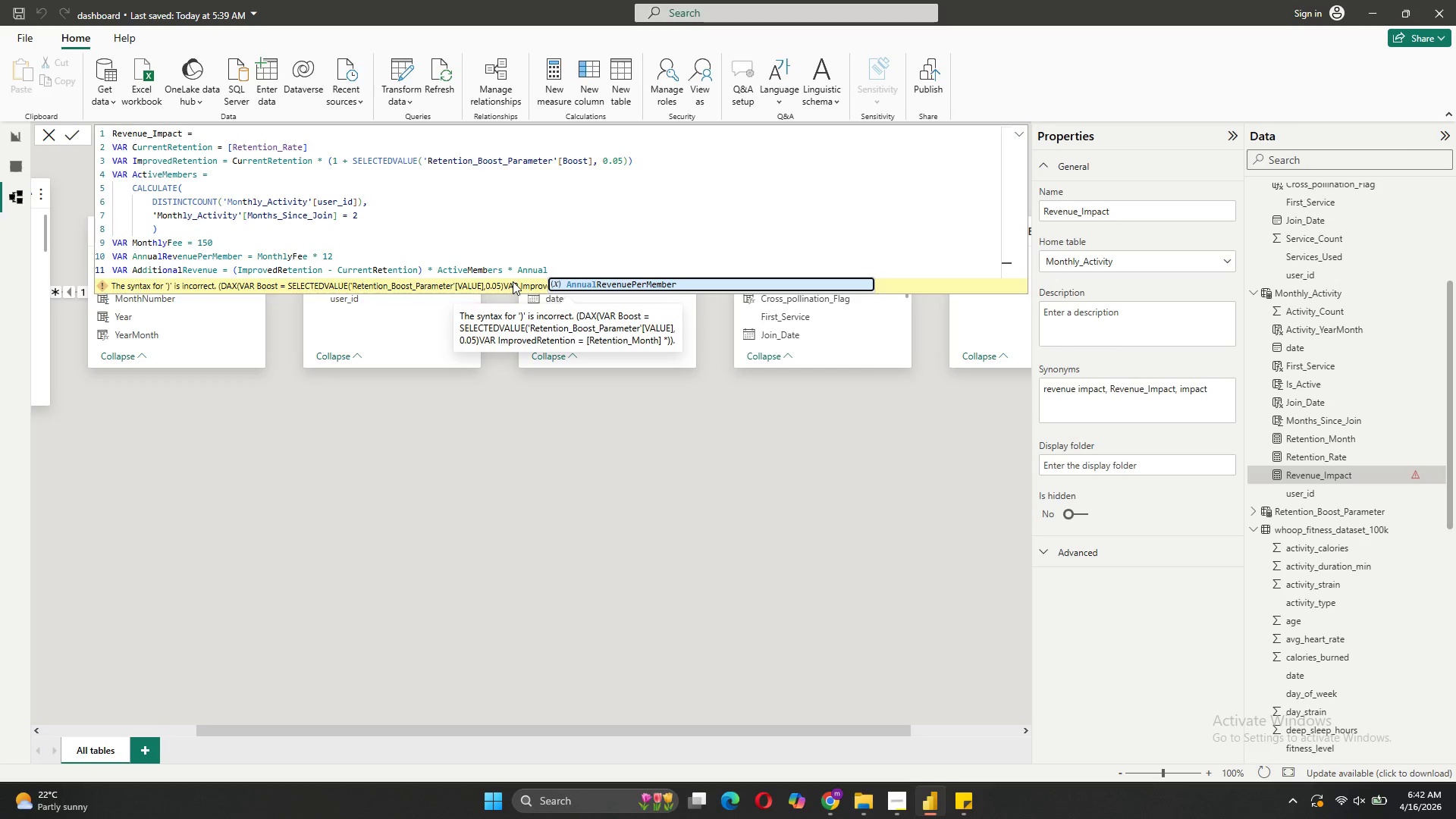 
left_click([585, 283])
 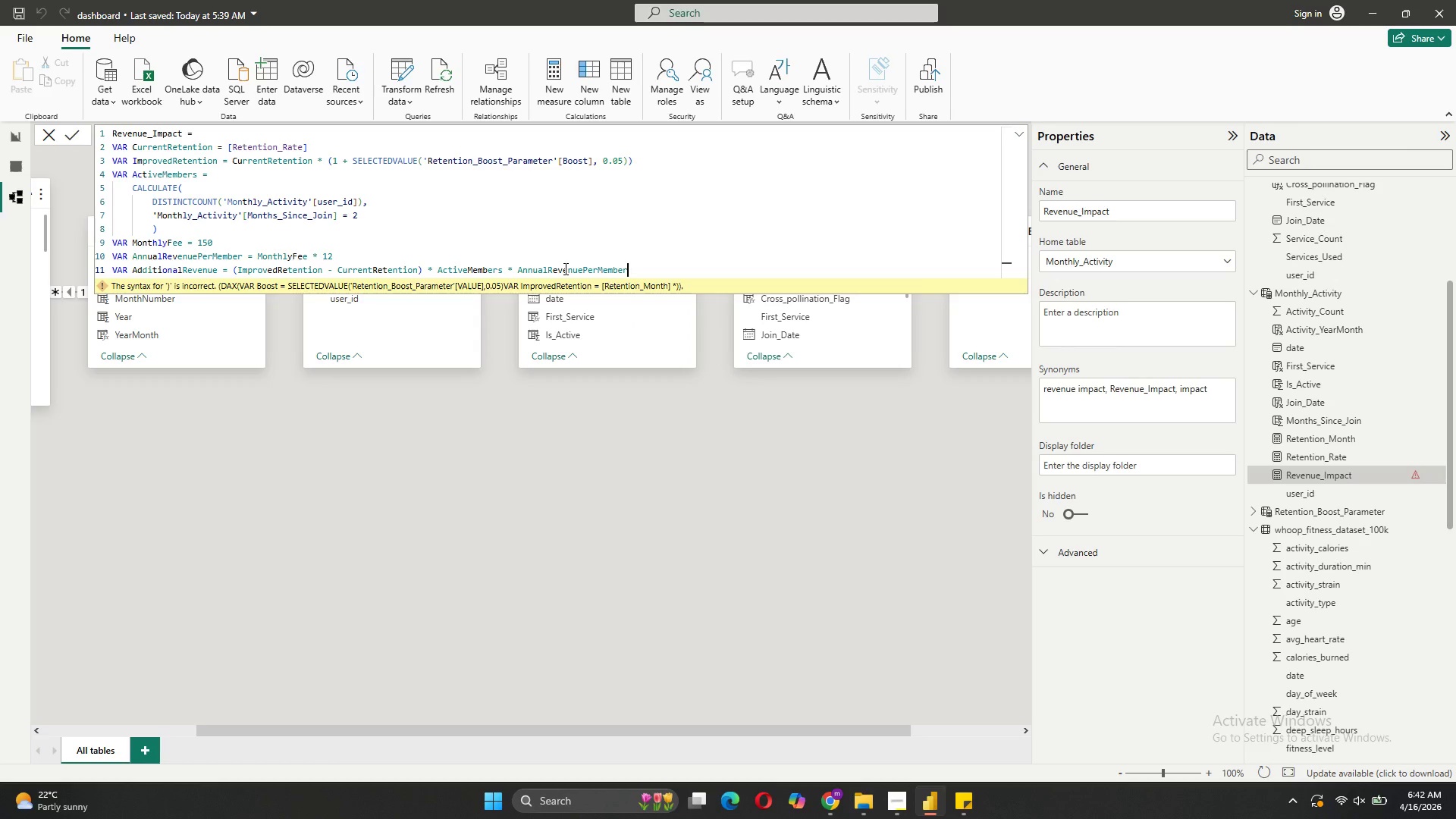 
key(Shift+Enter)
 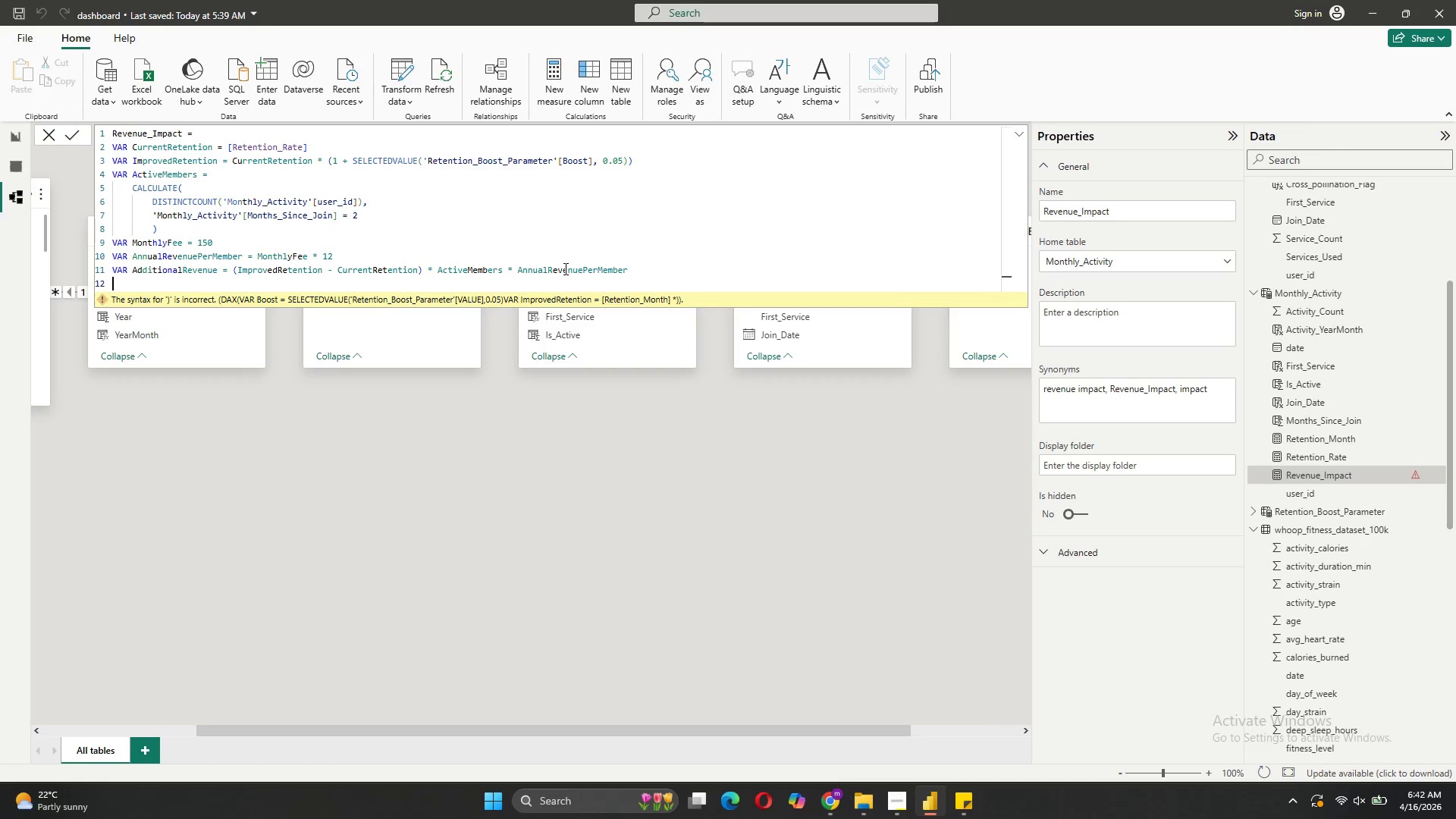 
type(RETURN Add)
 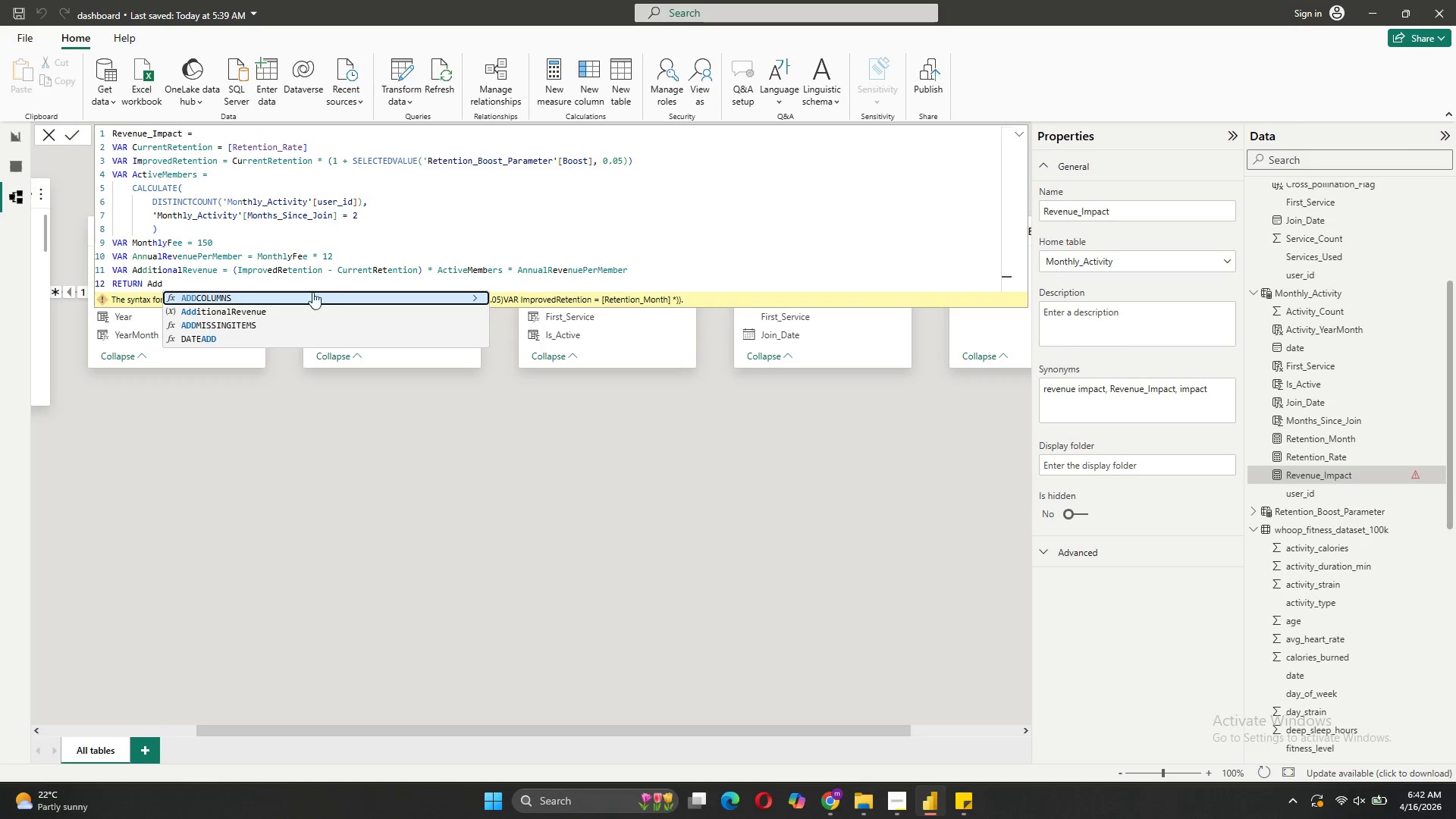 
left_click([246, 309])
 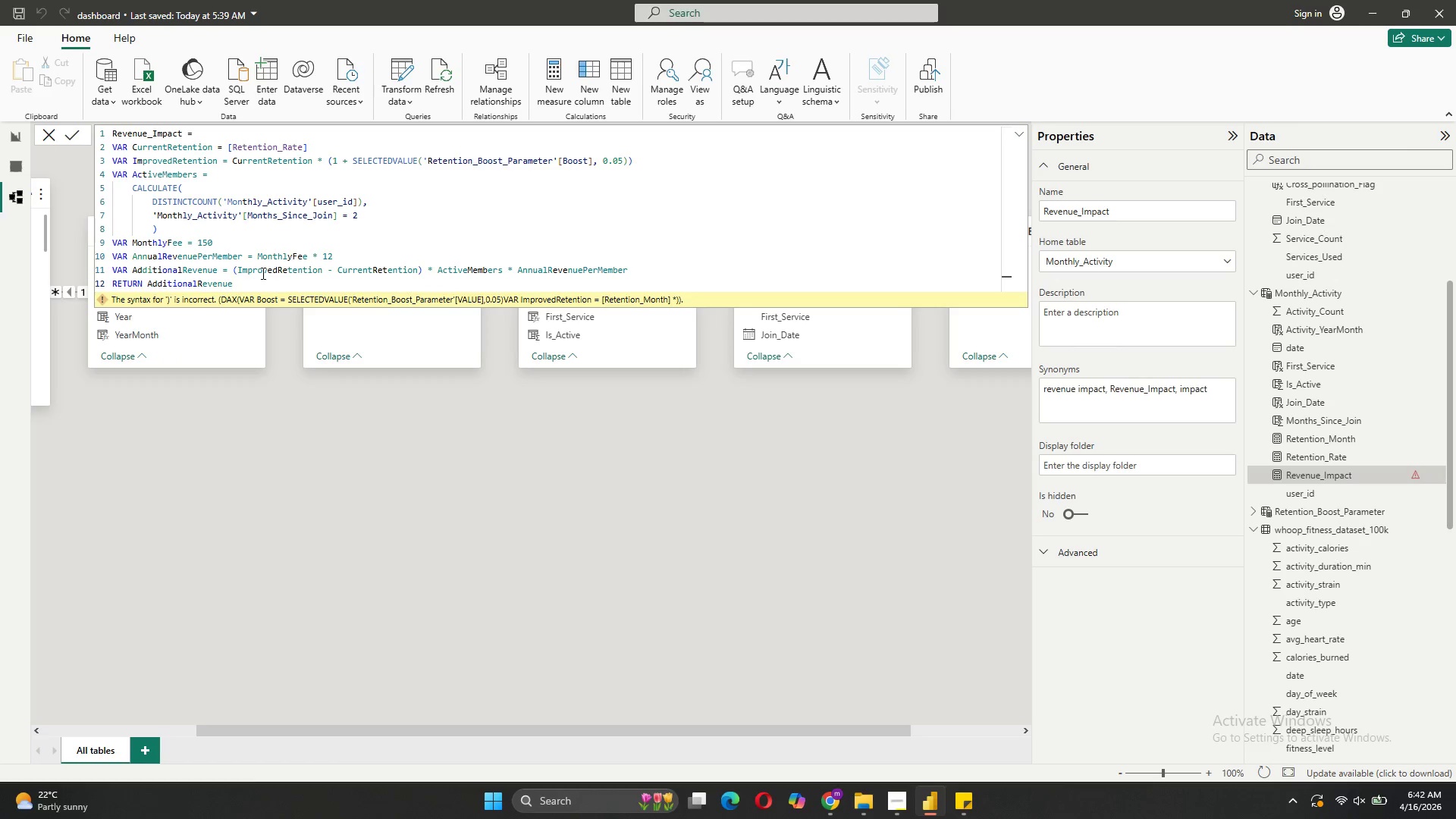 
wait(5.91)
 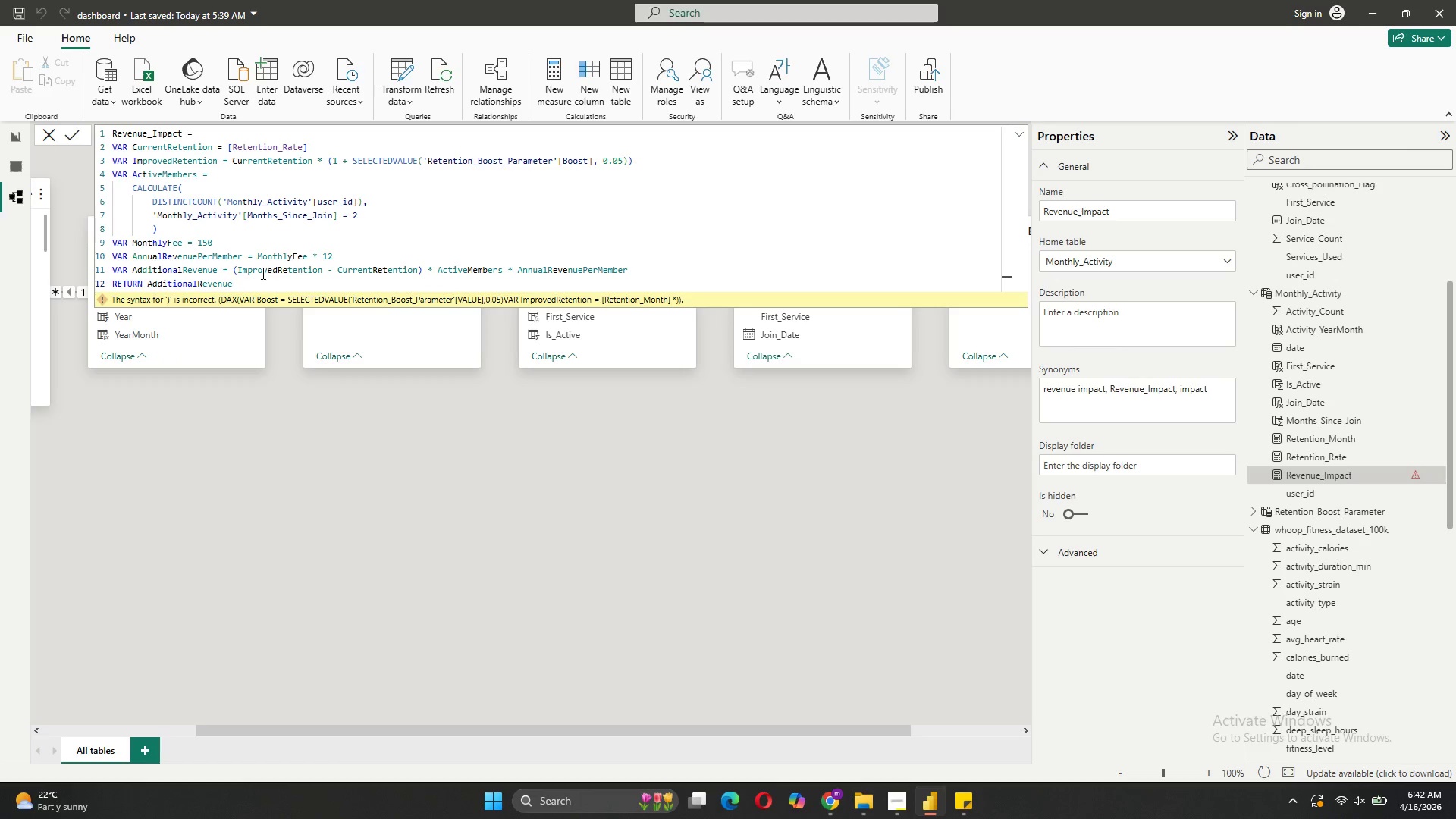 
key(Enter)
 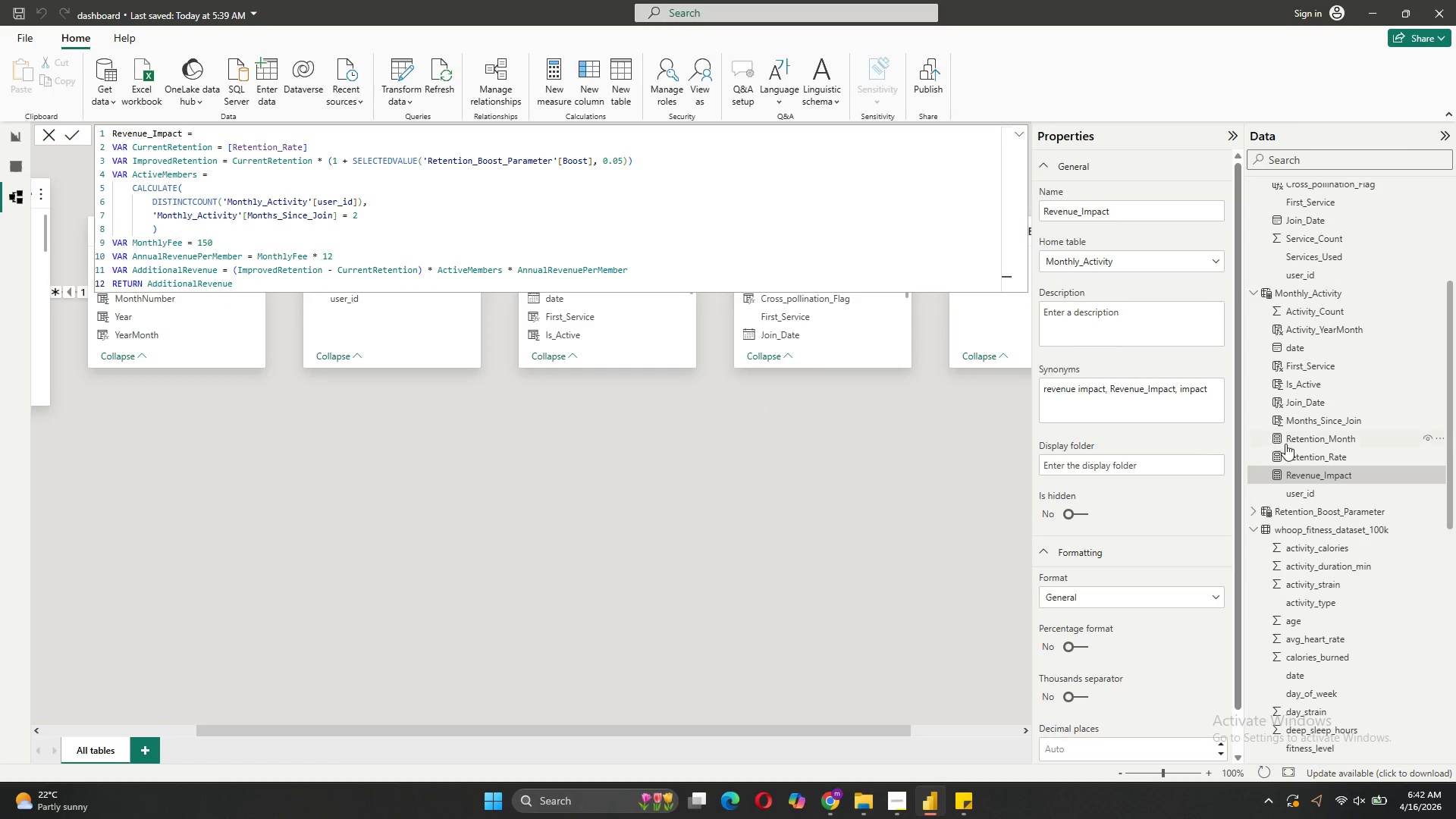 
left_click_drag(start_coordinate=[1299, 474], to_coordinate=[1305, 475])
 